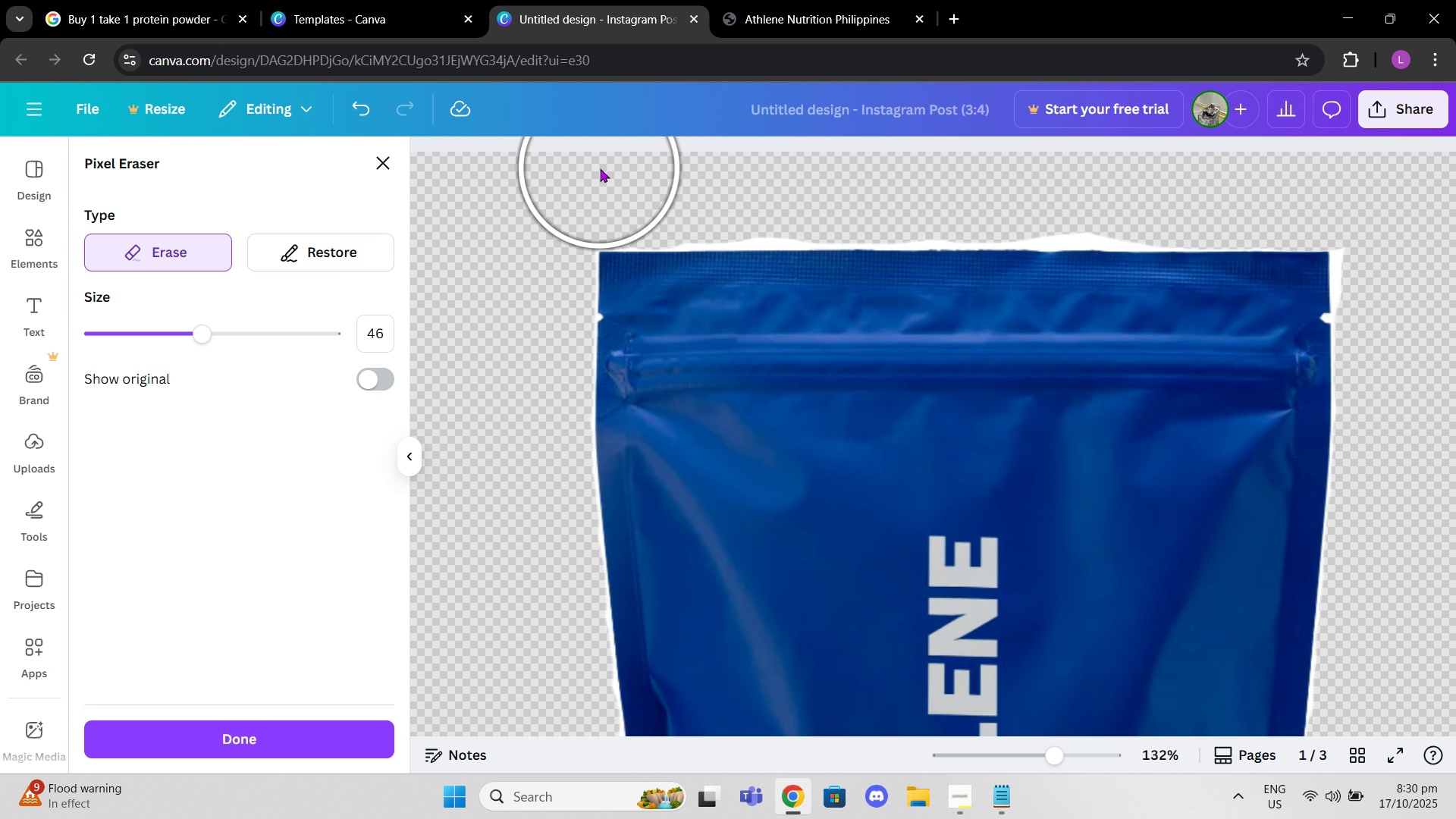 
left_click([600, 168])
 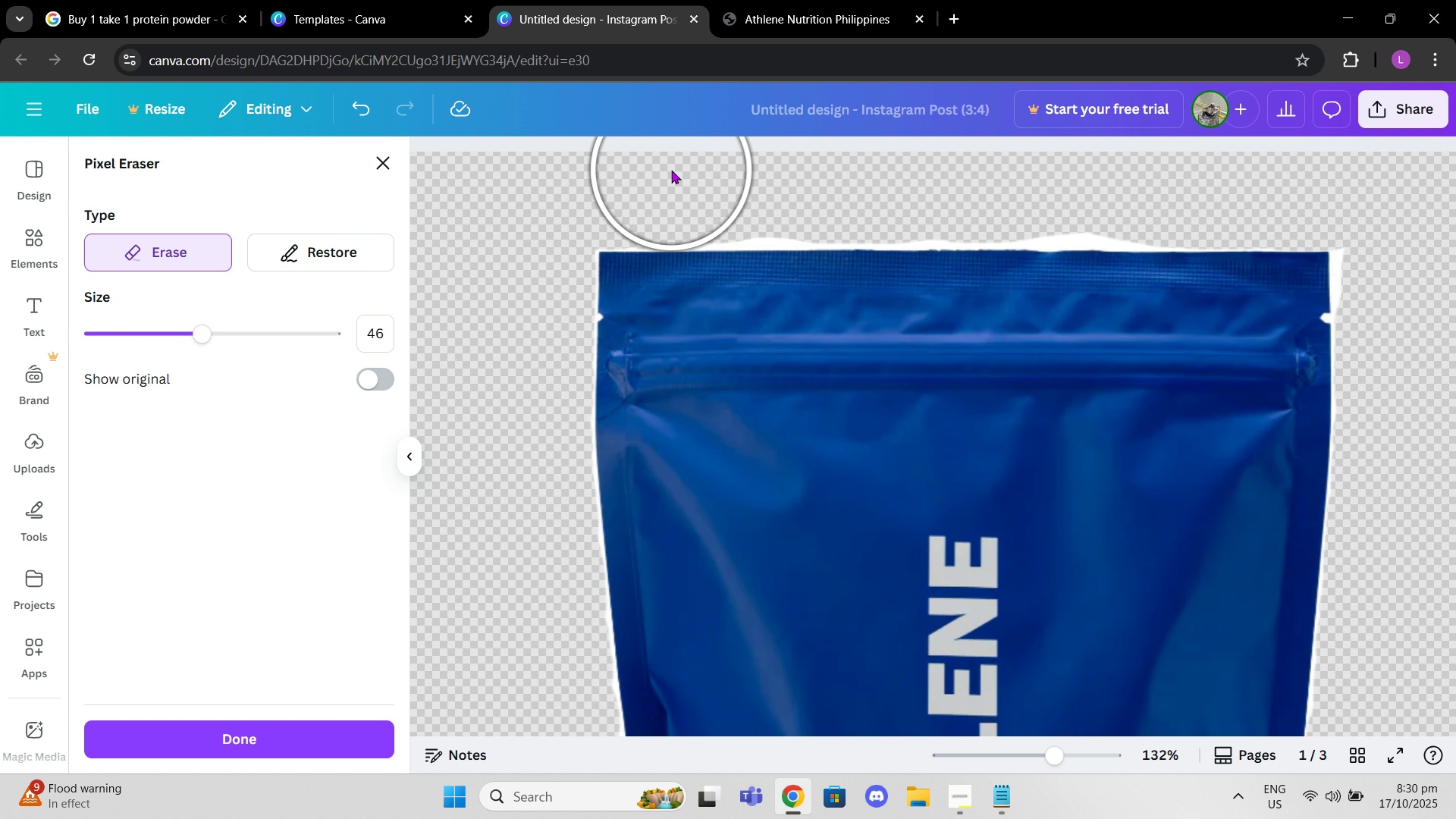 
left_click([671, 170])
 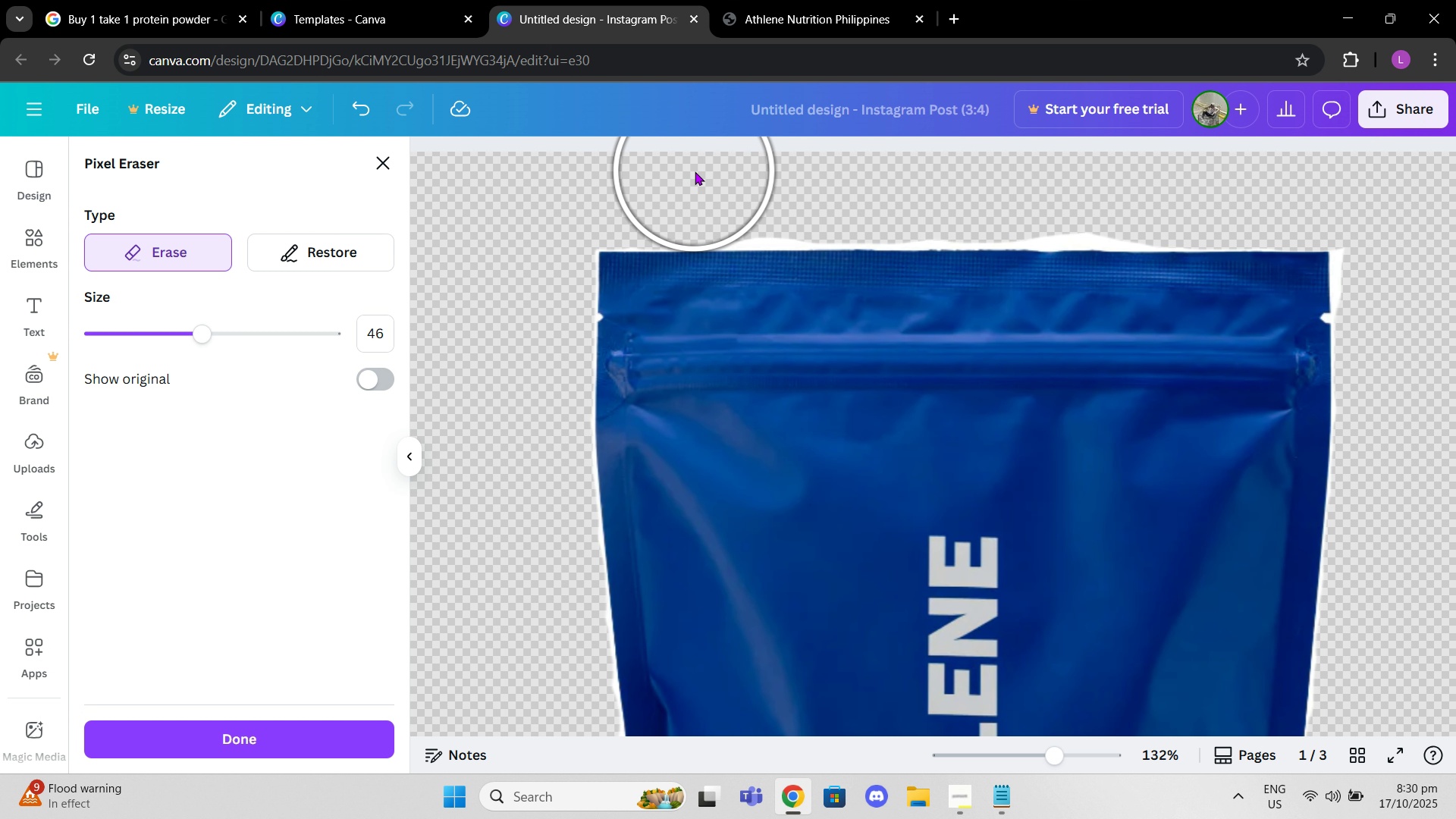 
left_click([695, 170])
 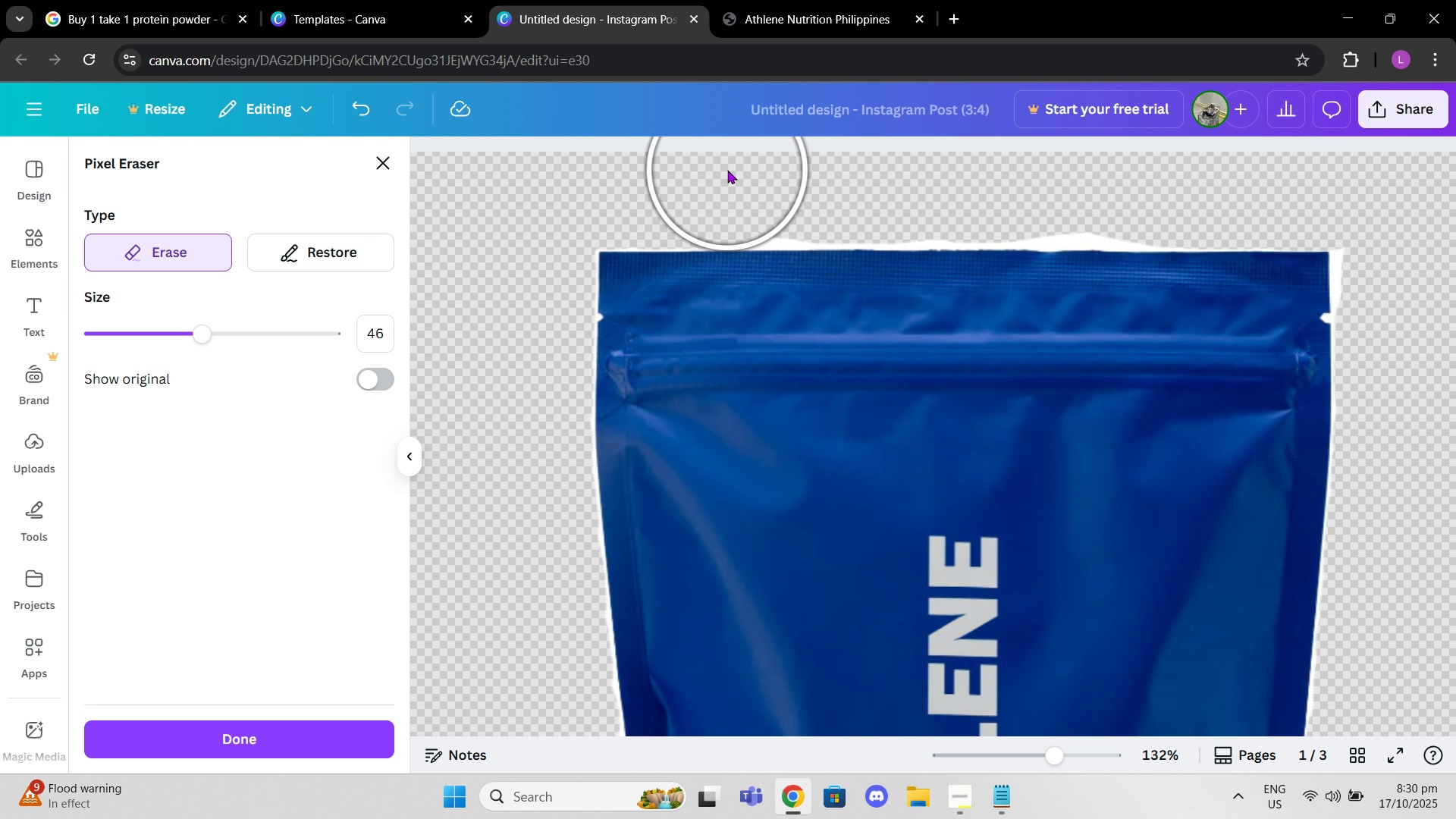 
left_click([727, 170])
 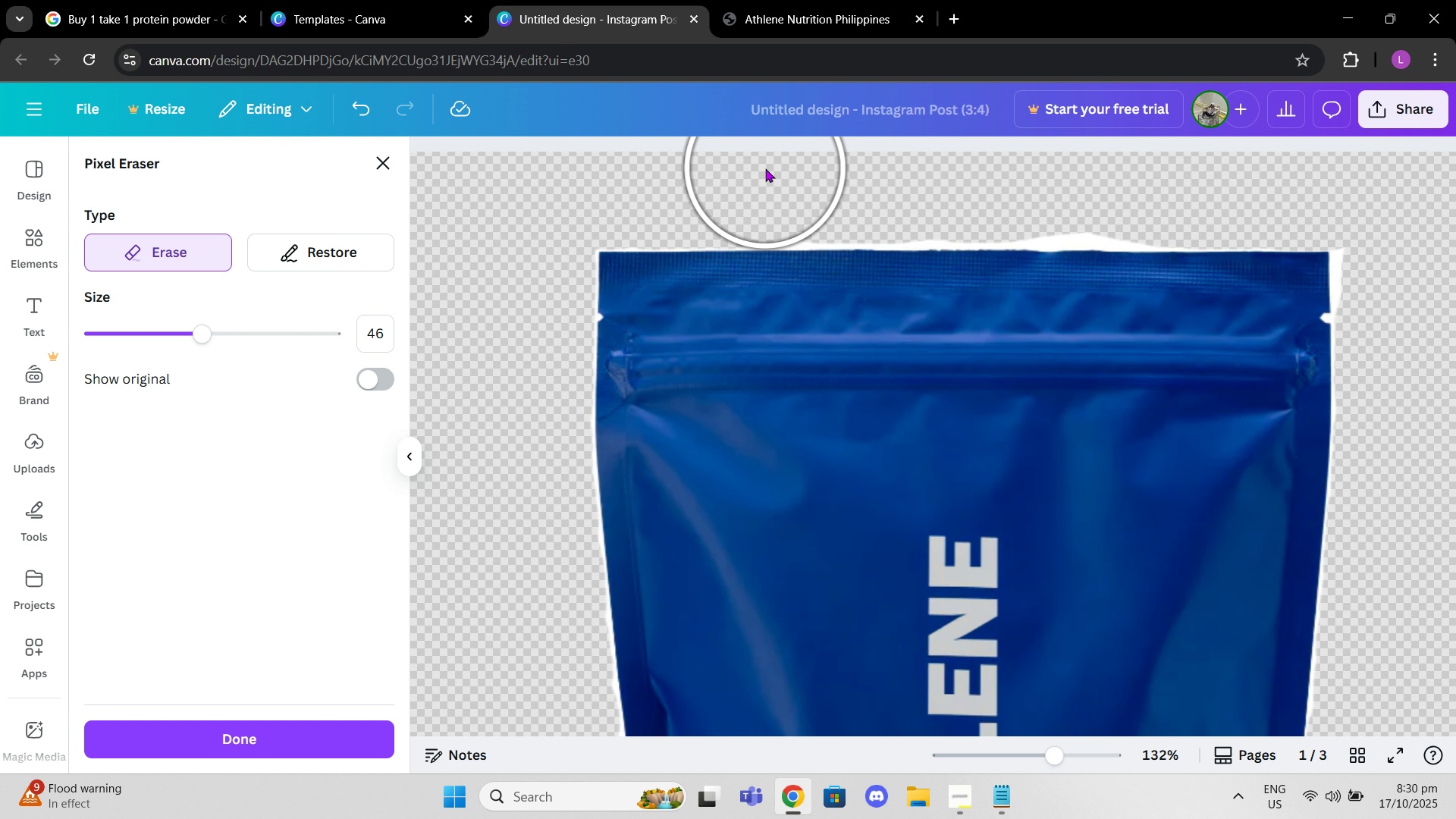 
left_click([765, 168])
 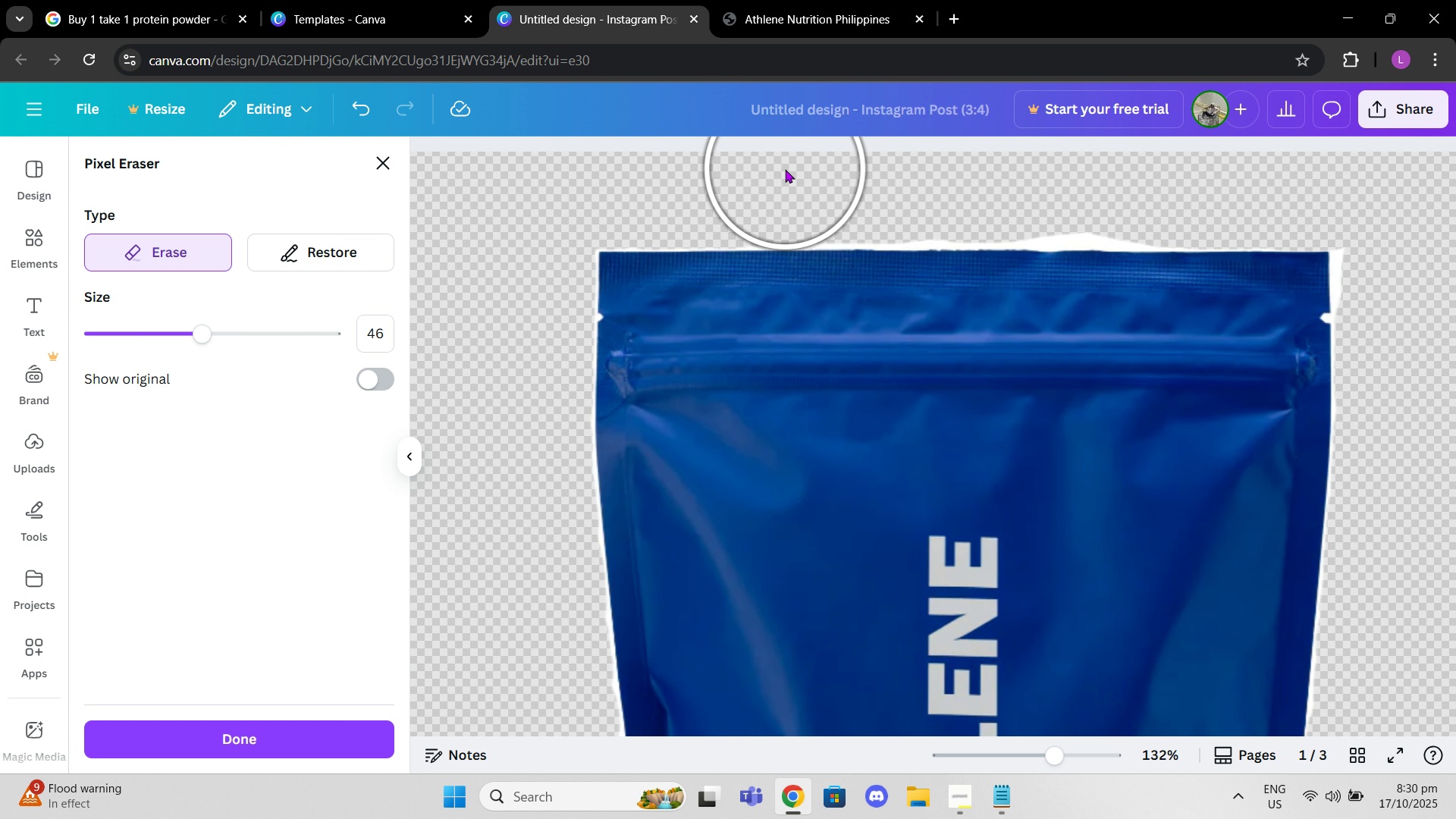 
left_click([785, 169])
 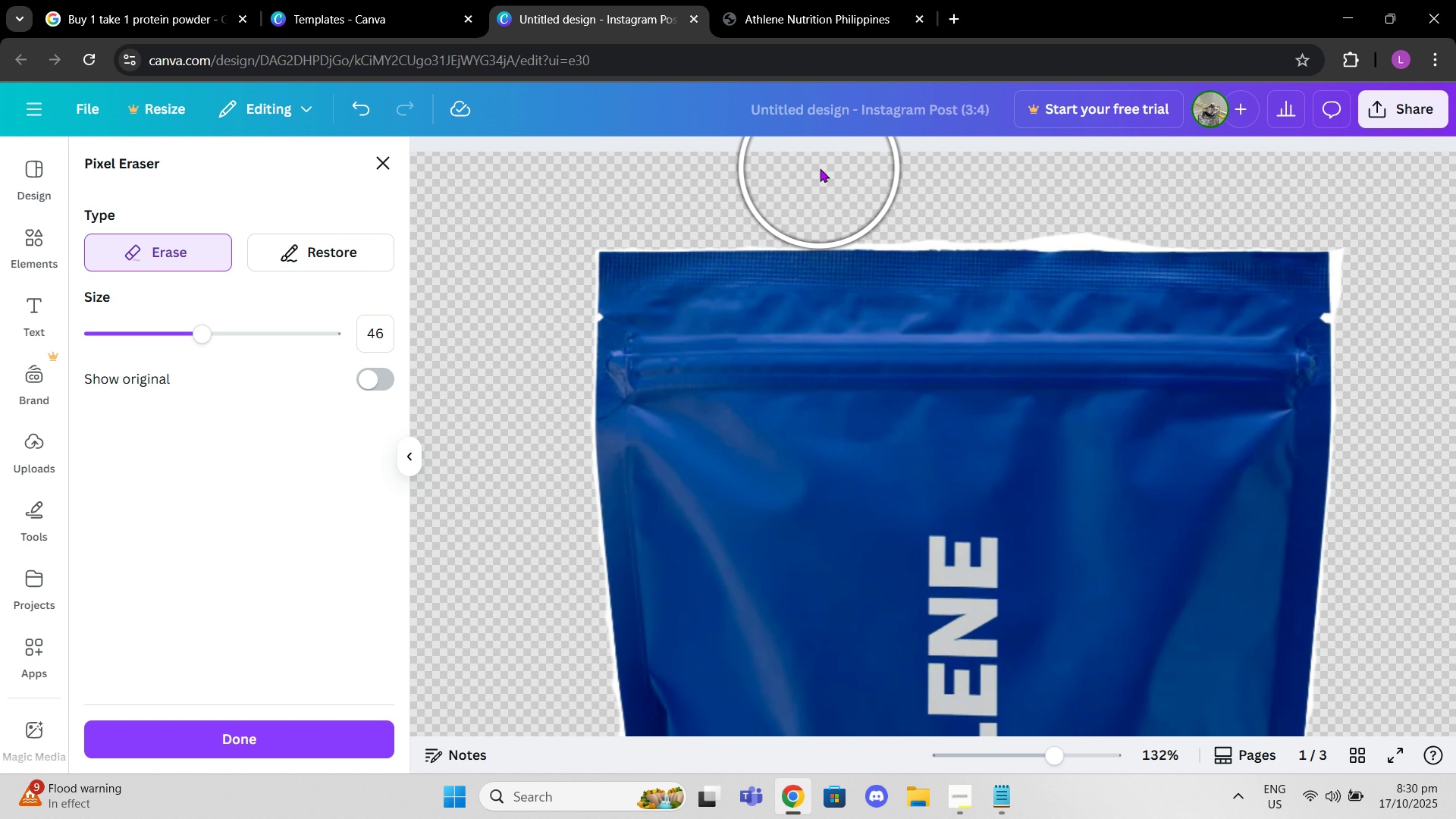 
left_click([820, 168])
 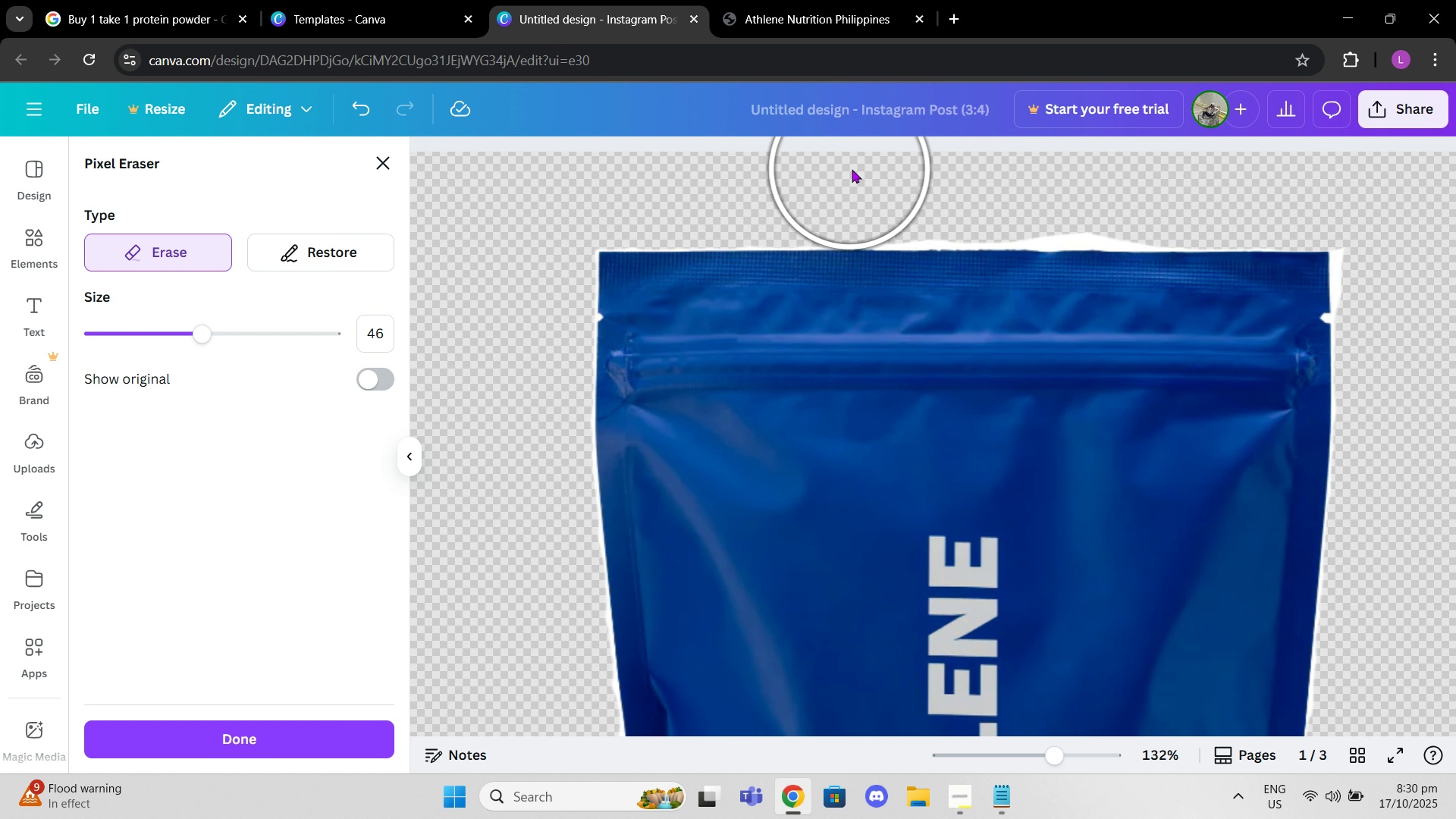 
left_click([852, 169])
 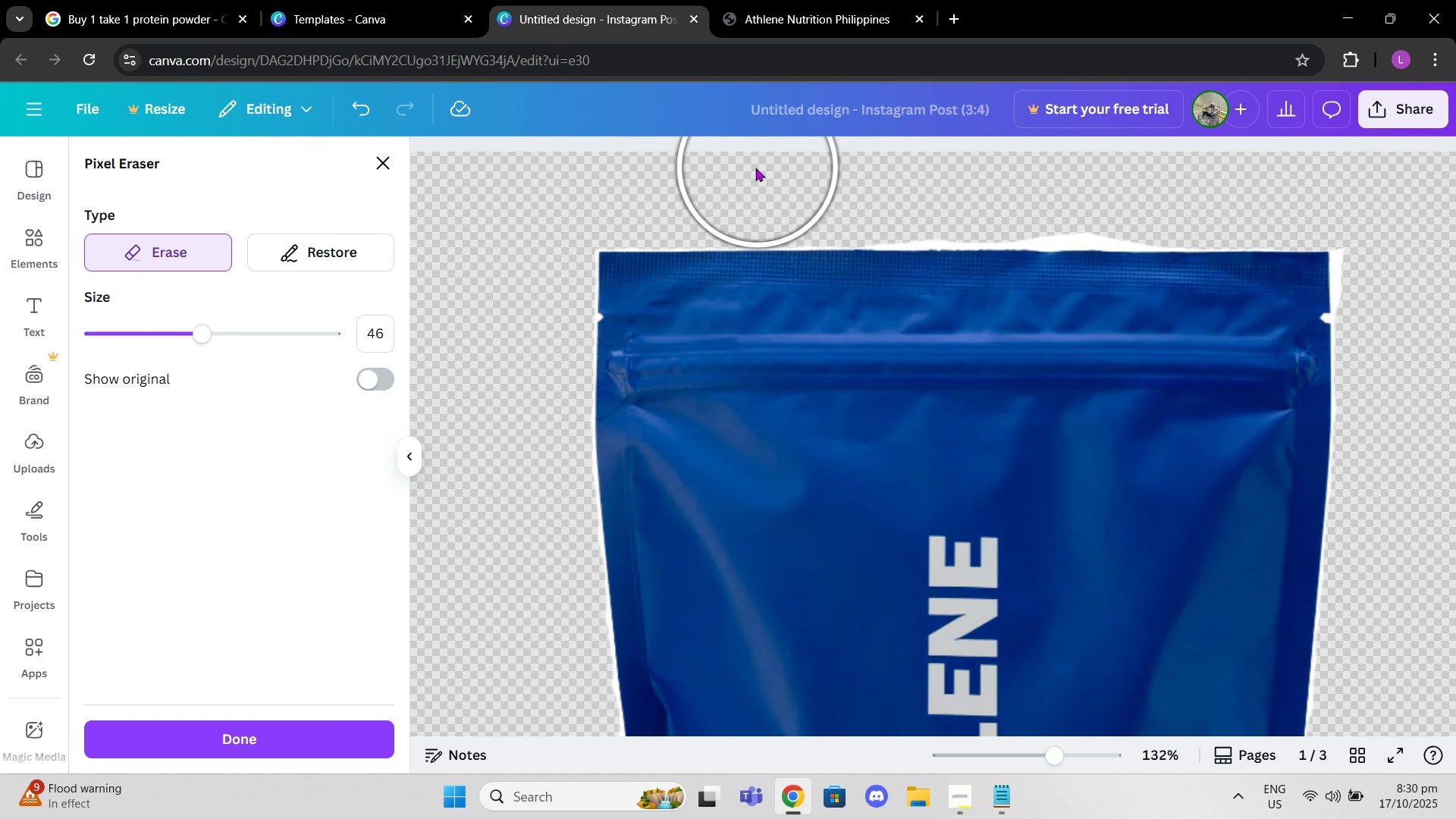 
left_click([755, 168])
 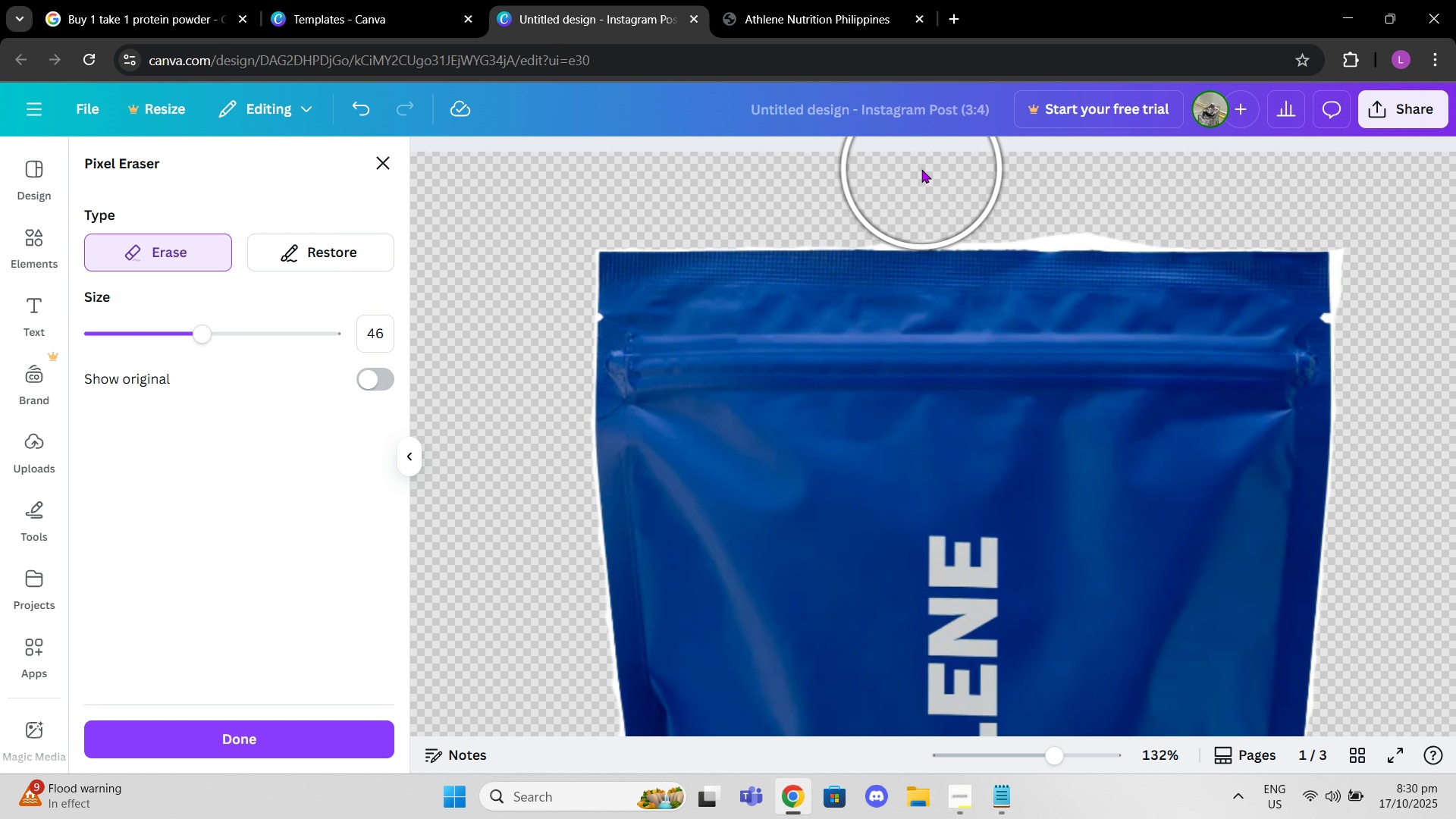 
left_click([921, 169])
 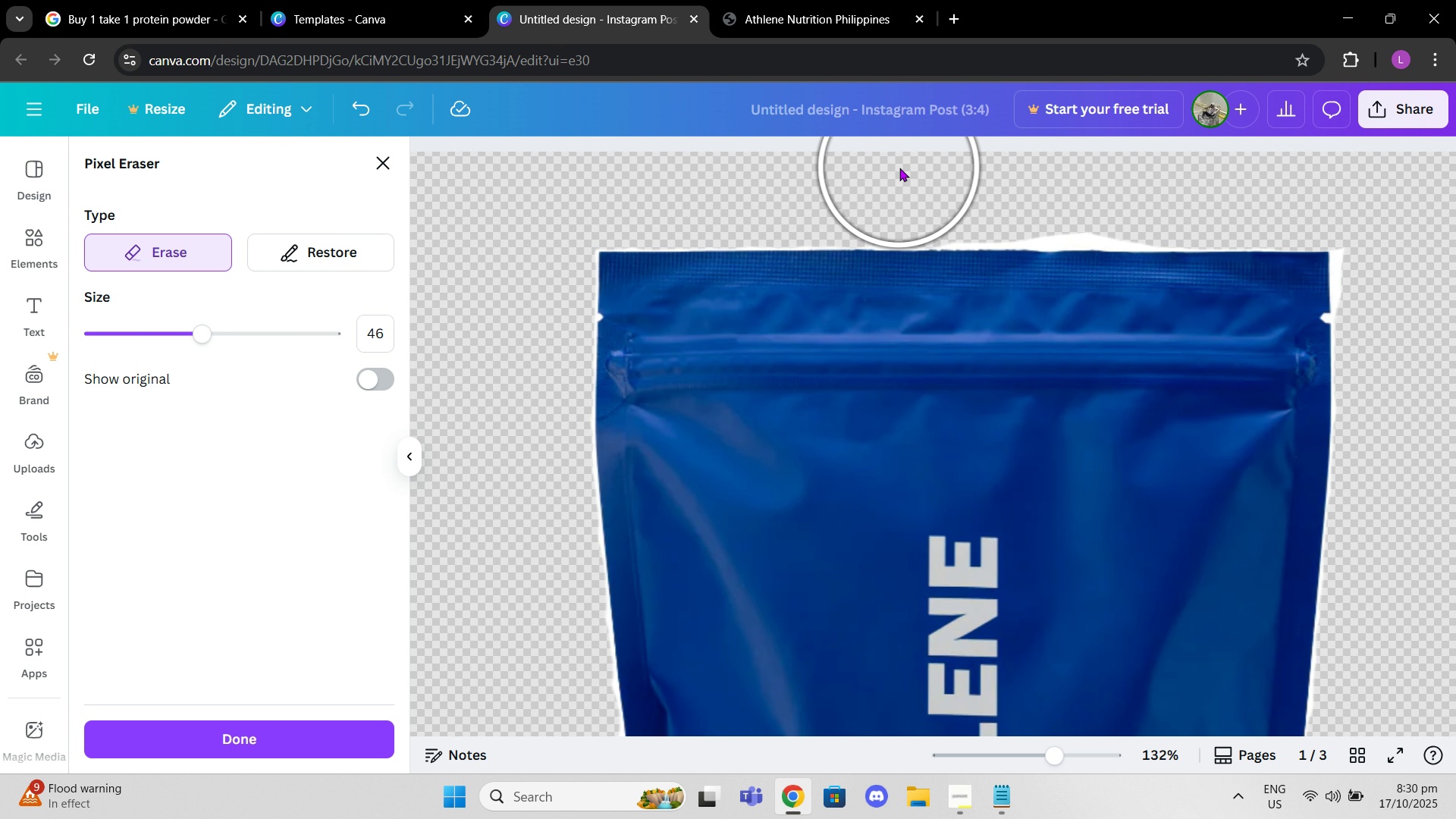 
left_click([899, 168])
 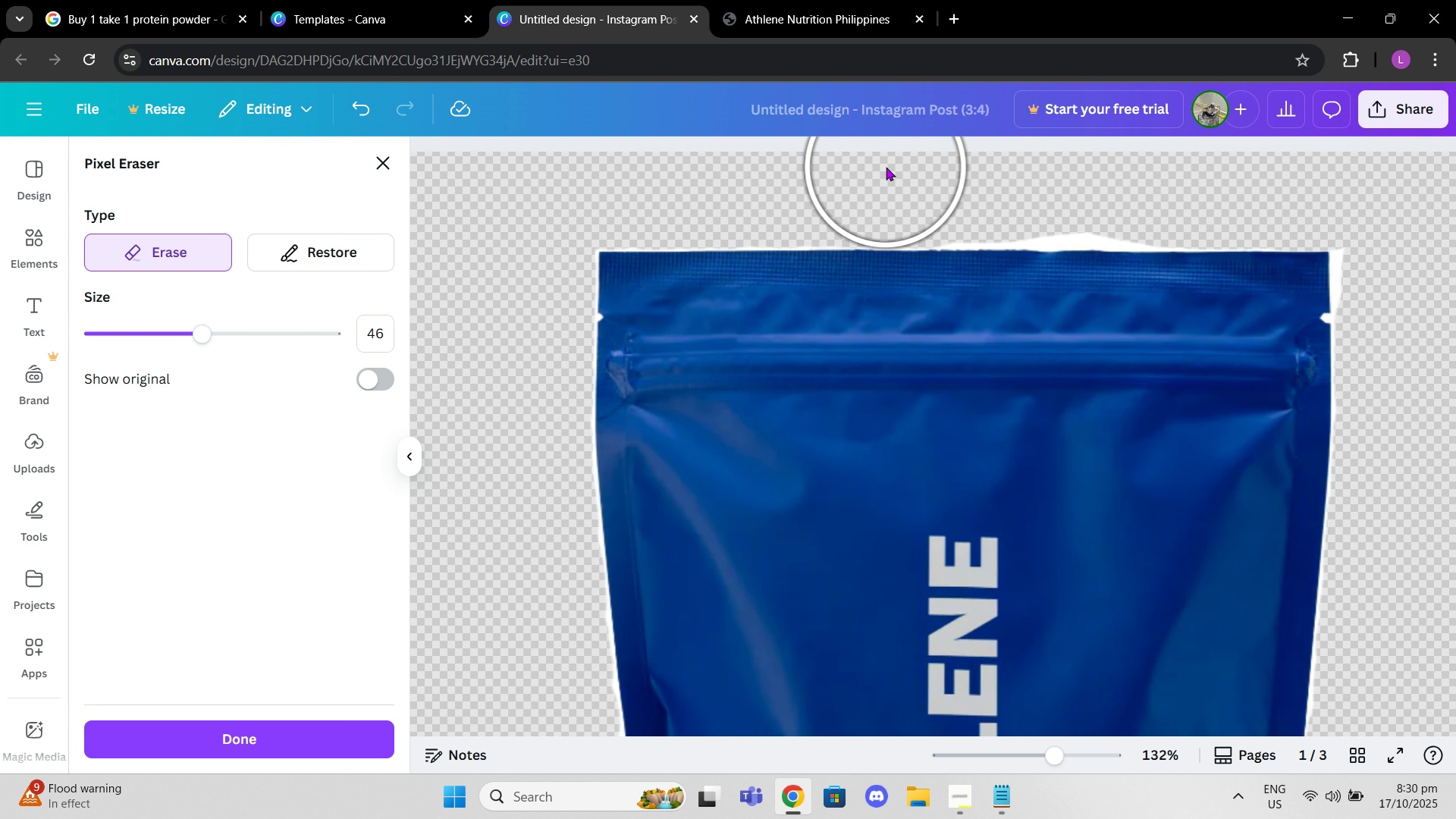 
left_click([886, 167])
 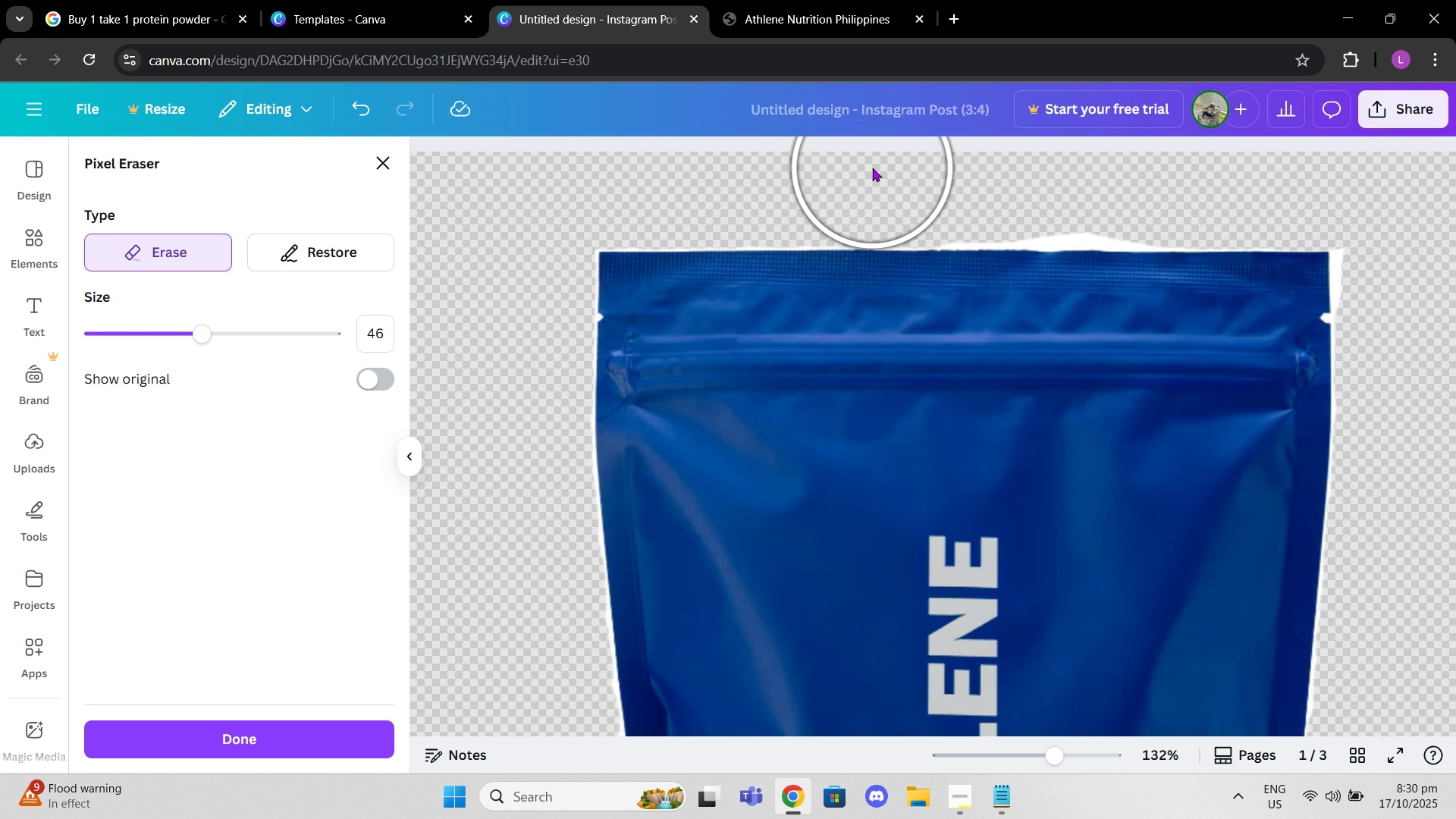 
left_click([872, 168])
 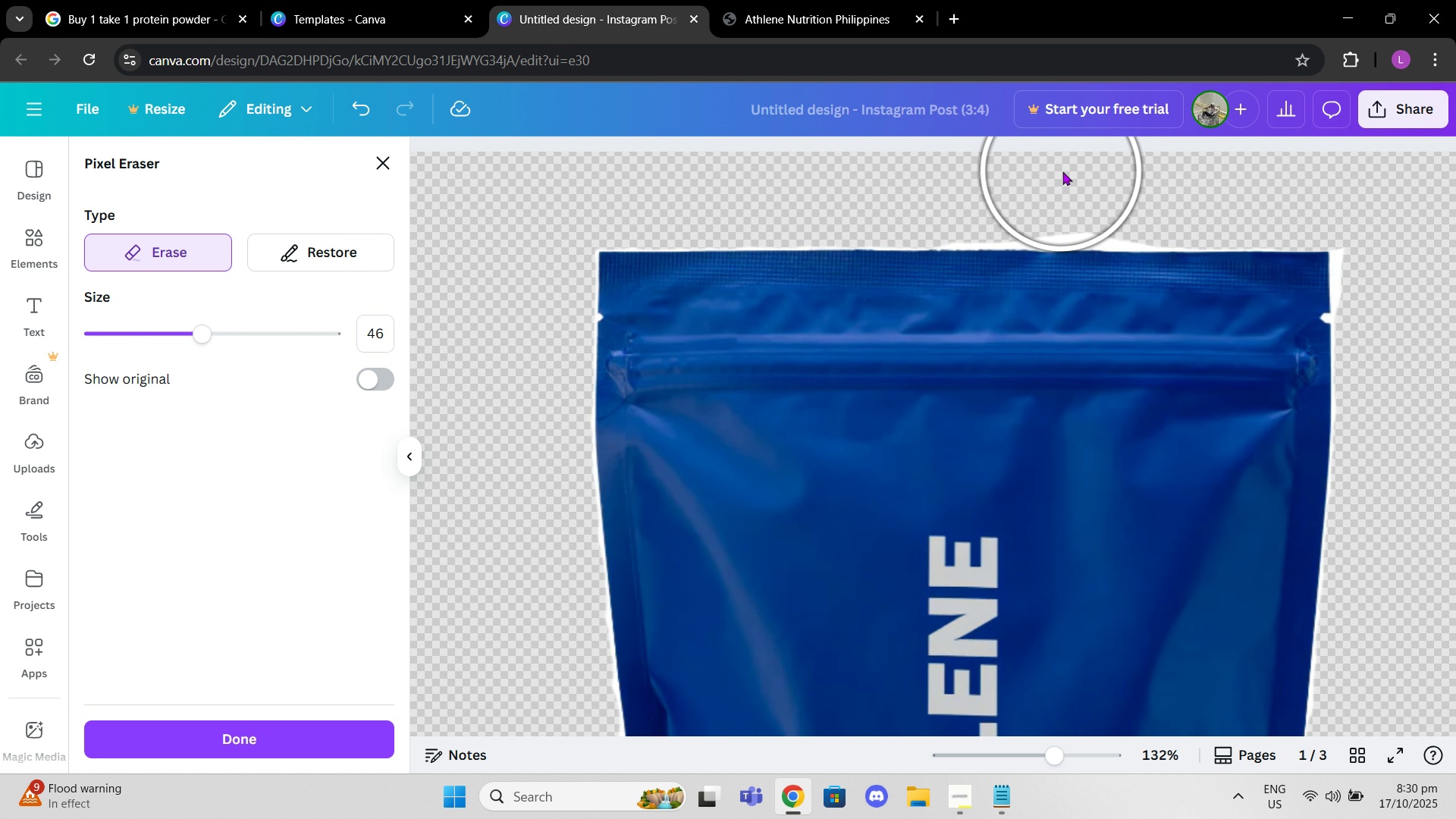 
left_click([1063, 171])
 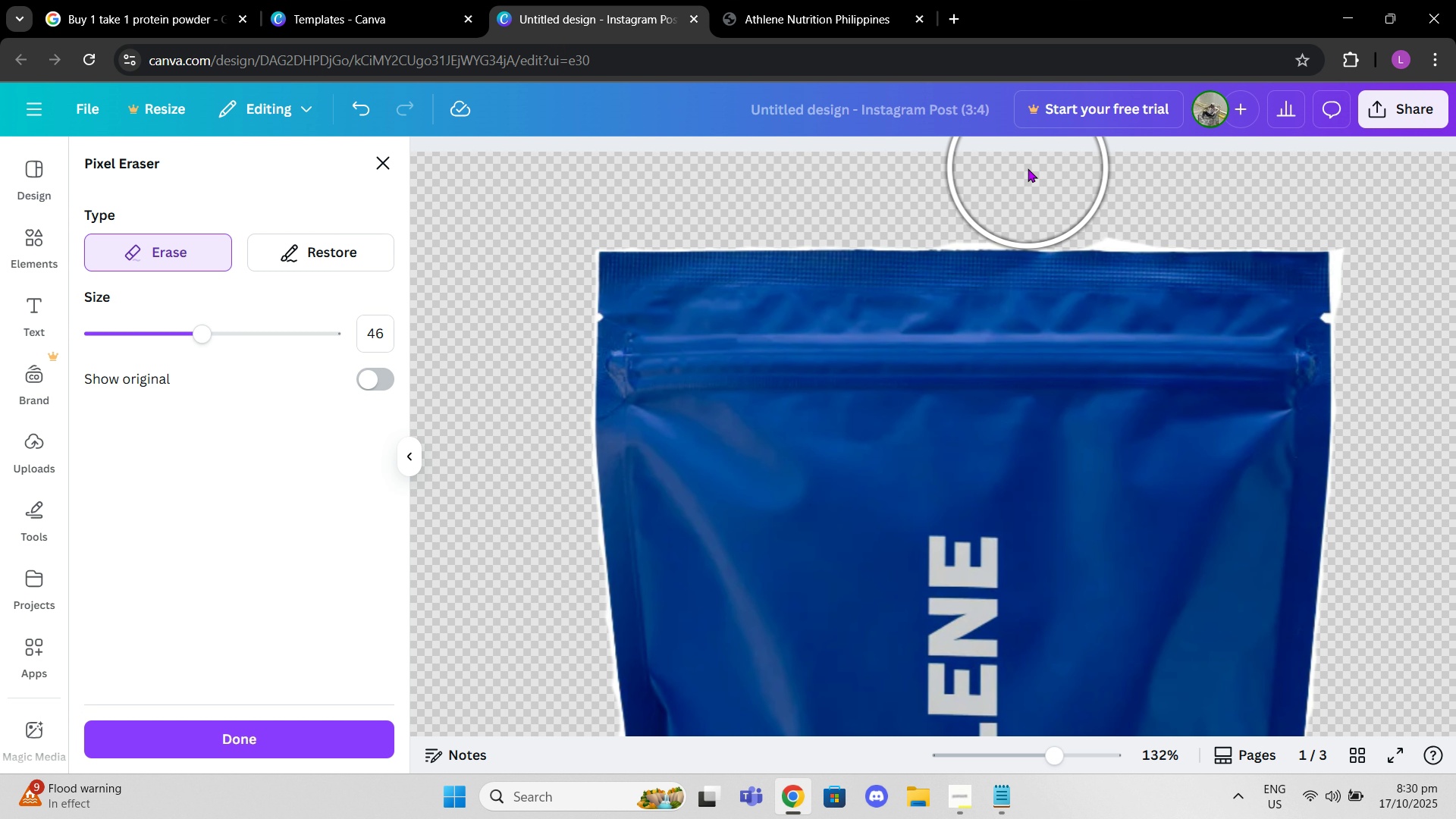 
left_click([1028, 168])
 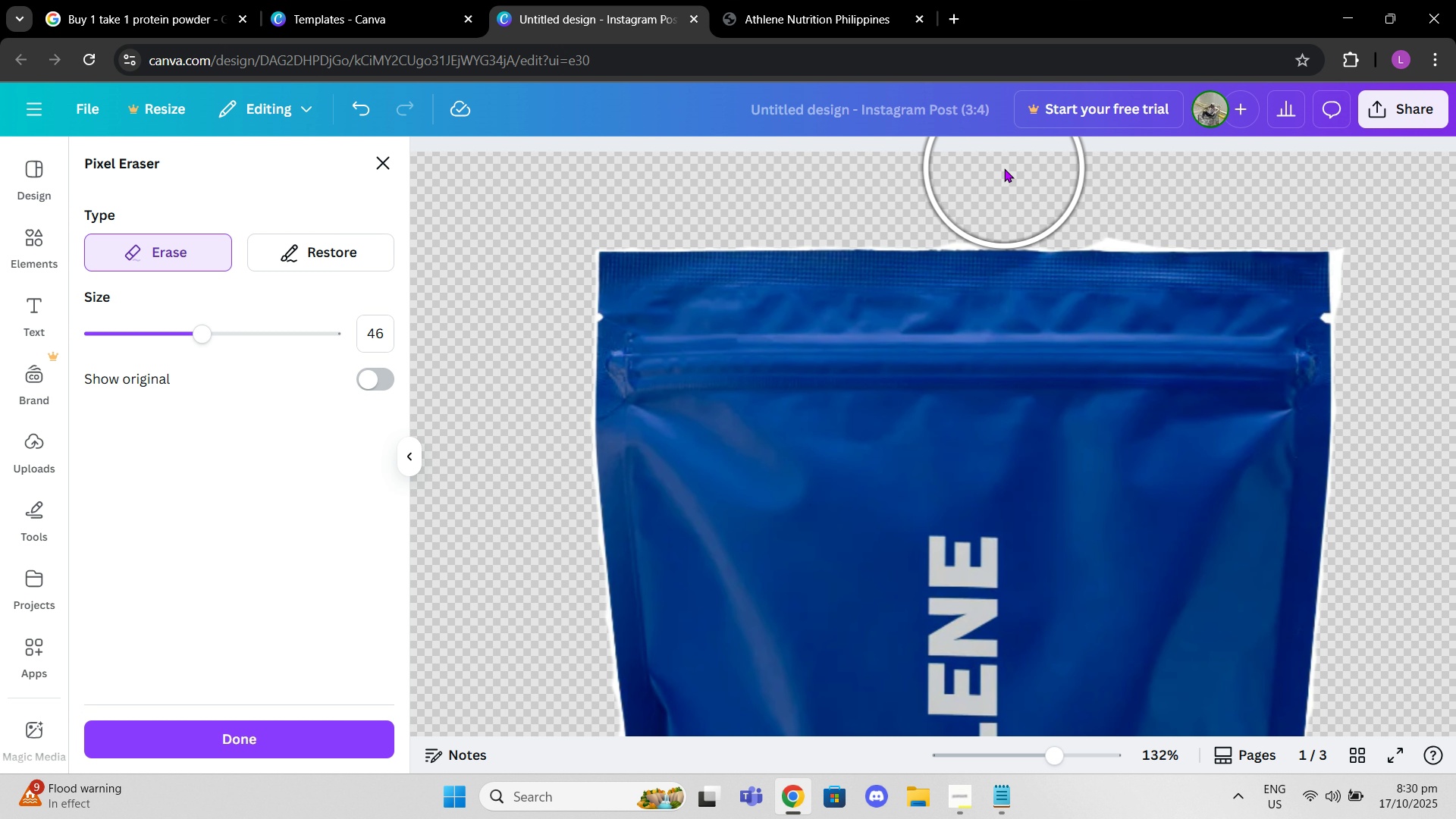 
left_click([1004, 168])
 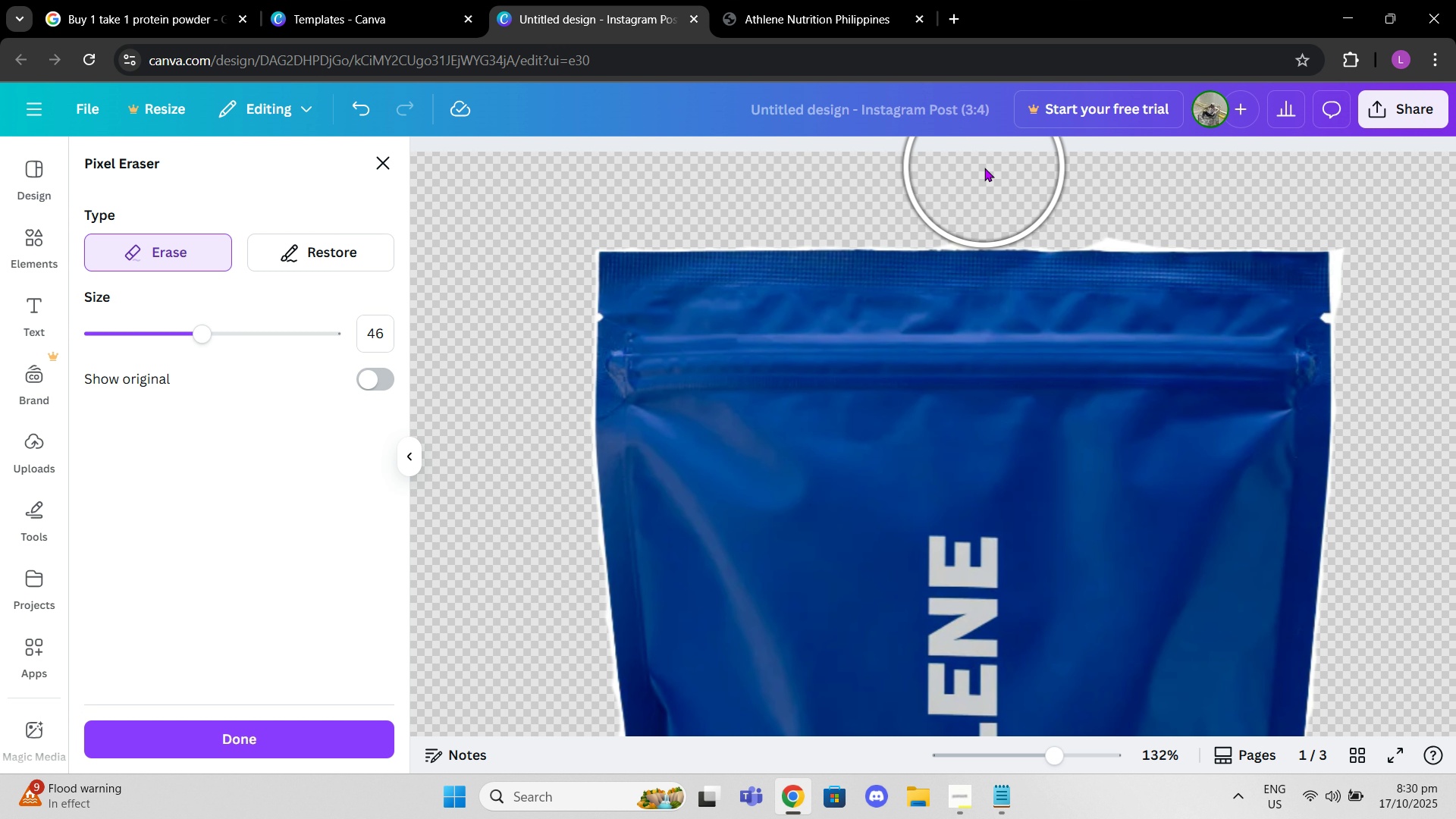 
left_click([984, 168])
 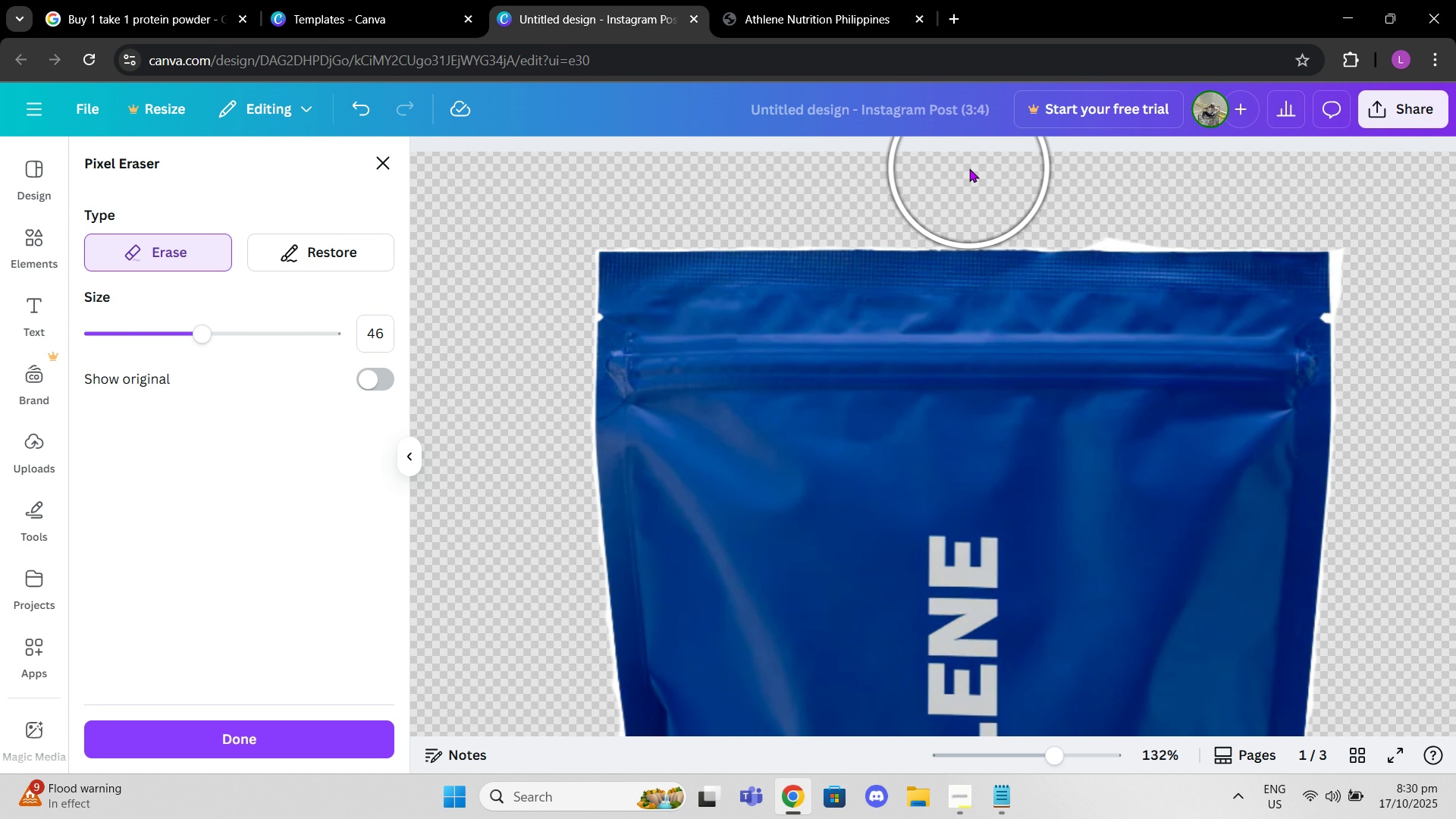 
left_click([969, 168])
 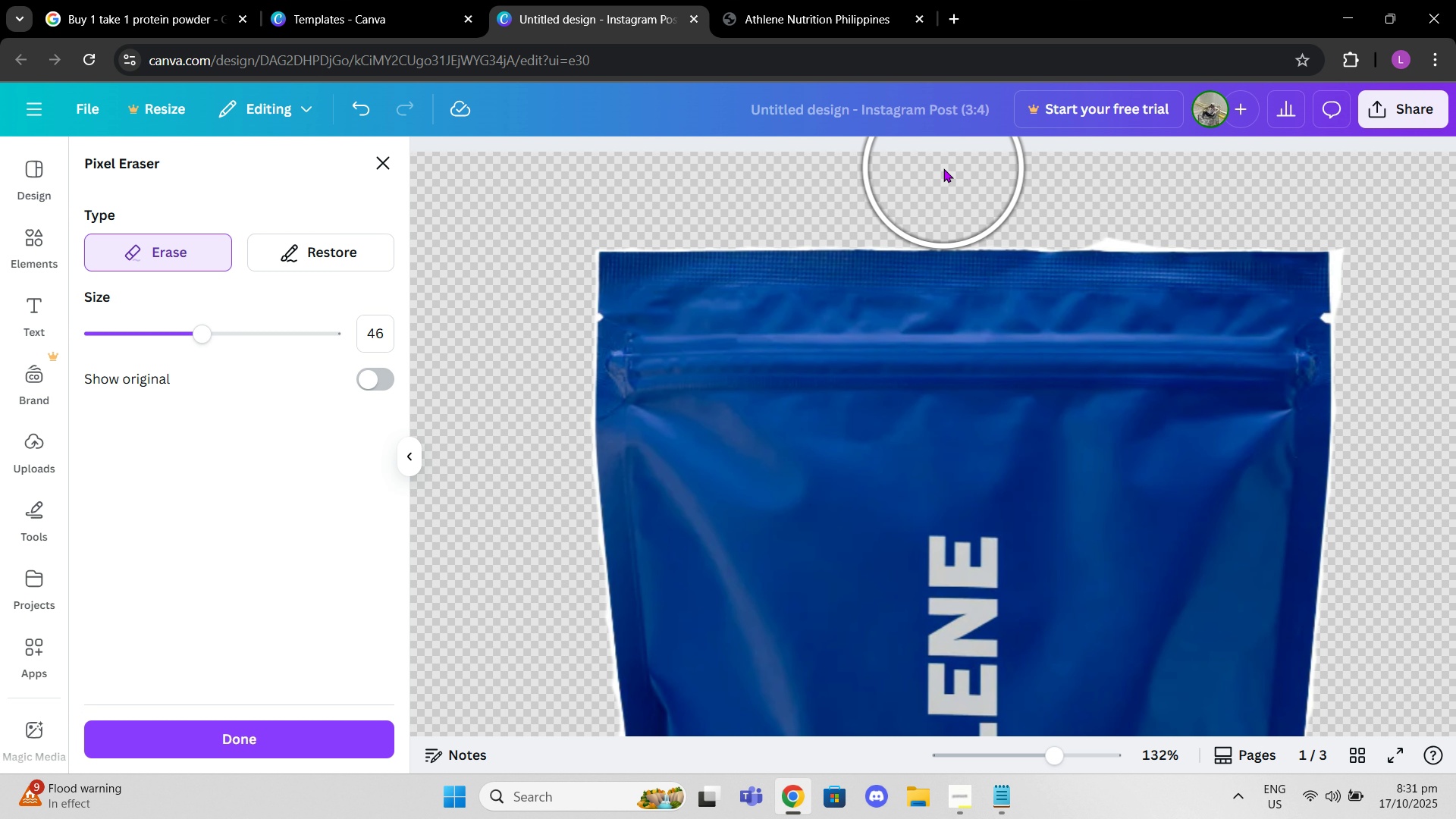 
left_click([940, 167])
 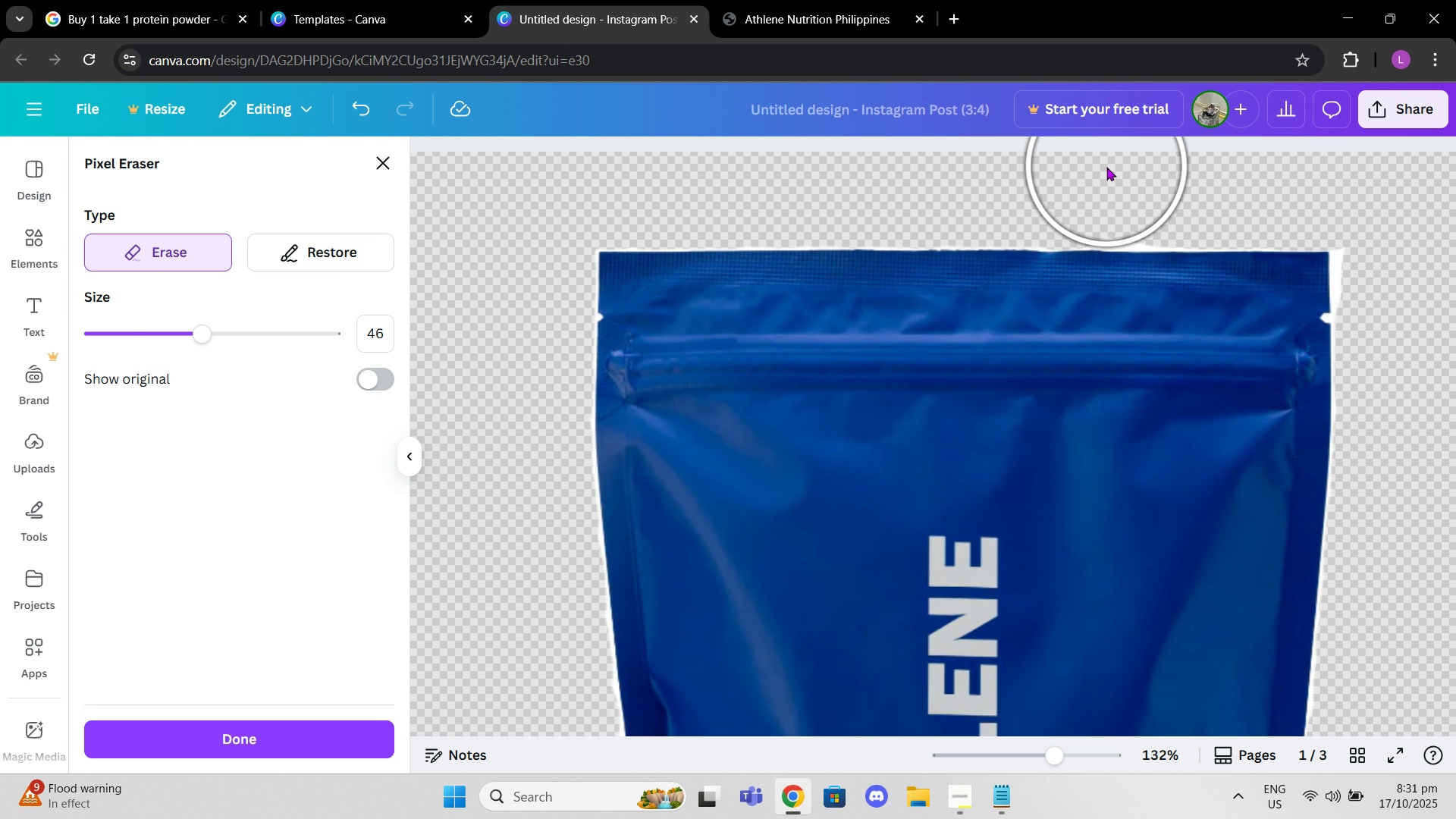 
left_click([1109, 167])
 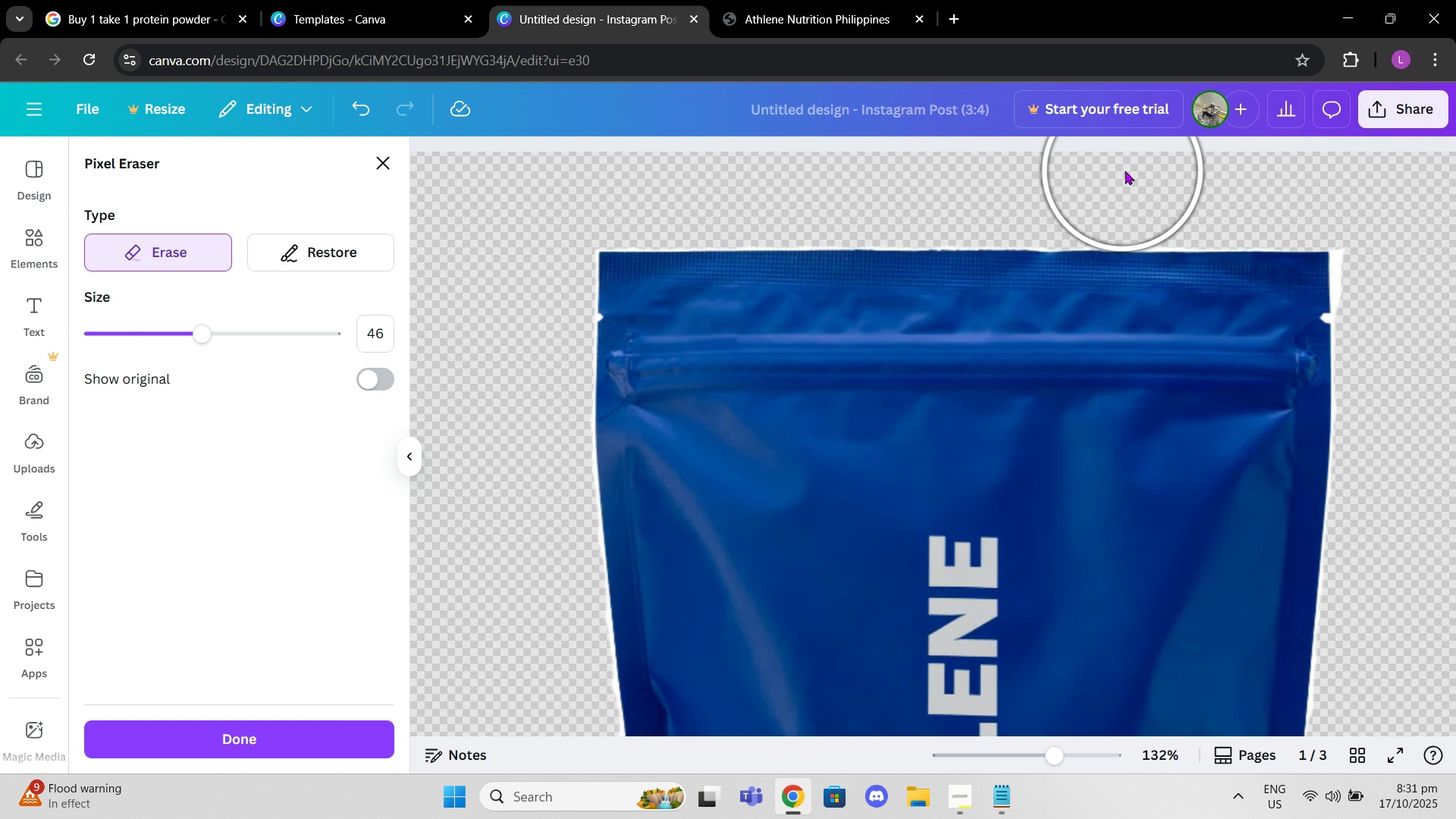 
left_click([1125, 170])
 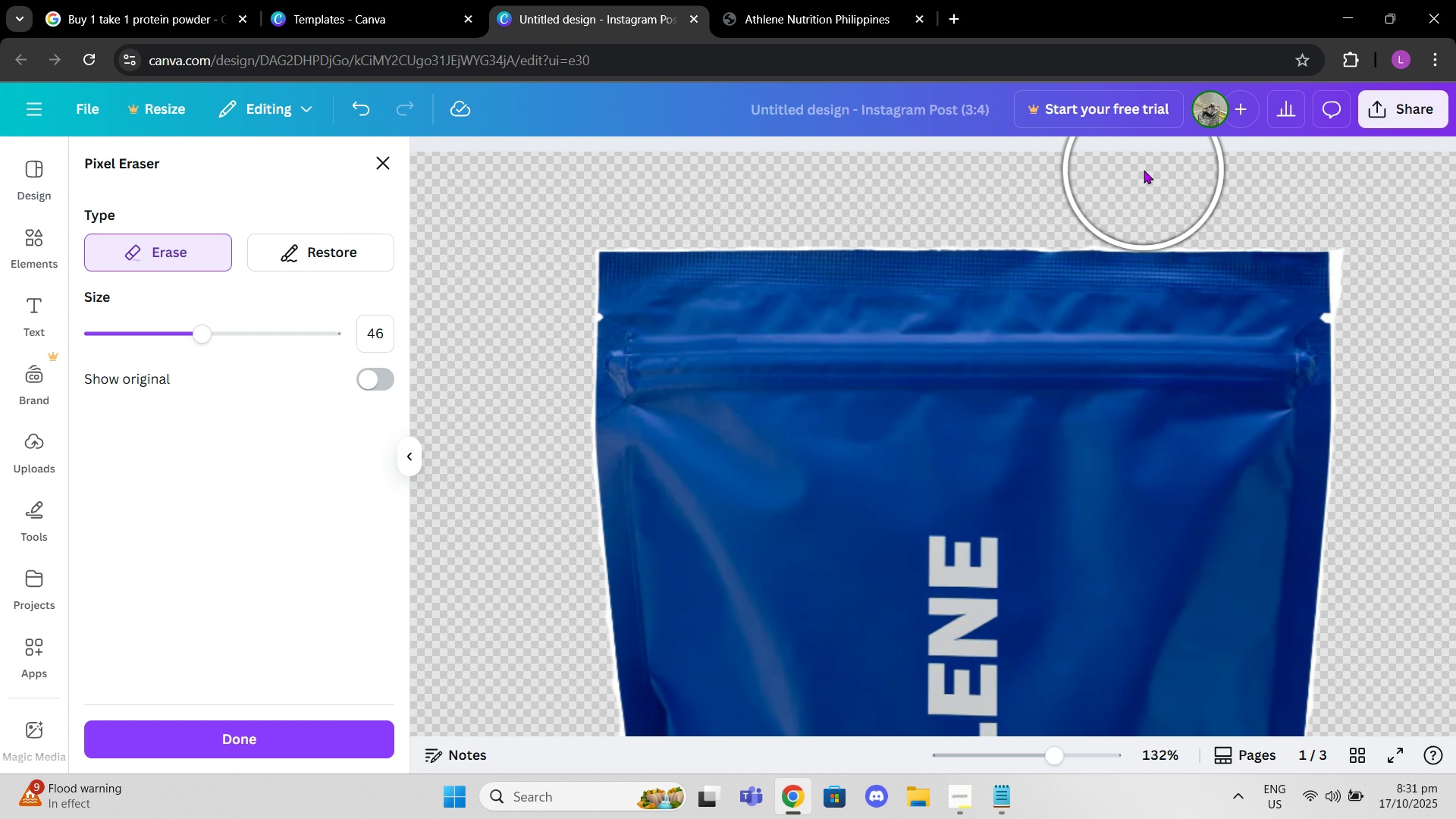 
left_click([1143, 170])
 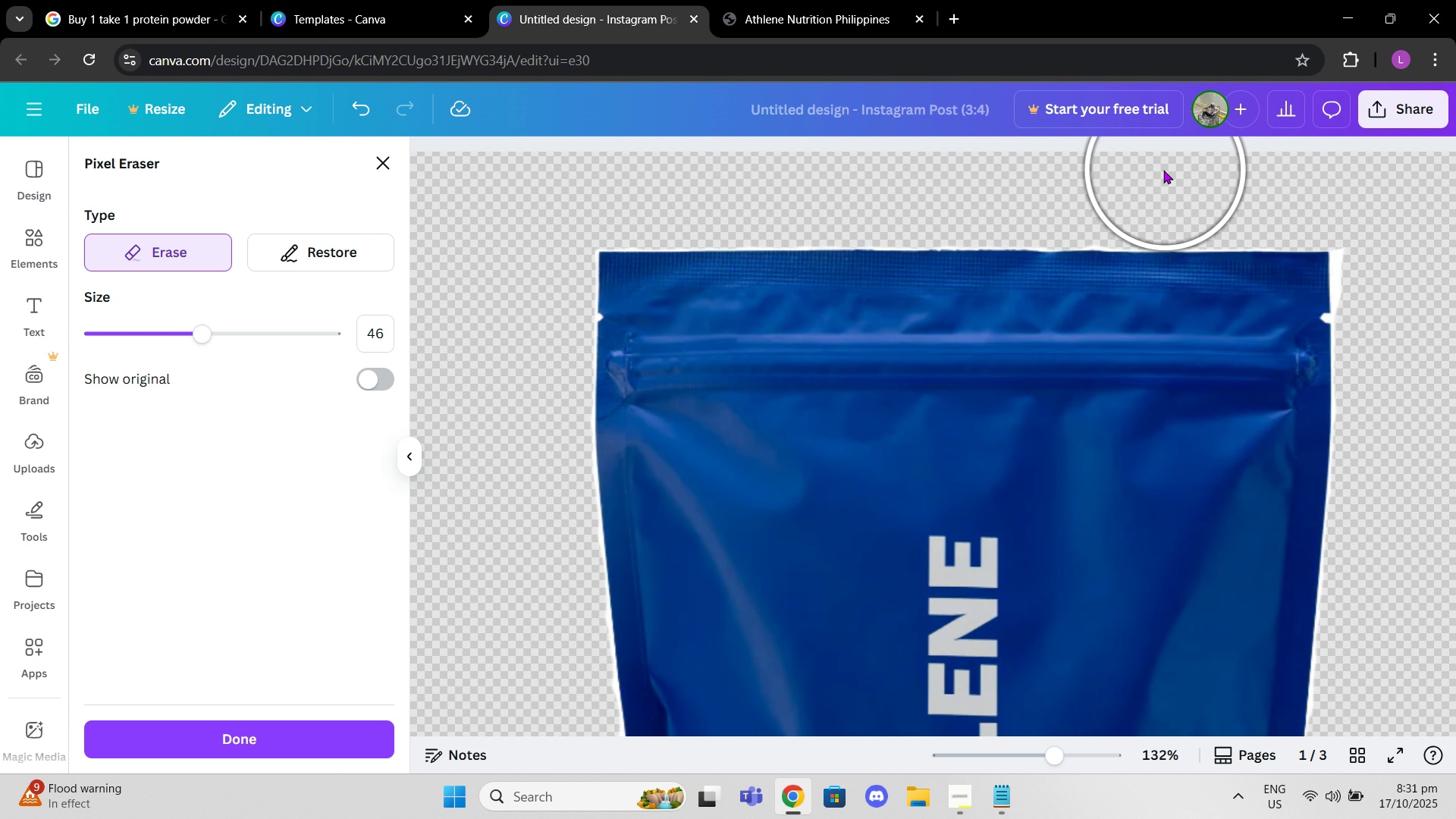 
left_click([1166, 168])
 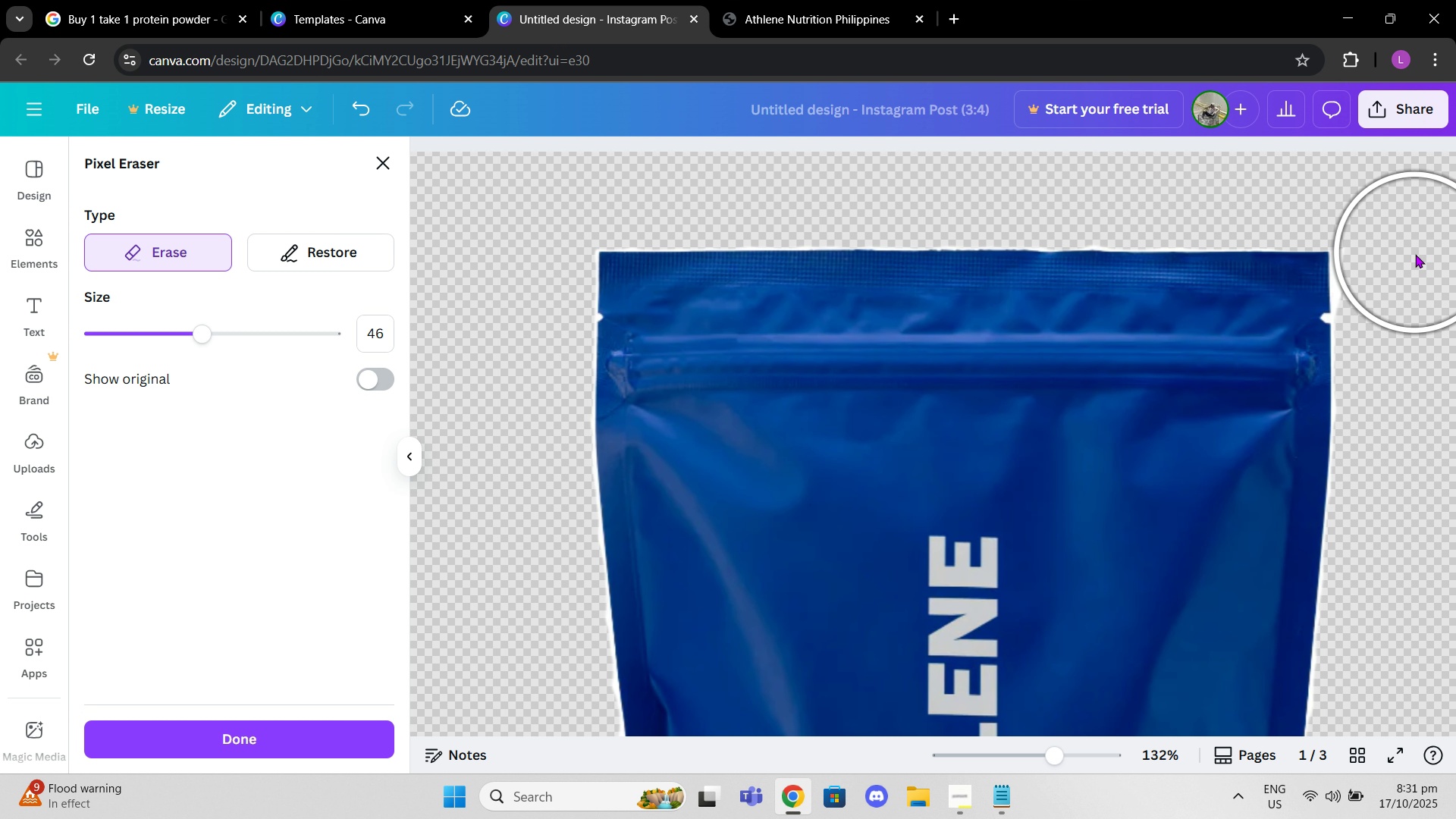 
left_click([1415, 254])
 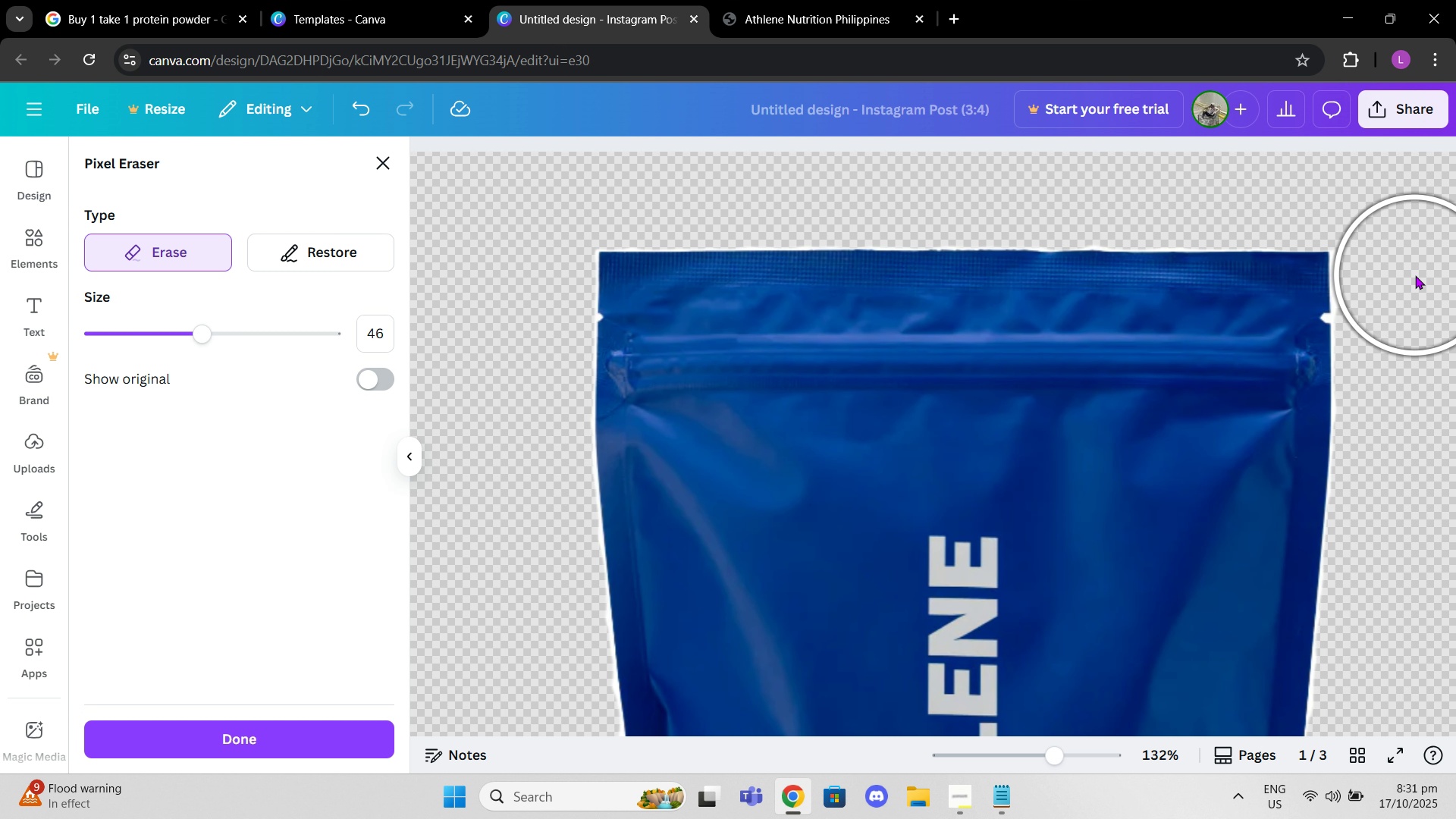 
left_click([1415, 275])
 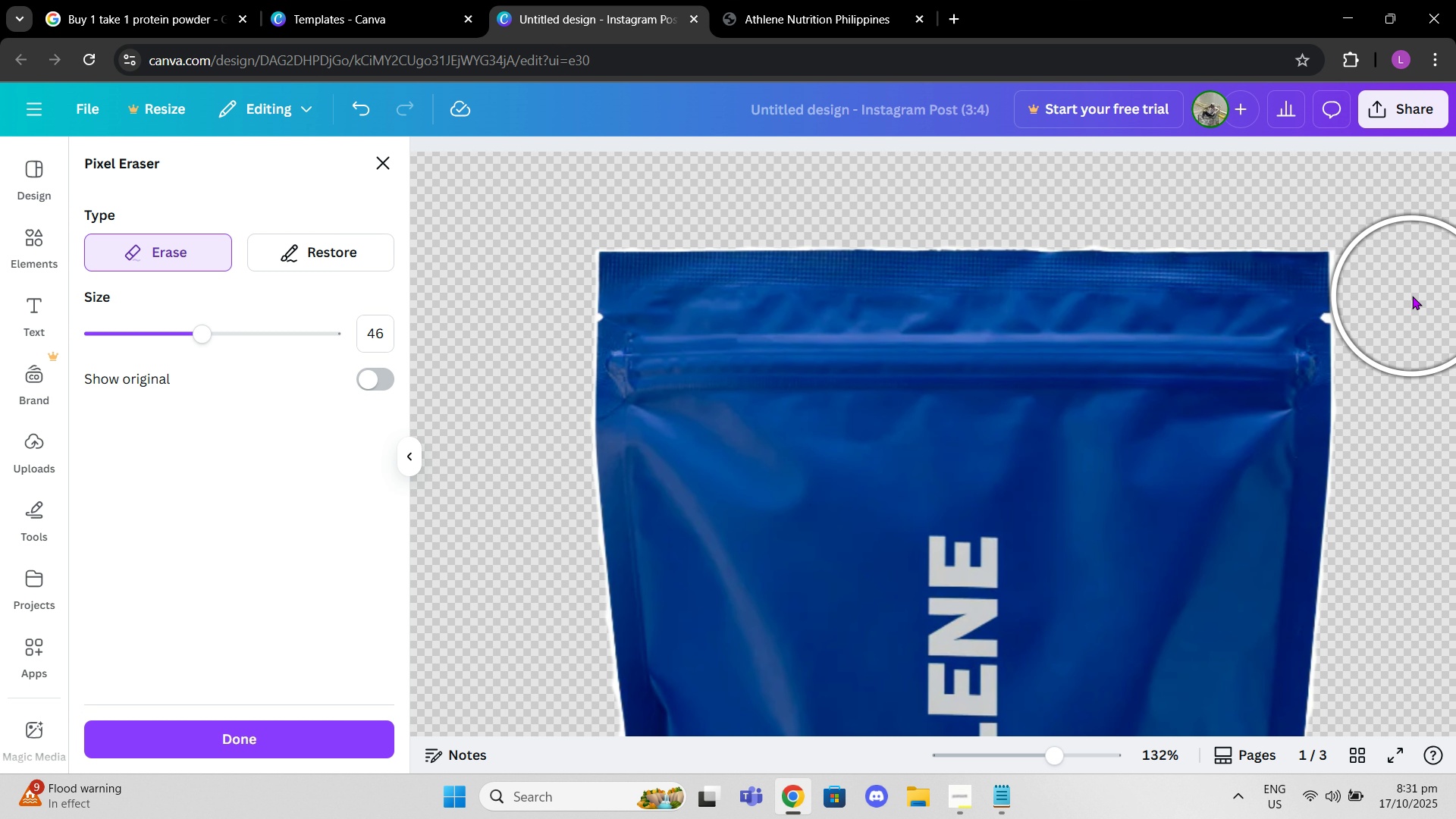 
left_click([1412, 296])
 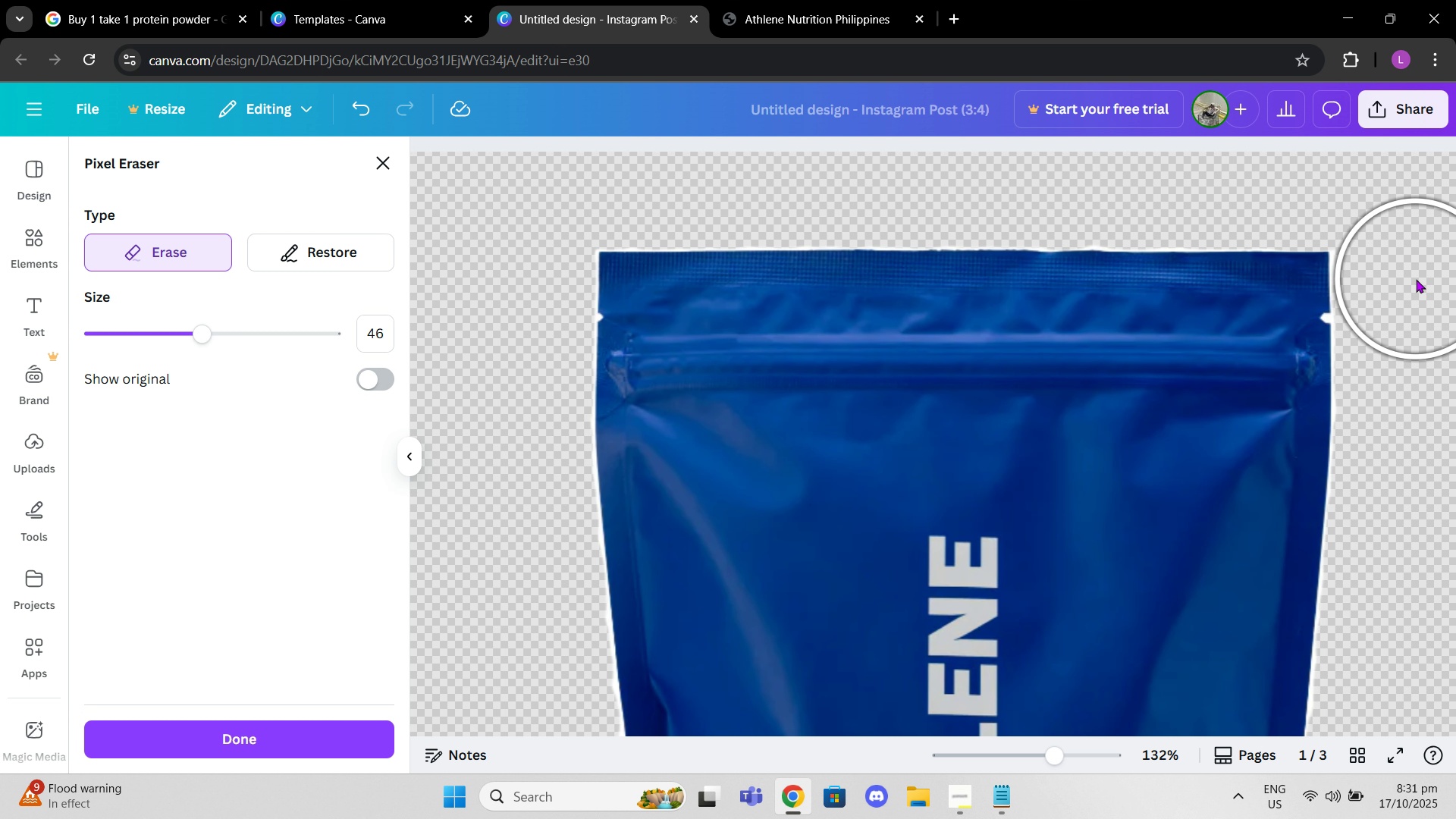 
left_click([1416, 279])
 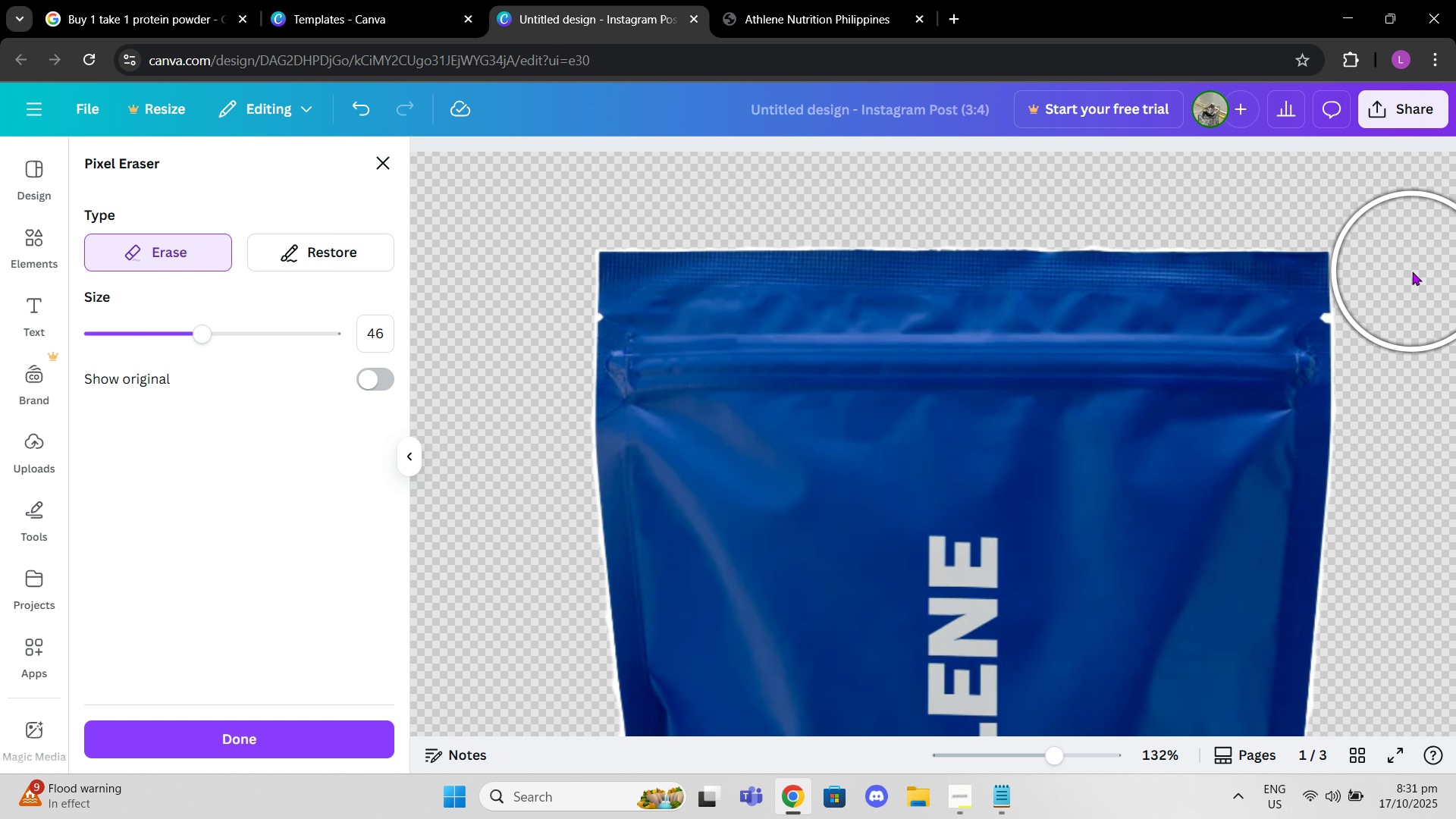 
left_click([1412, 271])
 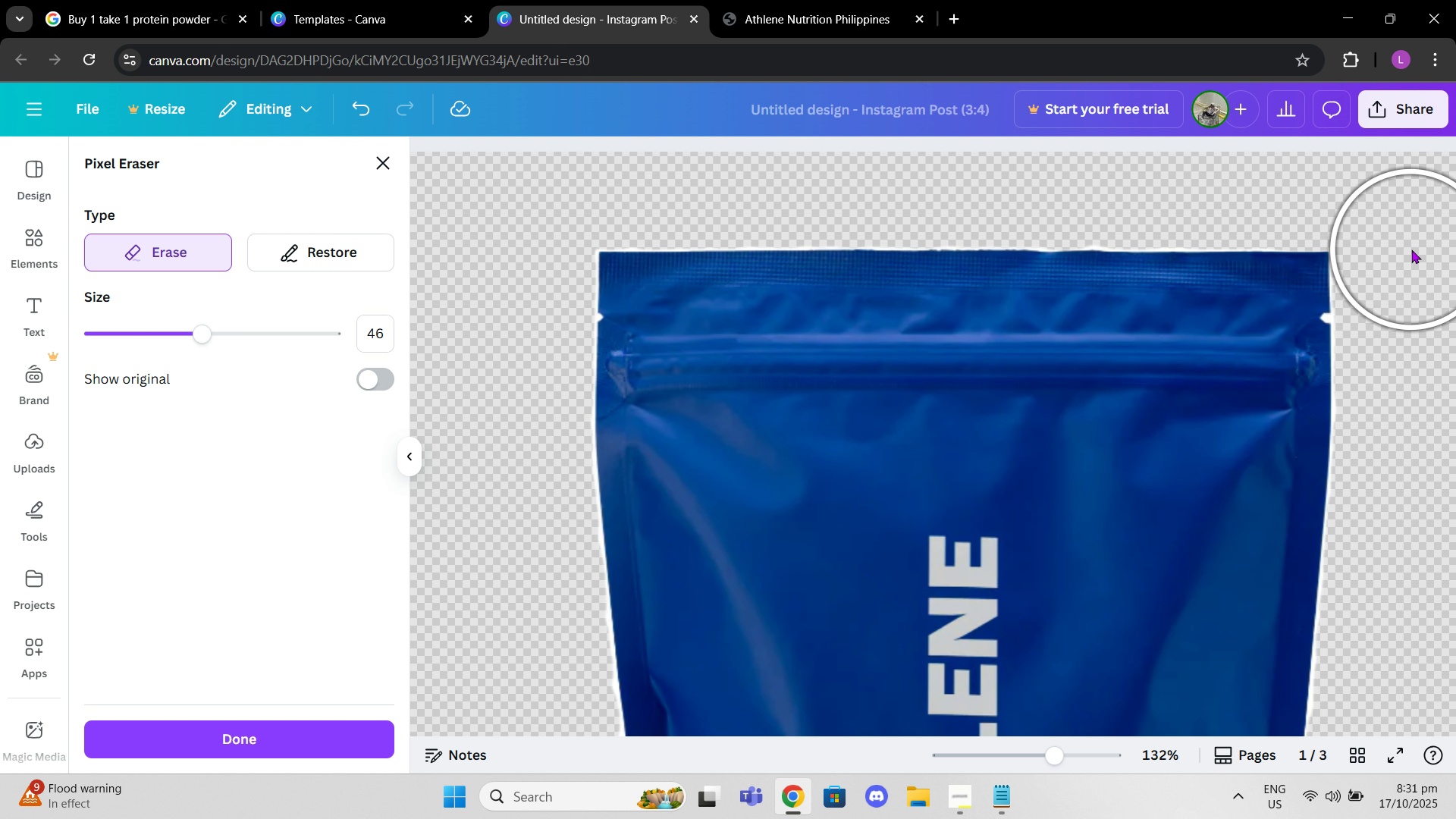 
left_click([1411, 249])
 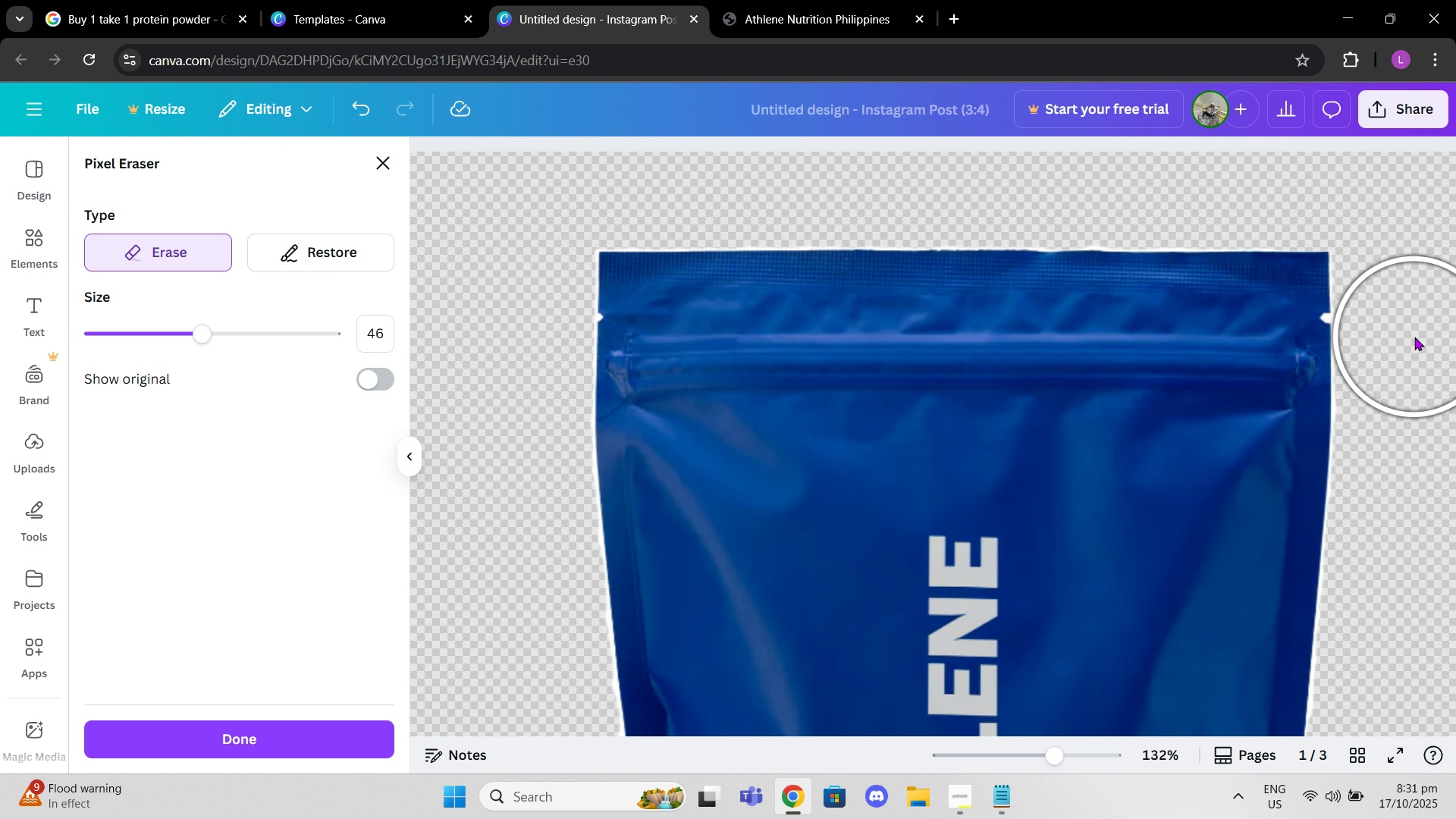 
left_click([1414, 337])
 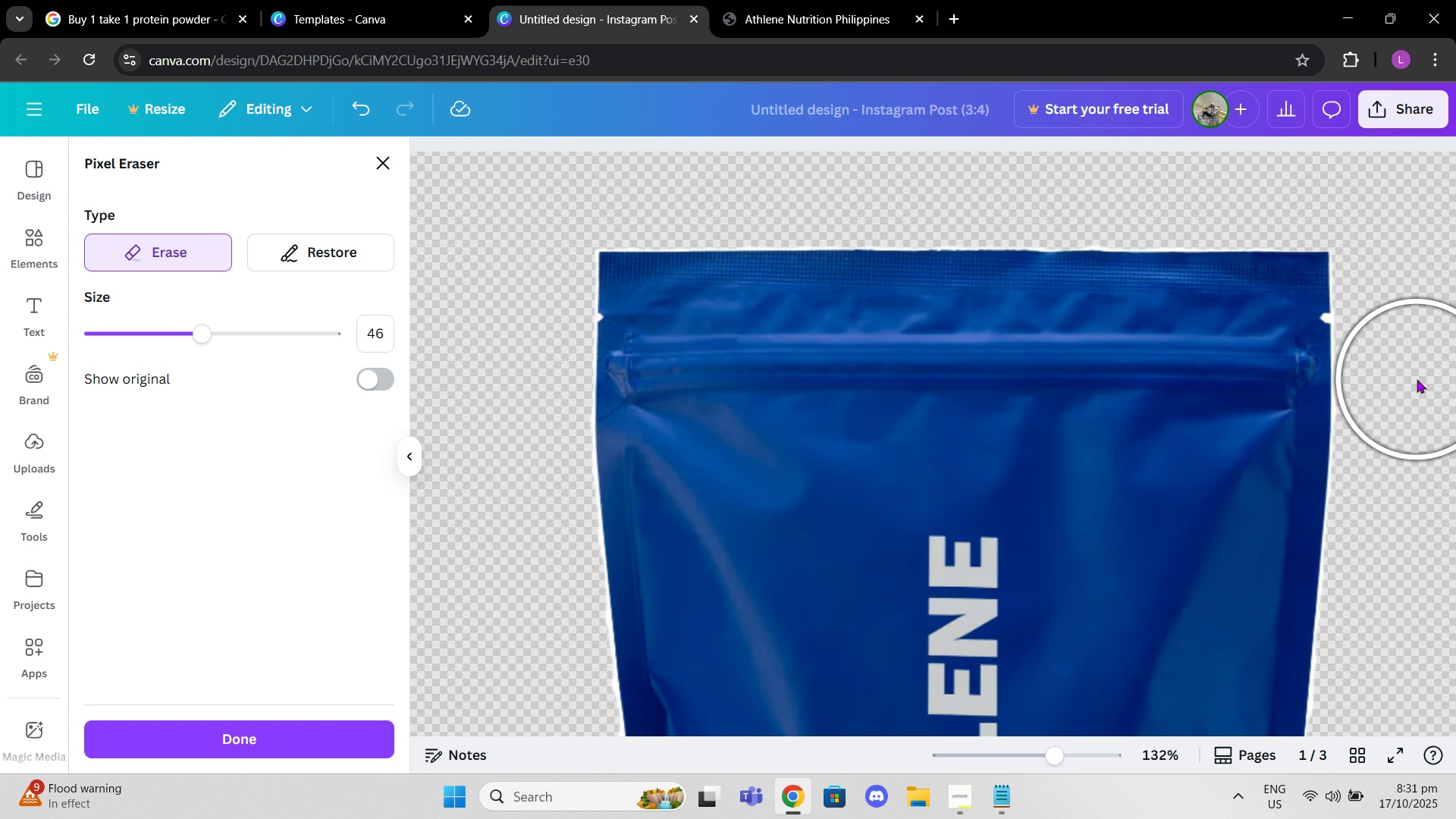 
left_click([1414, 379])
 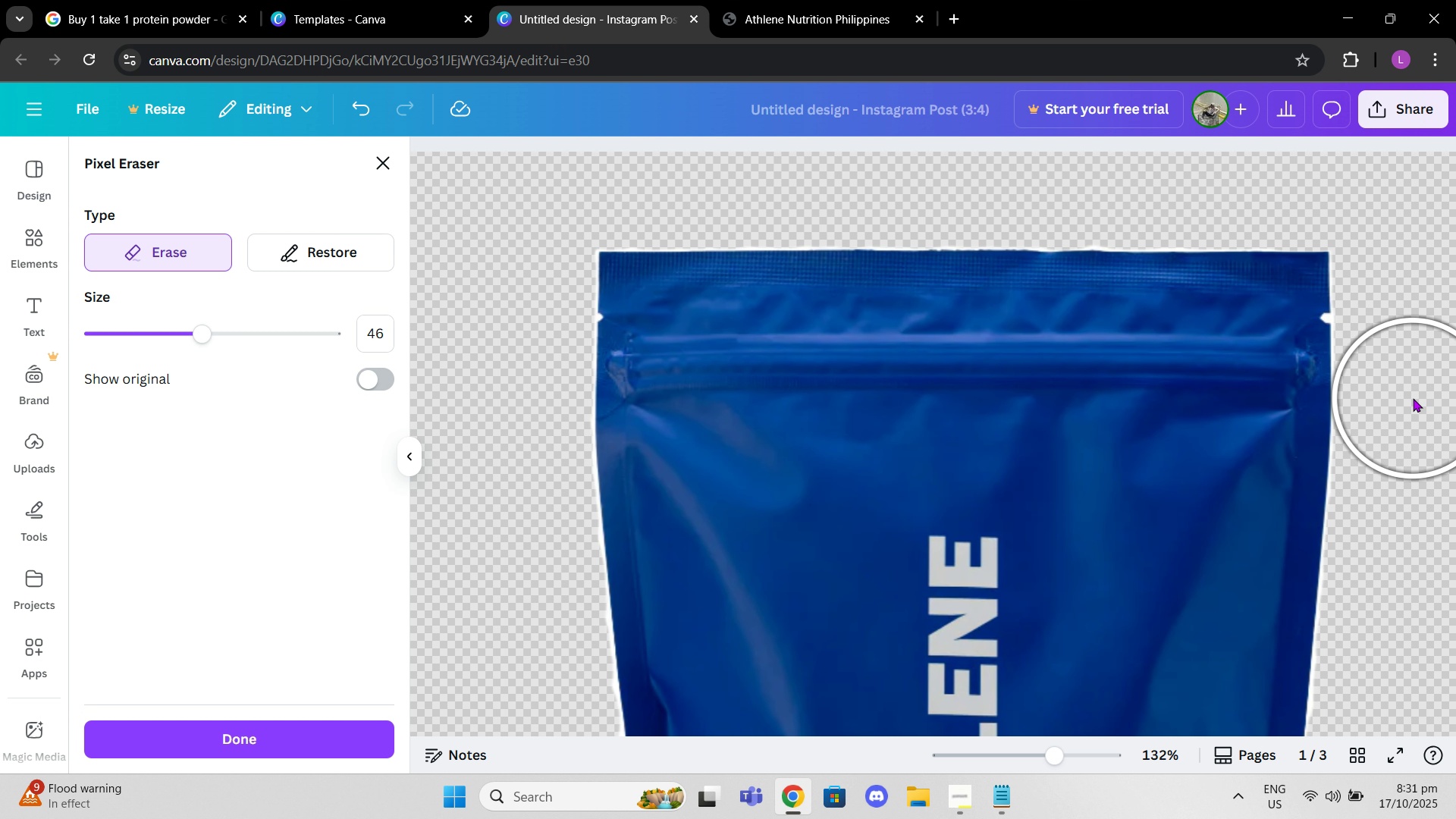 
left_click([1413, 398])
 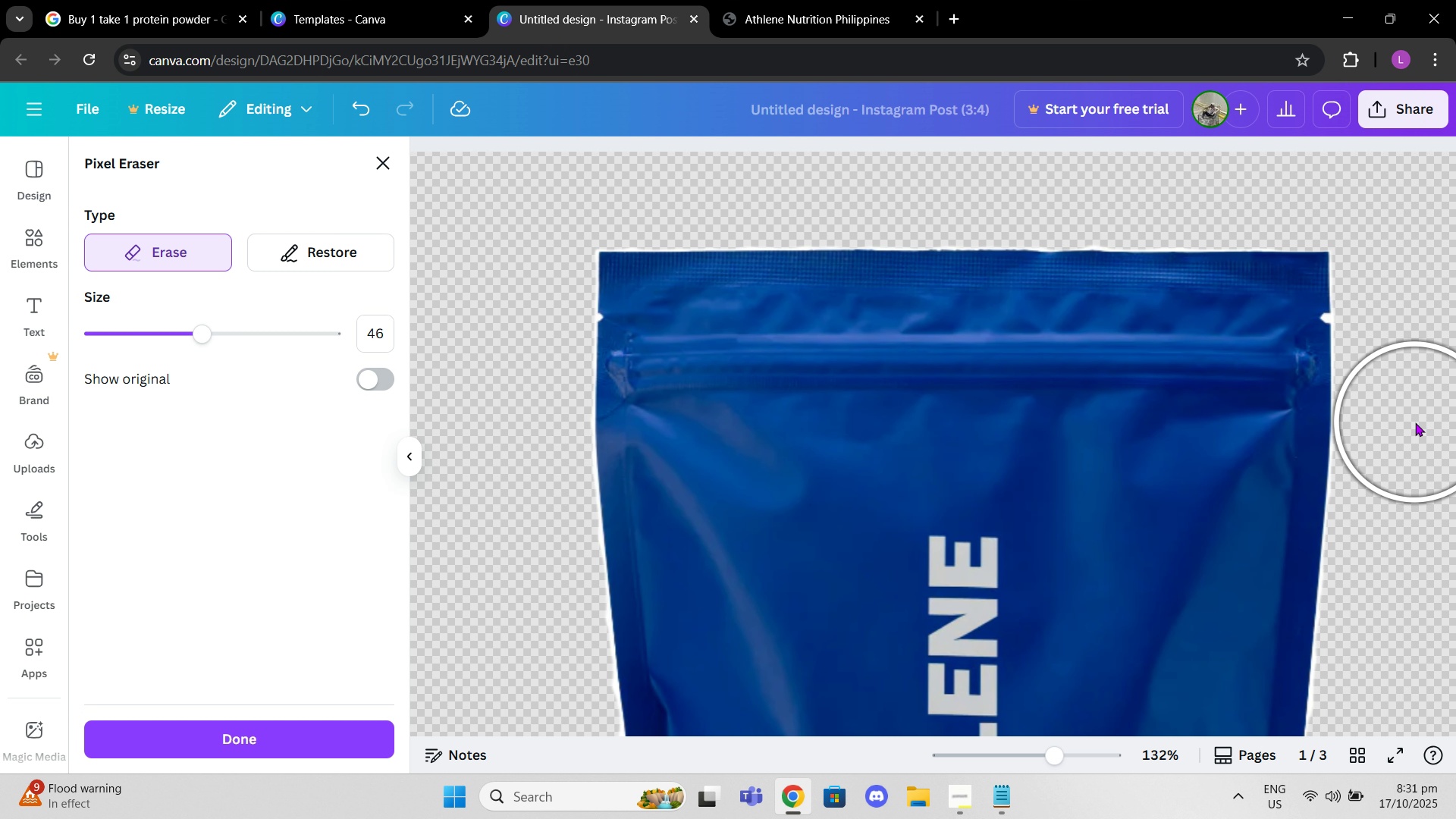 
left_click([1415, 422])
 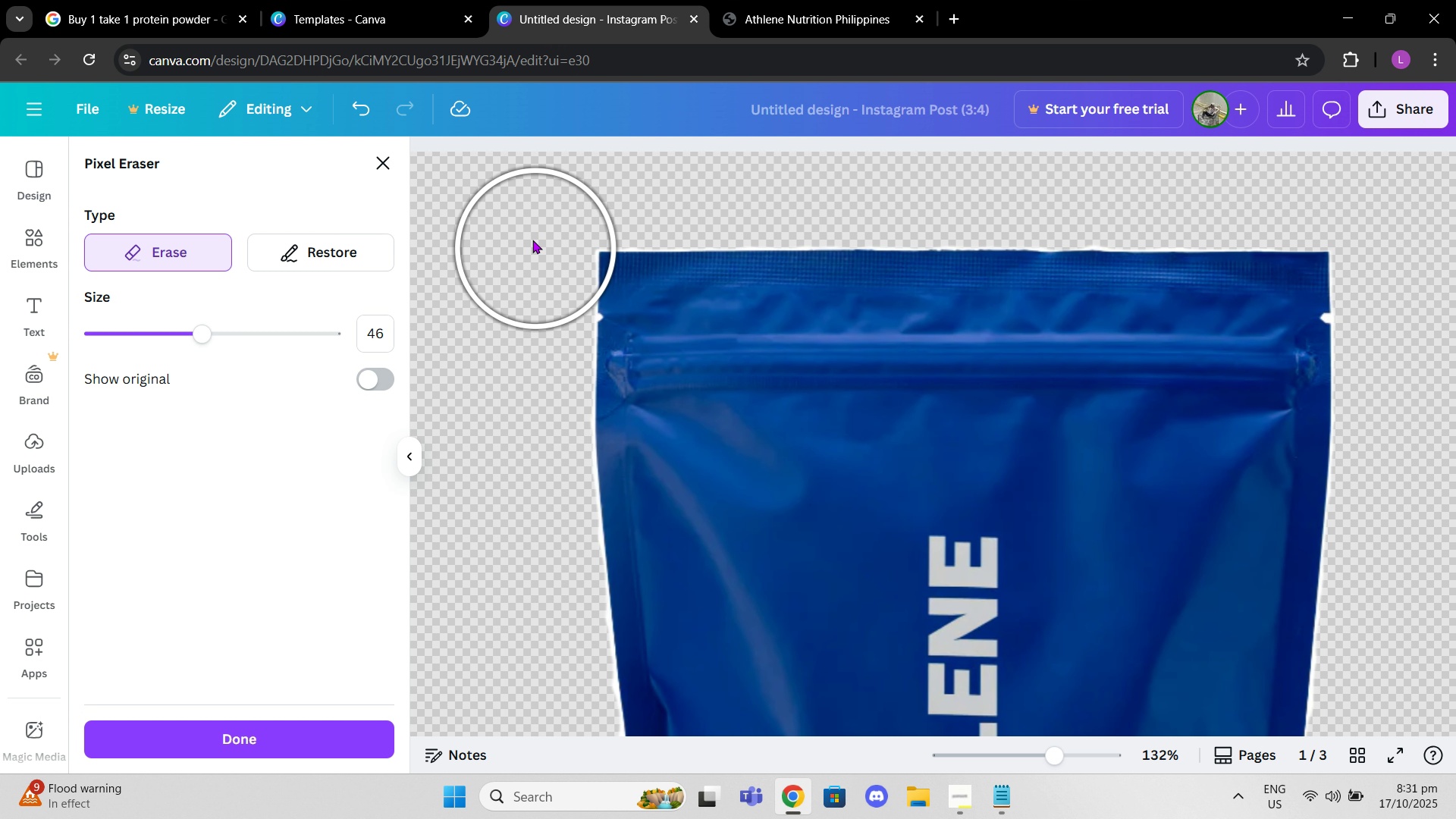 
left_click([526, 209])
 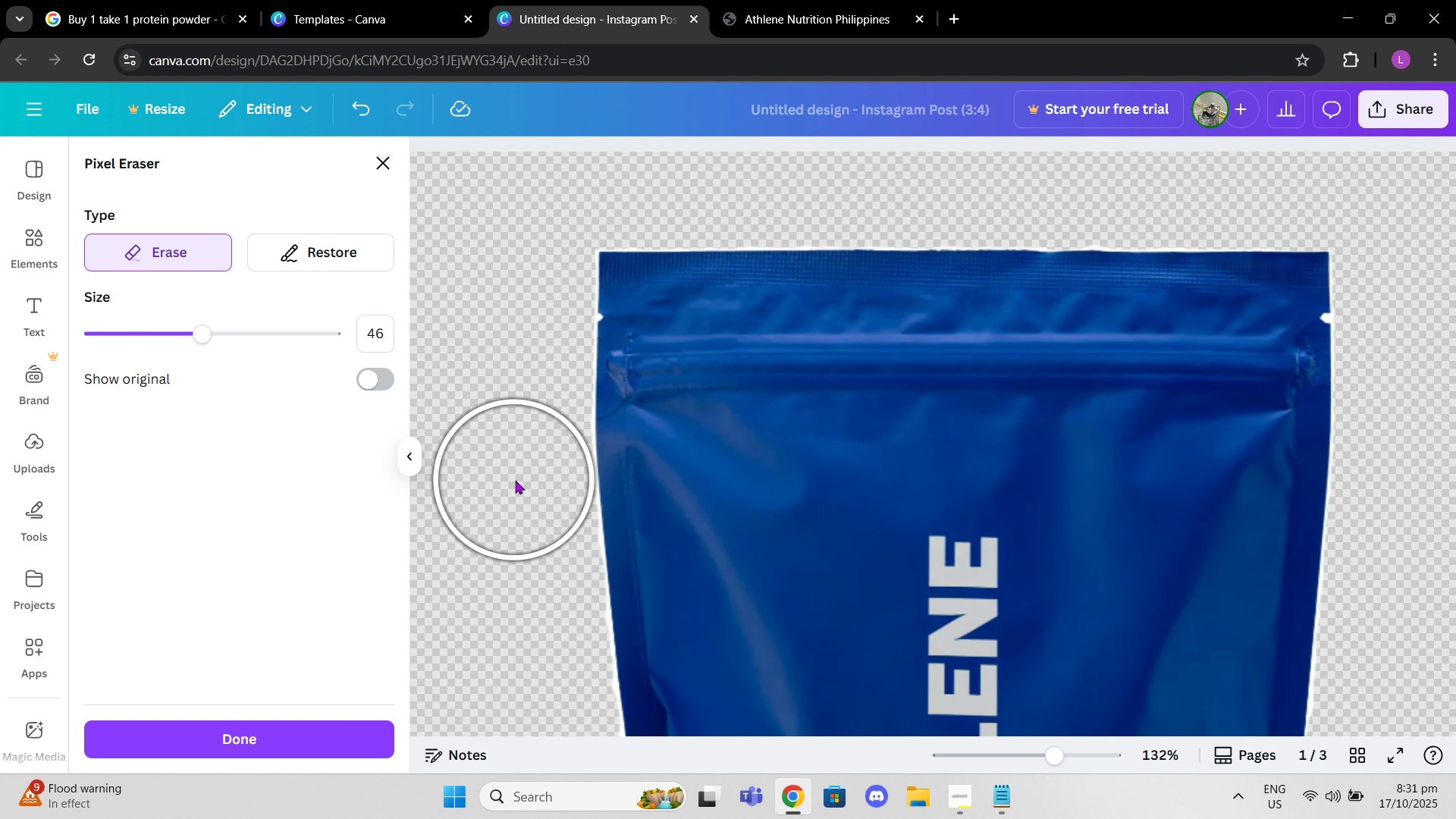 
left_click([517, 480])
 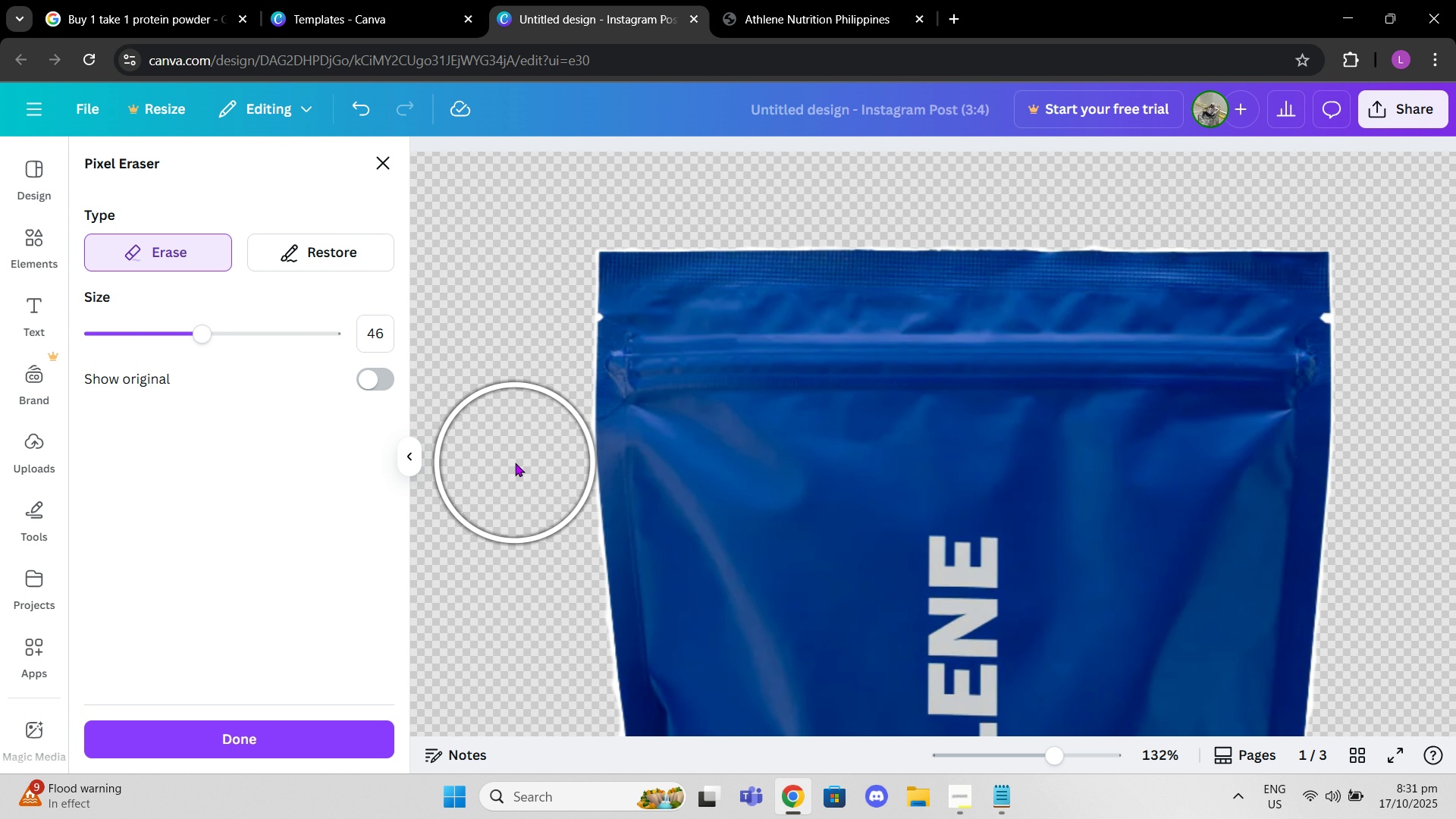 
left_click([515, 463])
 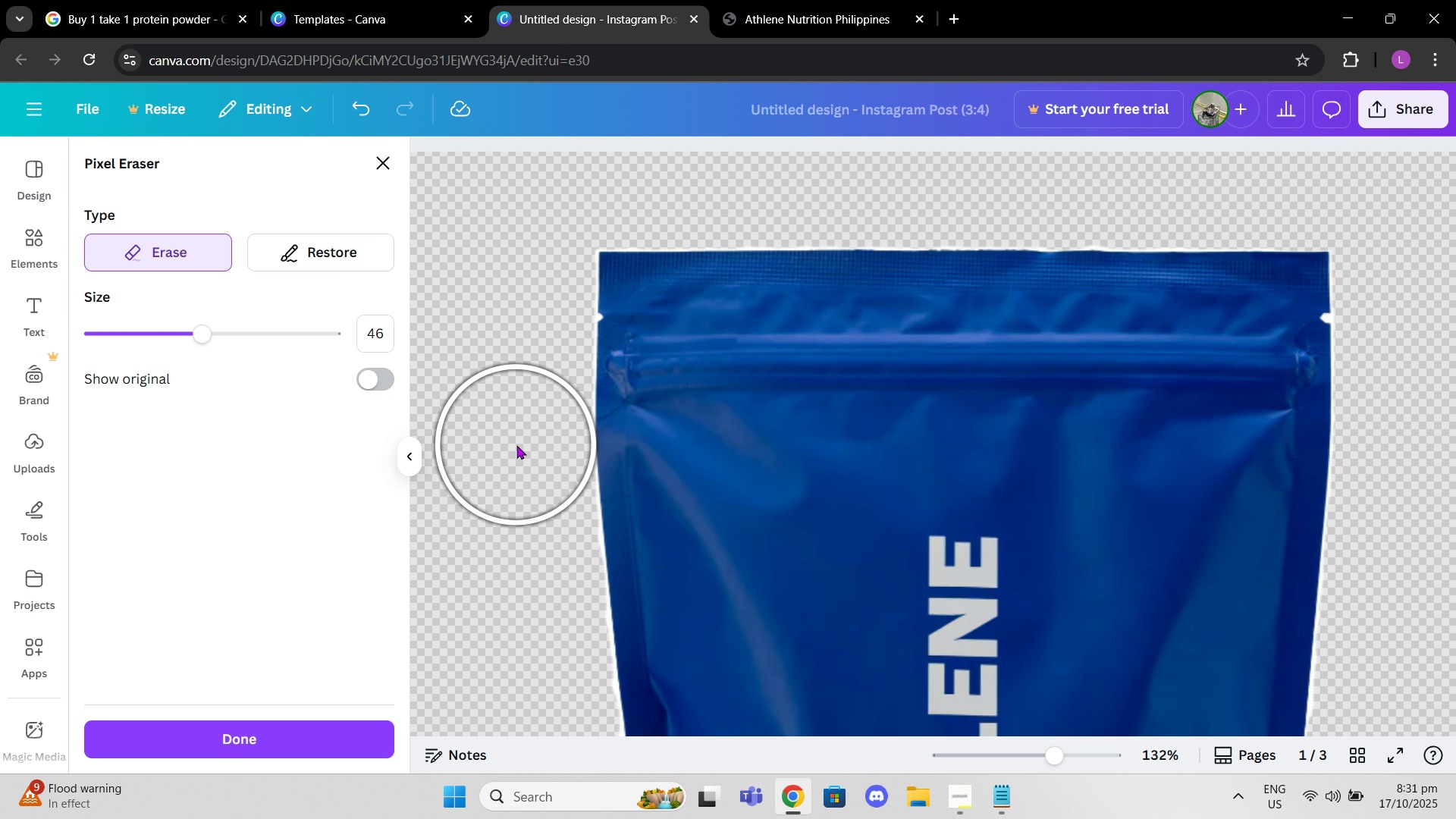 
left_click([516, 445])
 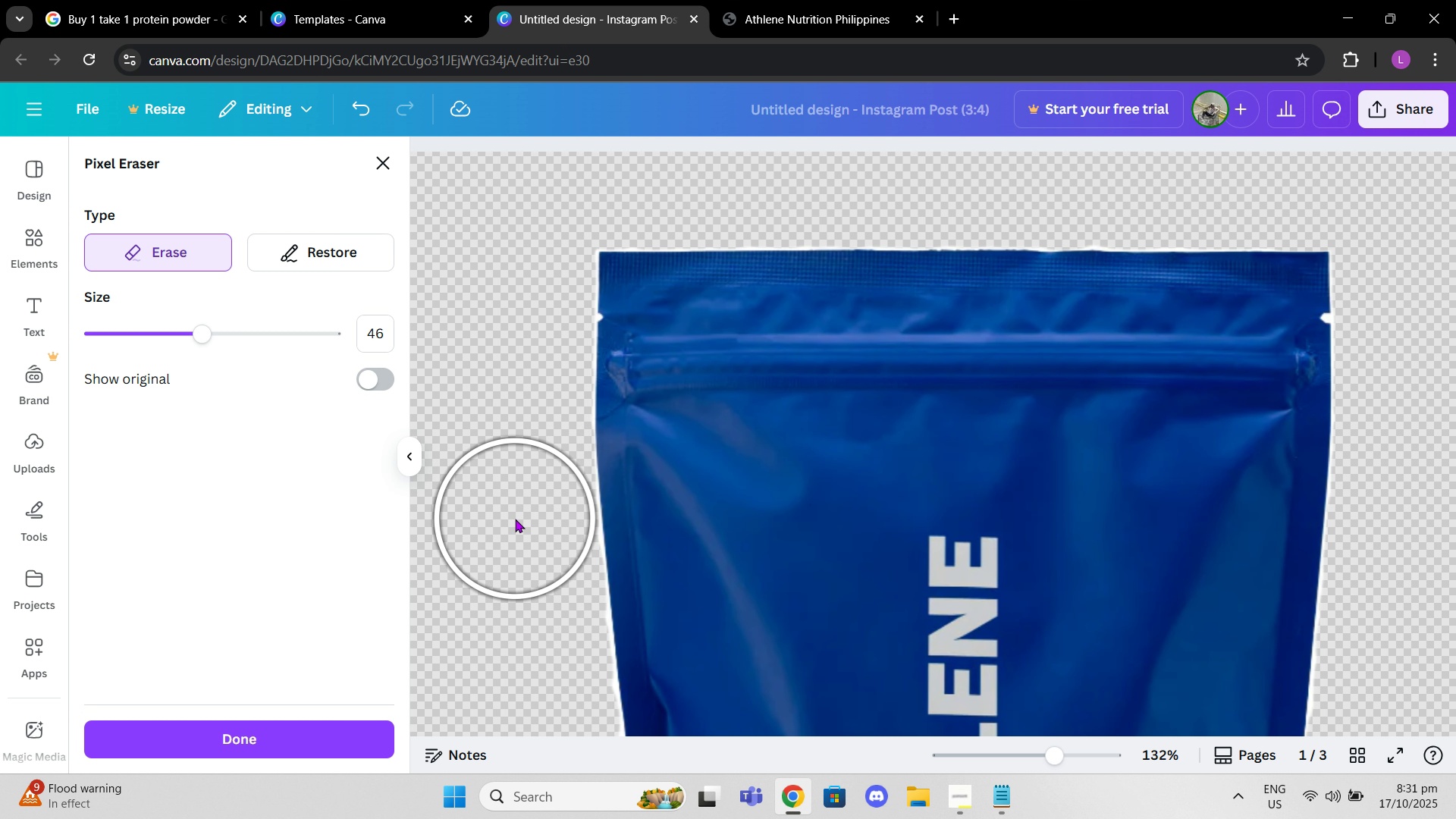 
left_click_drag(start_coordinate=[516, 522], to_coordinate=[533, 596])
 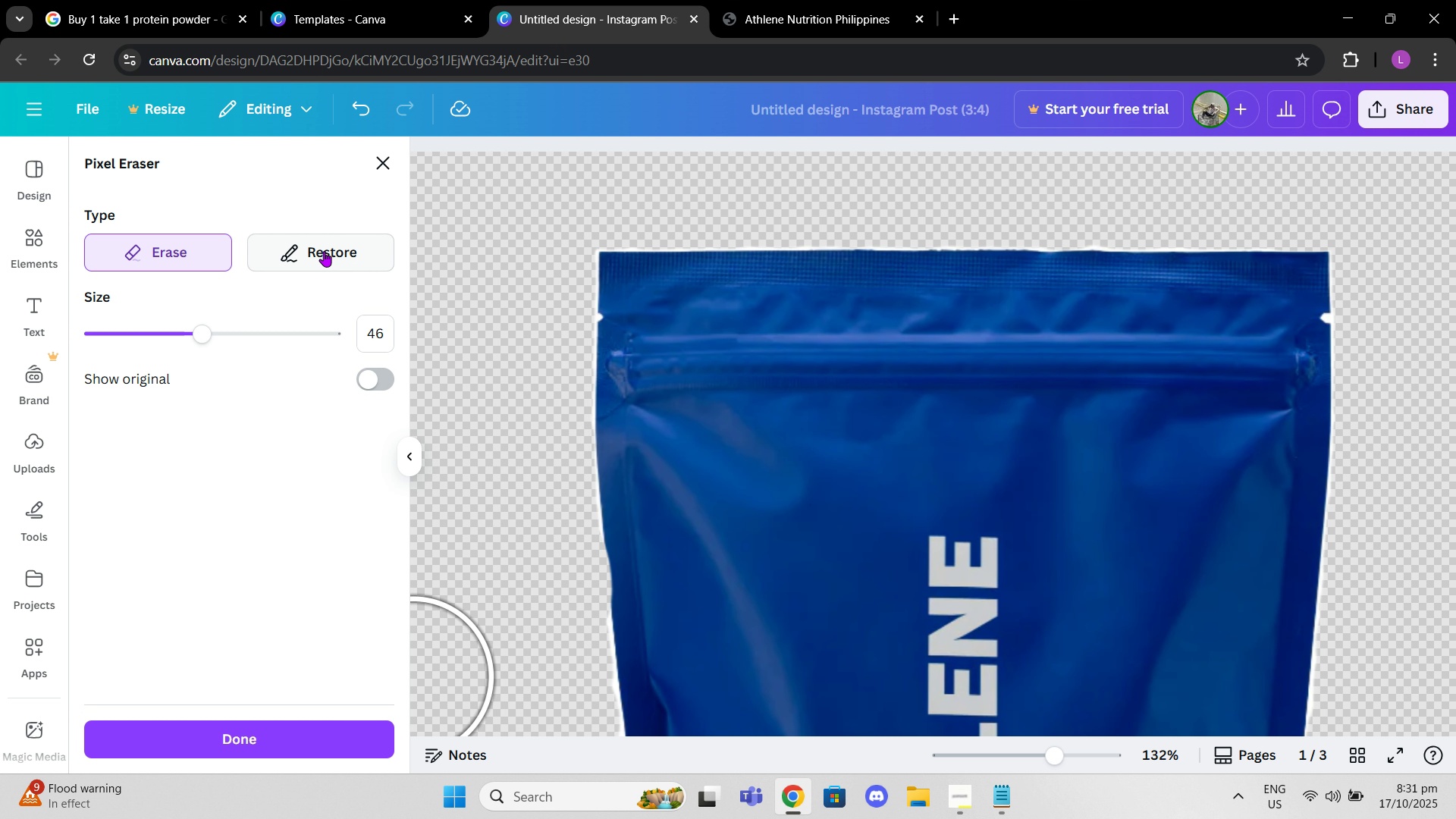 
left_click([324, 251])
 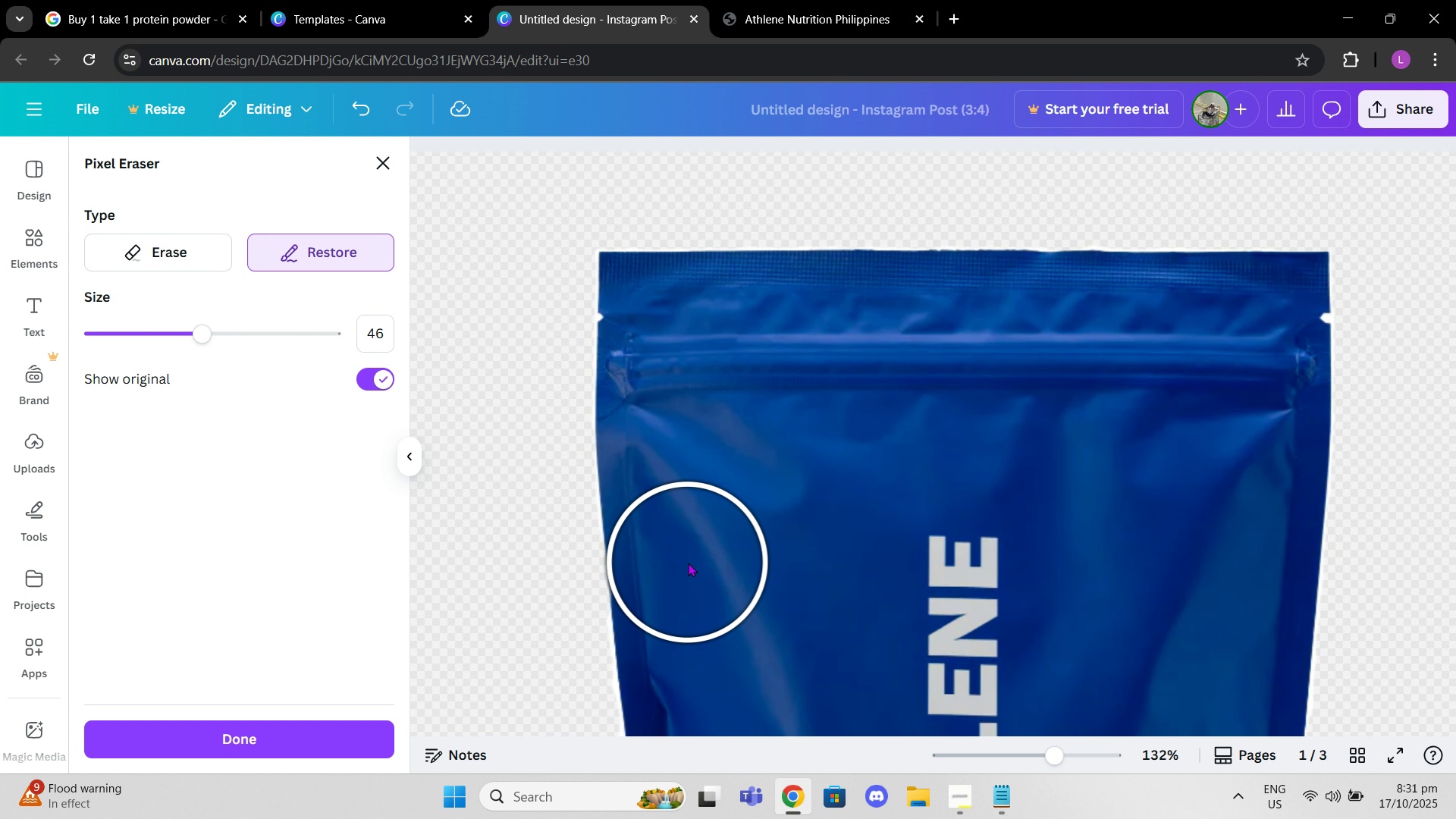 
left_click([686, 563])
 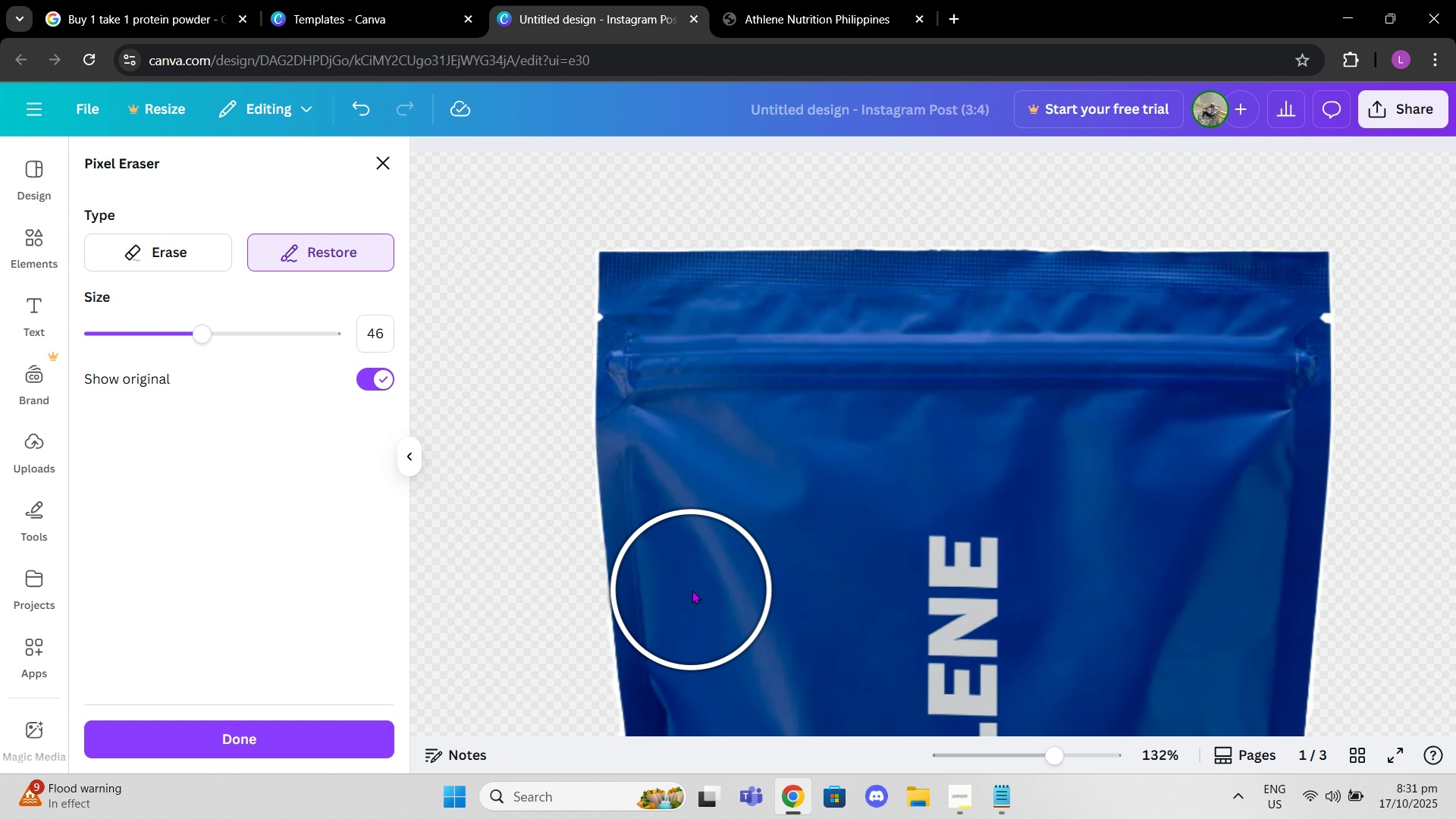 
left_click([692, 590])
 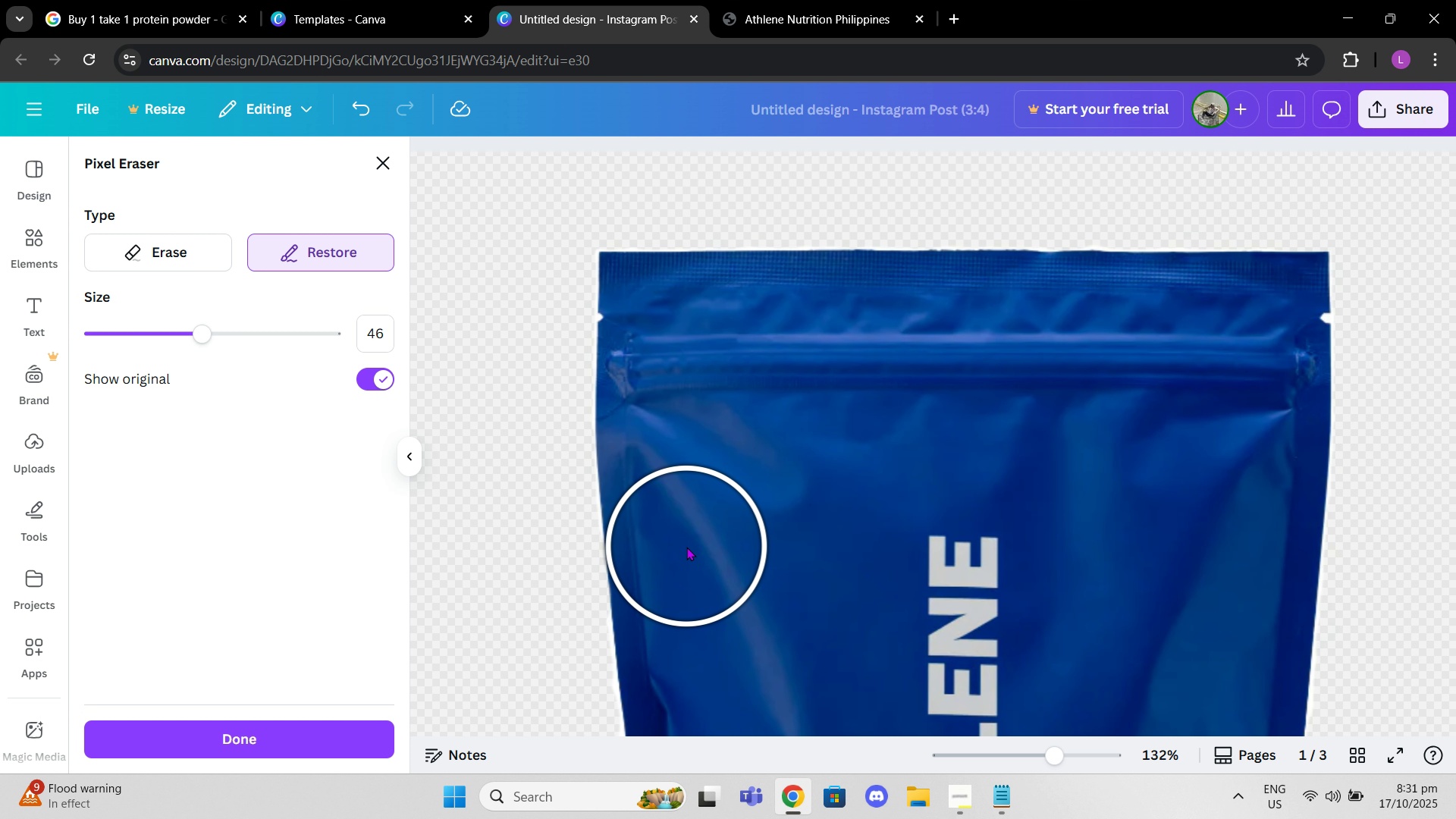 
left_click([686, 547])
 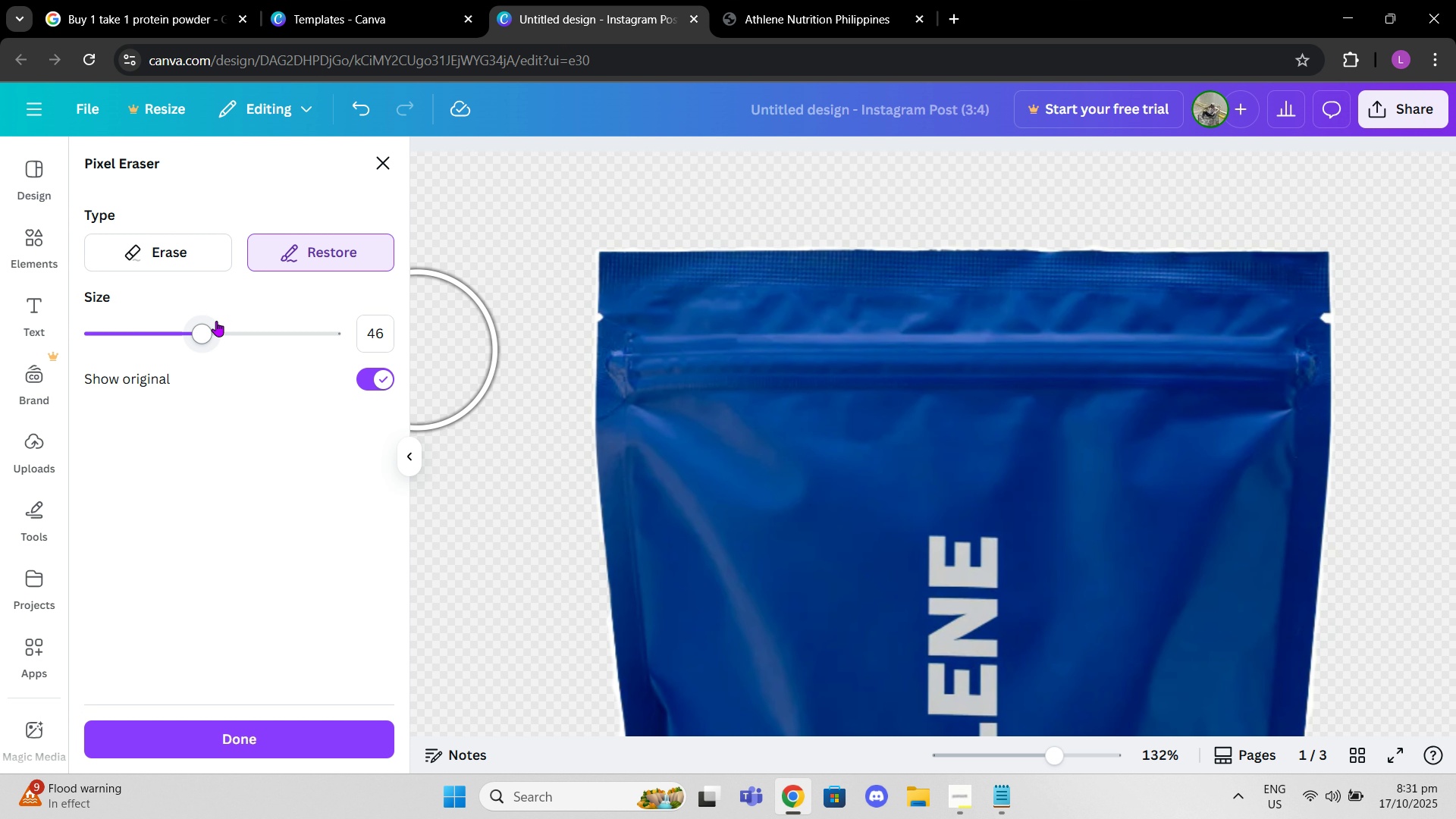 
left_click_drag(start_coordinate=[216, 325], to_coordinate=[129, 308])
 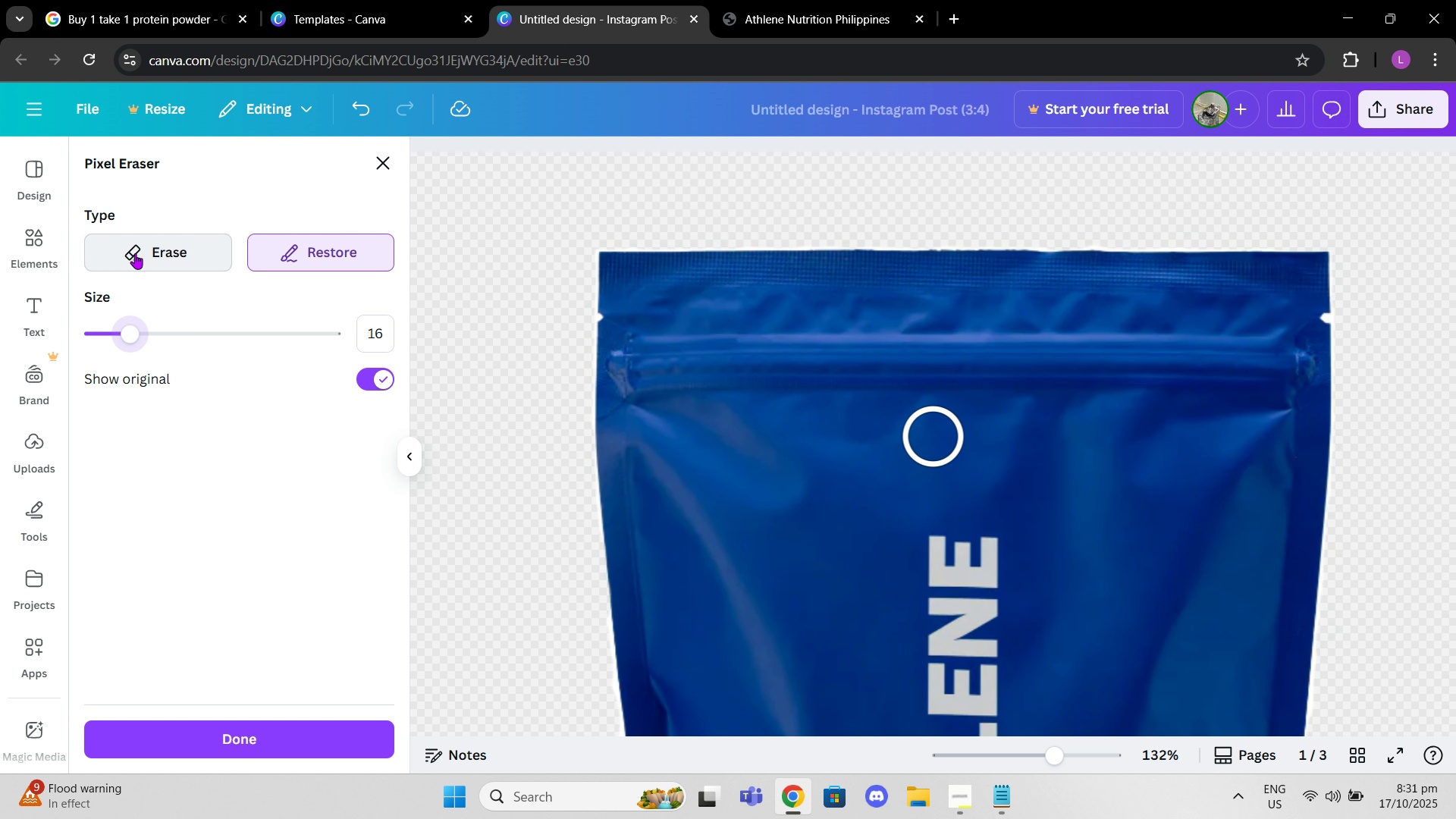 
left_click([135, 253])
 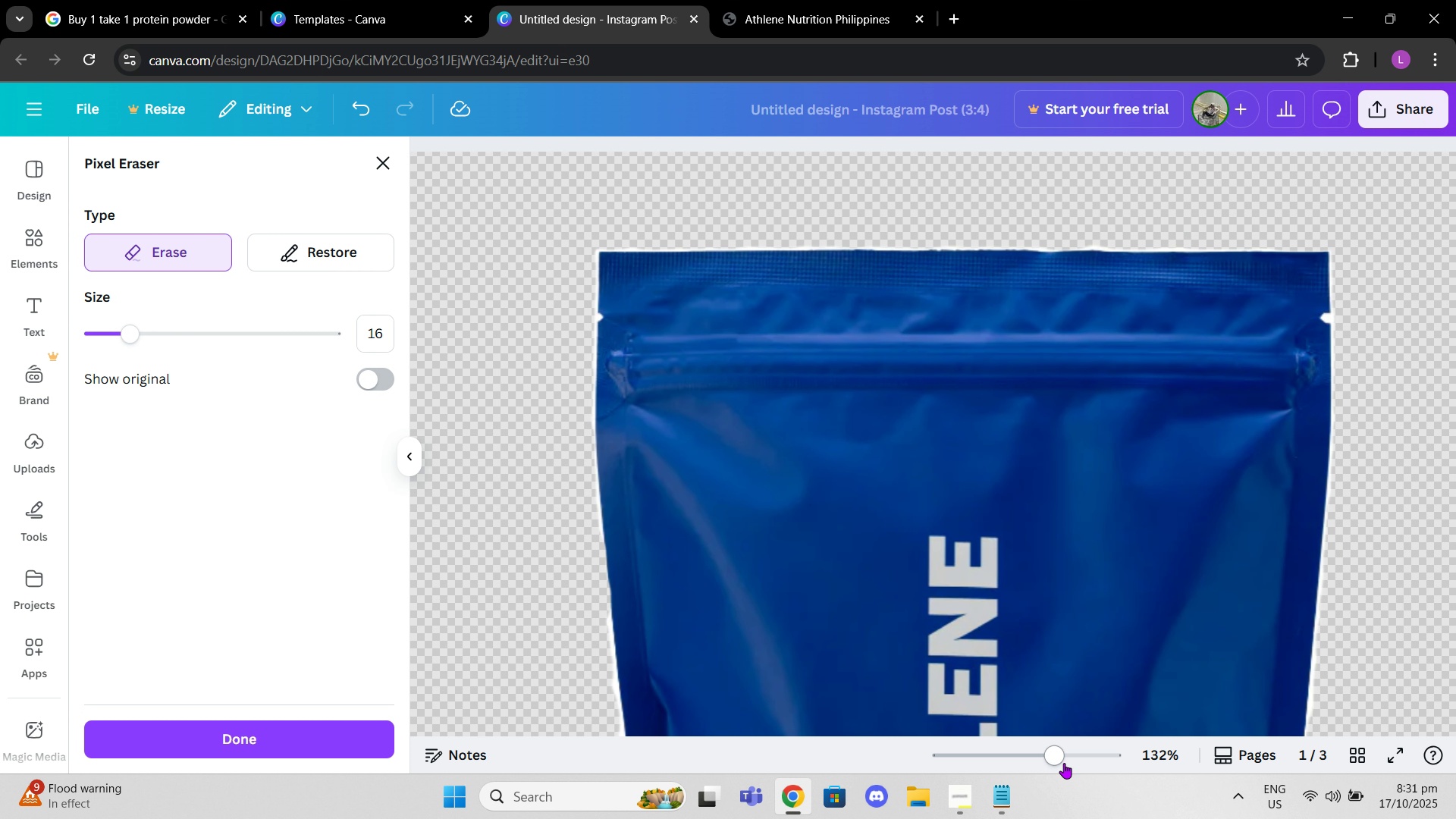 
left_click_drag(start_coordinate=[1058, 761], to_coordinate=[1118, 758])
 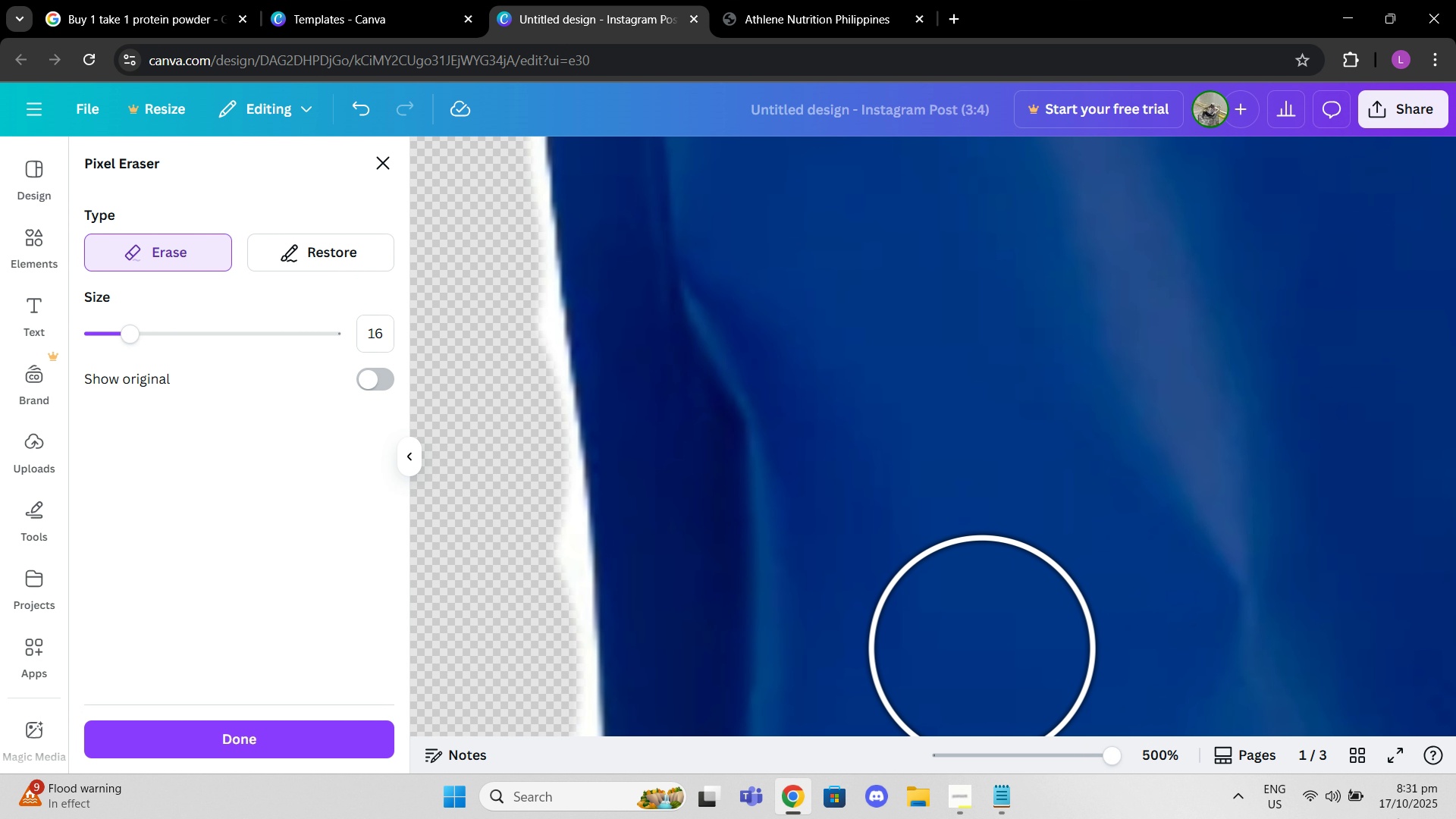 
scroll: coordinate [754, 241], scroll_direction: up, amount: 2.0
 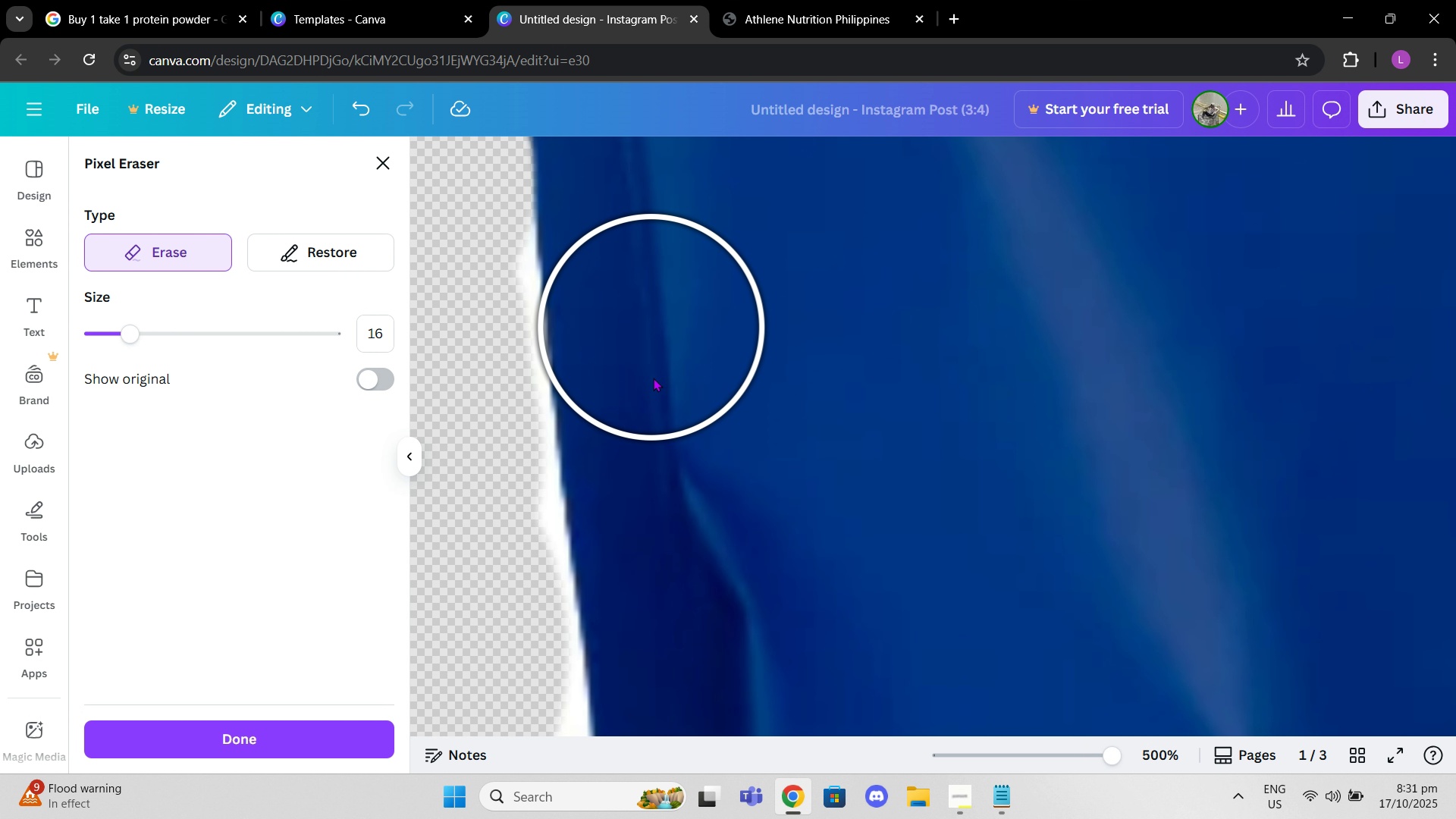 
scroll: coordinate [639, 399], scroll_direction: down, amount: 2.0
 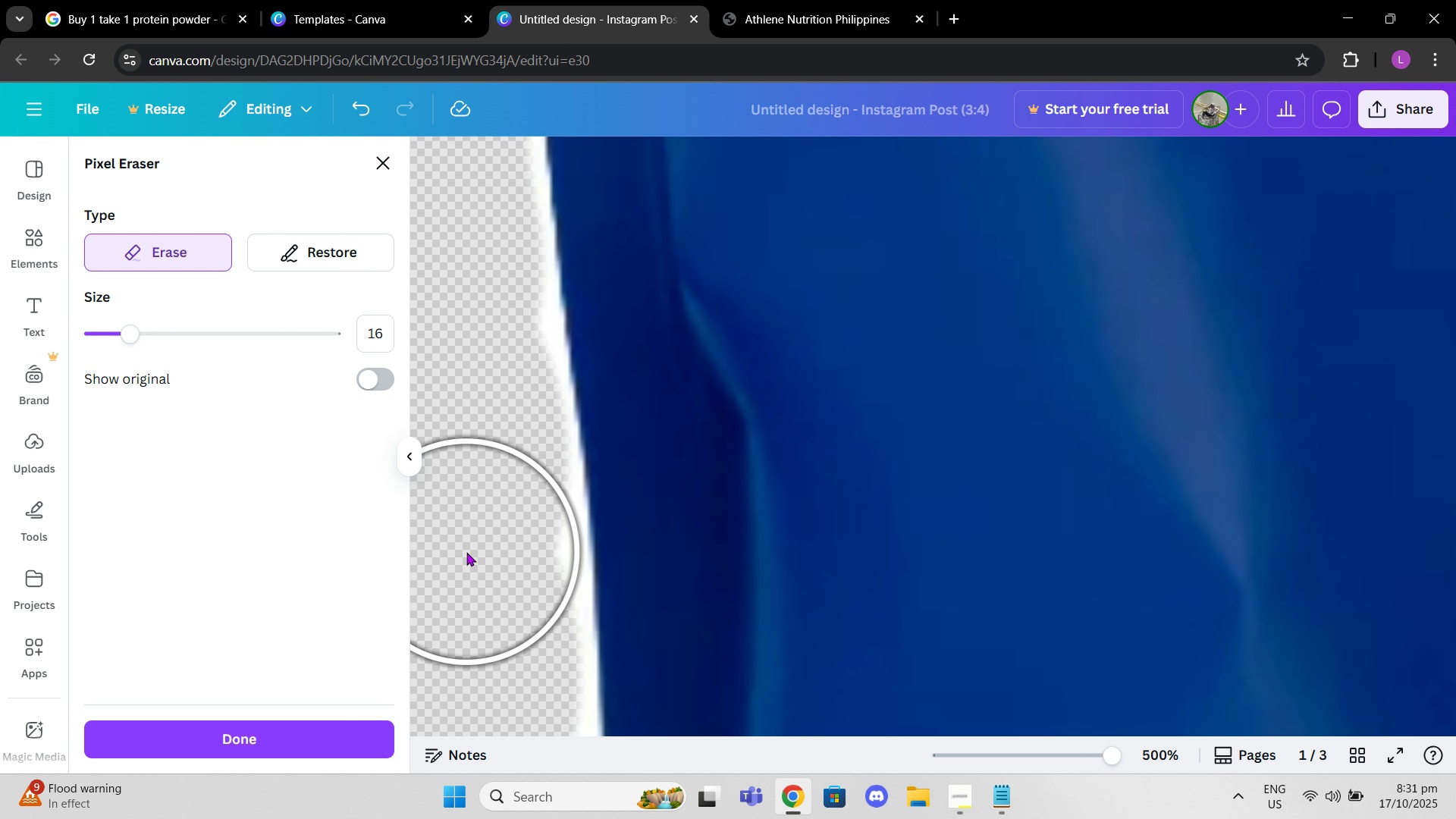 
left_click_drag(start_coordinate=[462, 554], to_coordinate=[445, 357])
 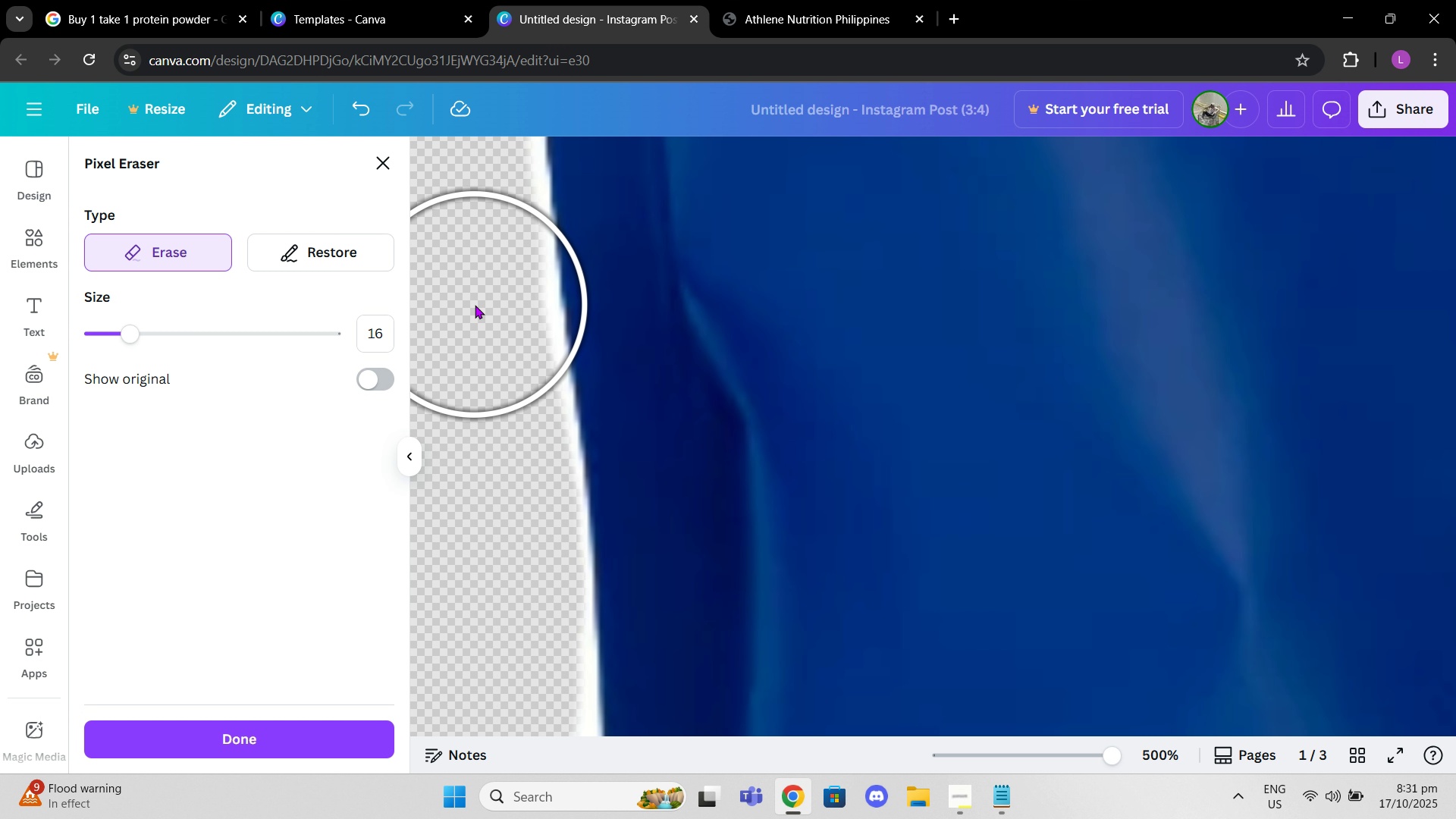 
scroll: coordinate [537, 306], scroll_direction: up, amount: 16.0
 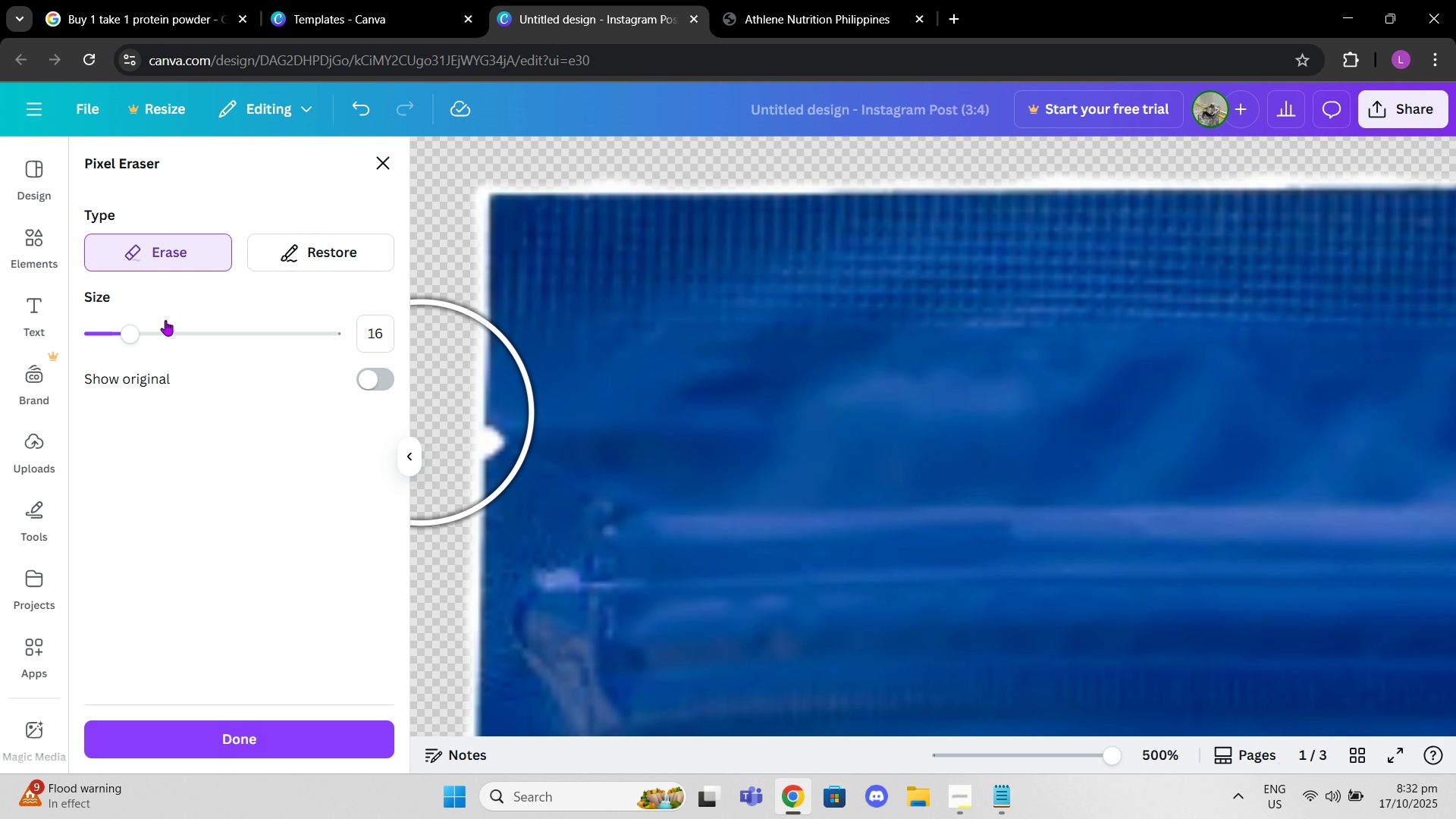 
left_click_drag(start_coordinate=[135, 331], to_coordinate=[56, 318])
 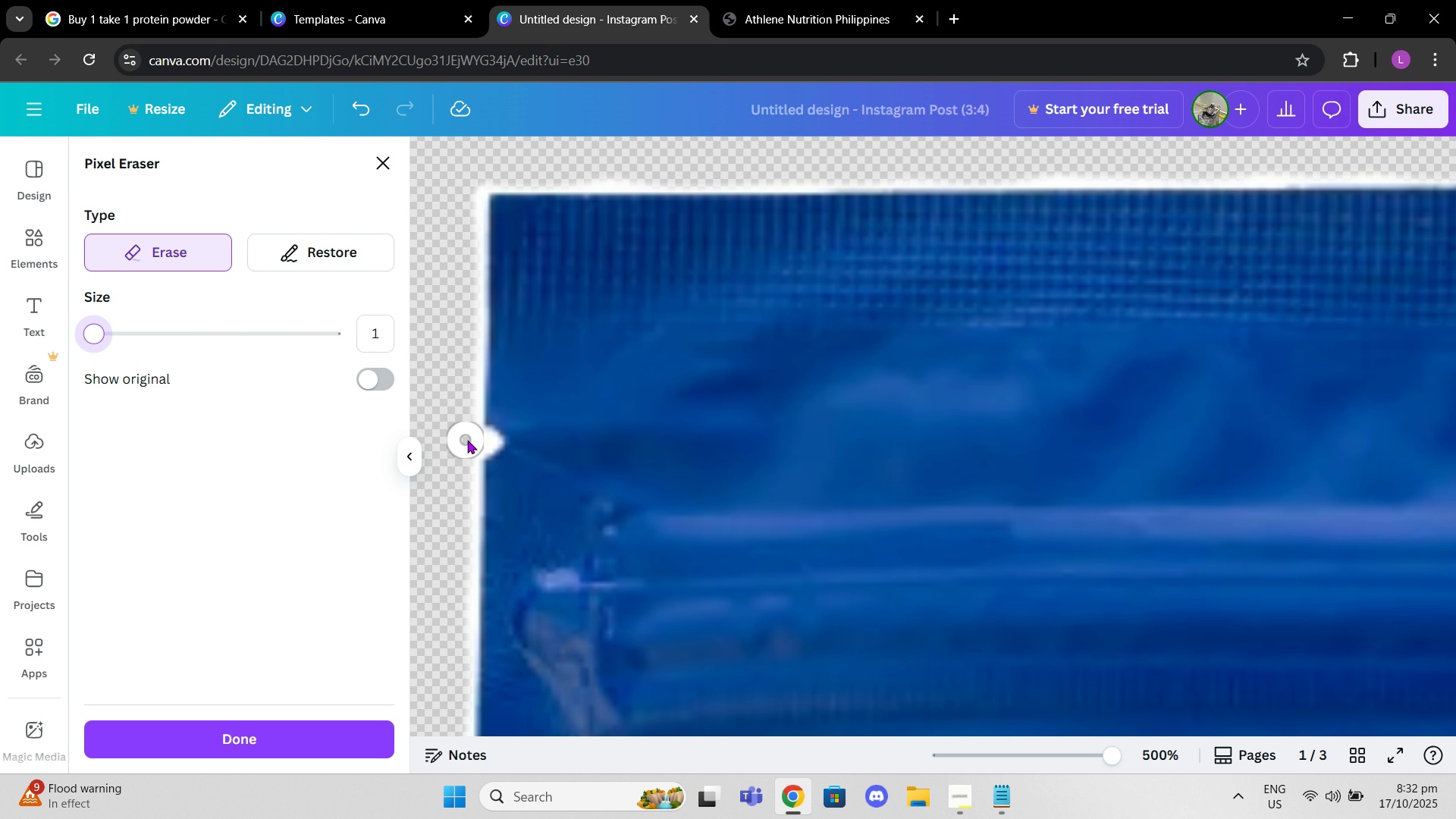 
left_click([467, 440])
 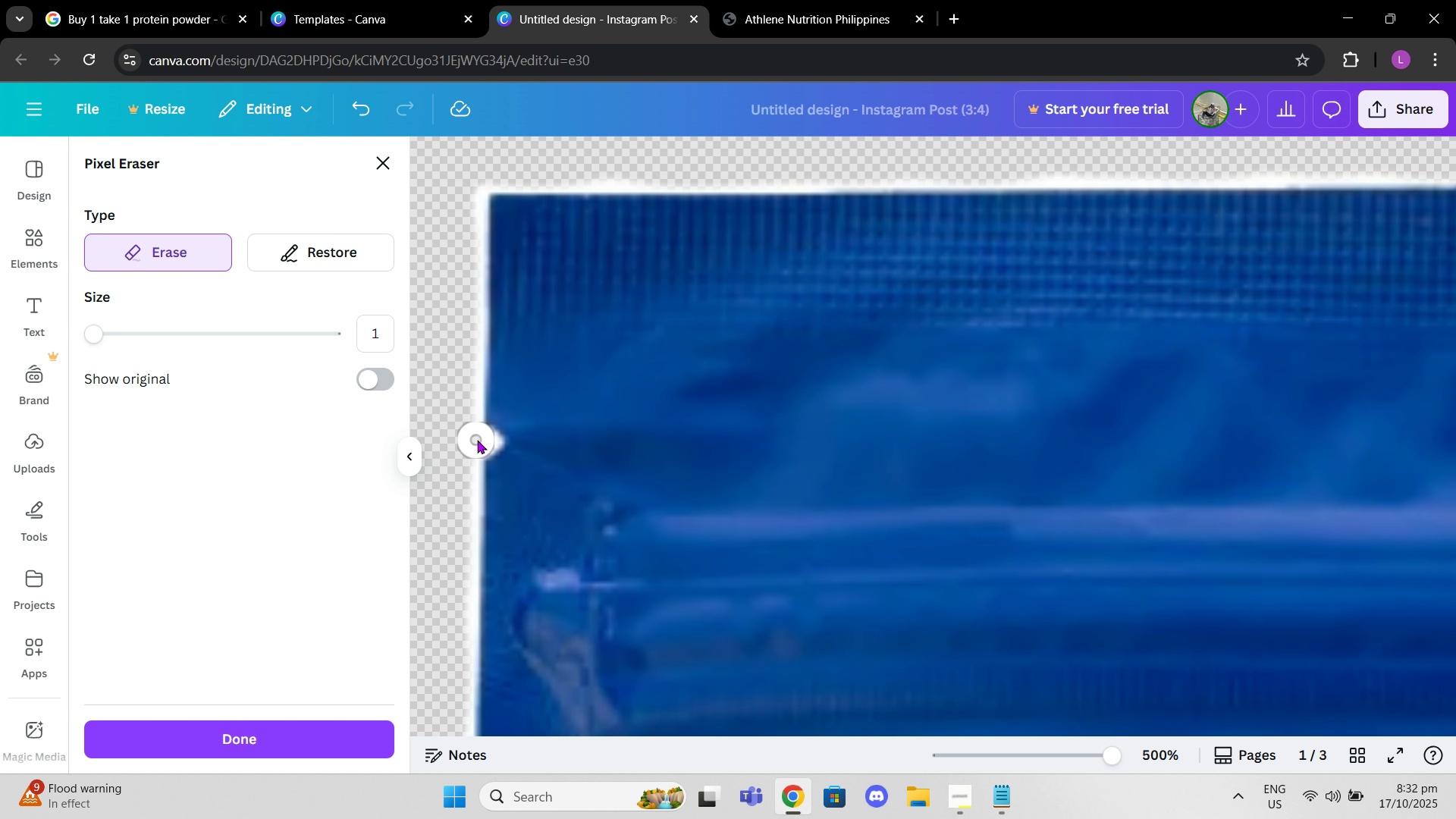 
left_click([481, 442])
 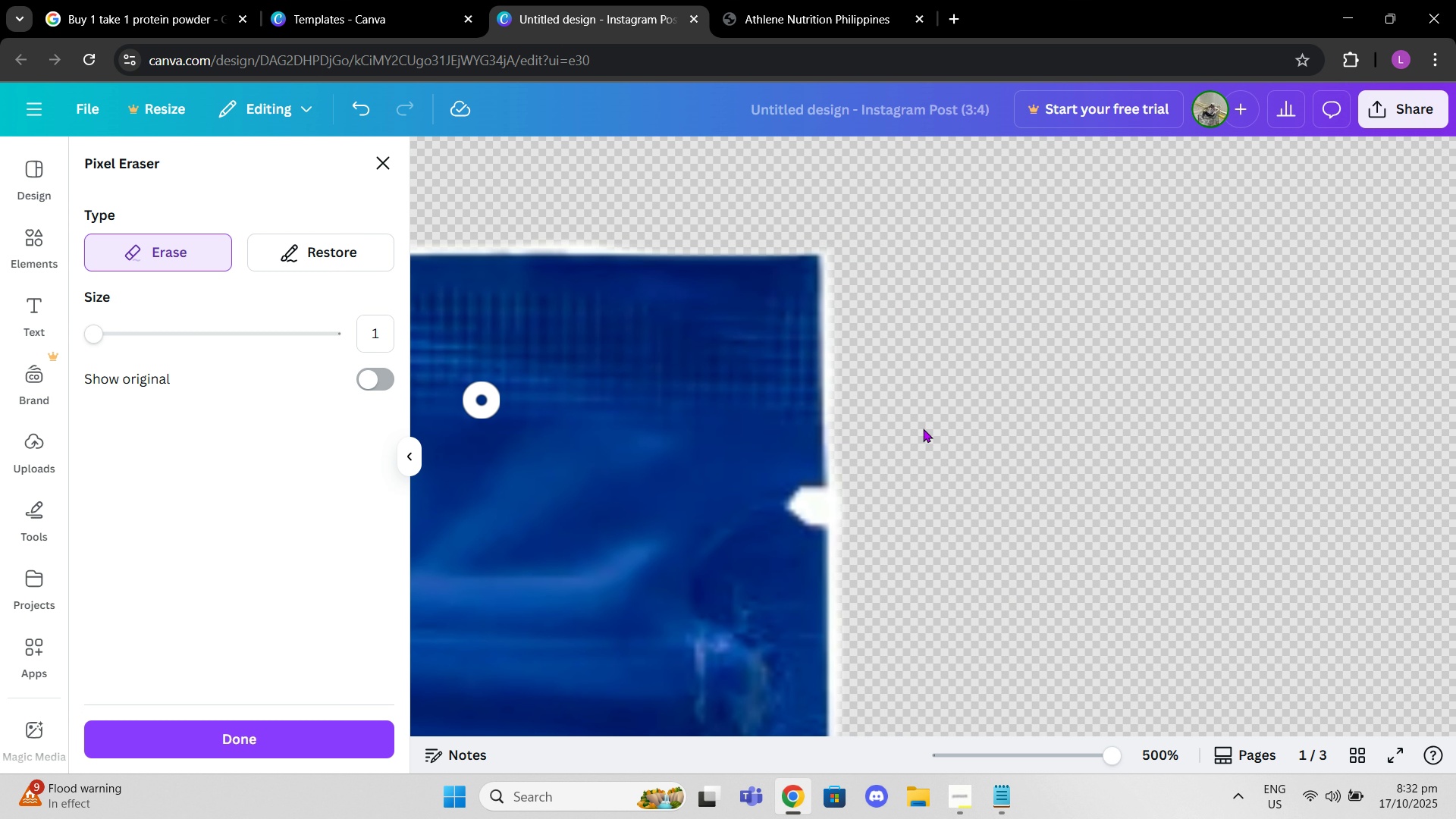 
left_click_drag(start_coordinate=[852, 507], to_coordinate=[824, 510])
 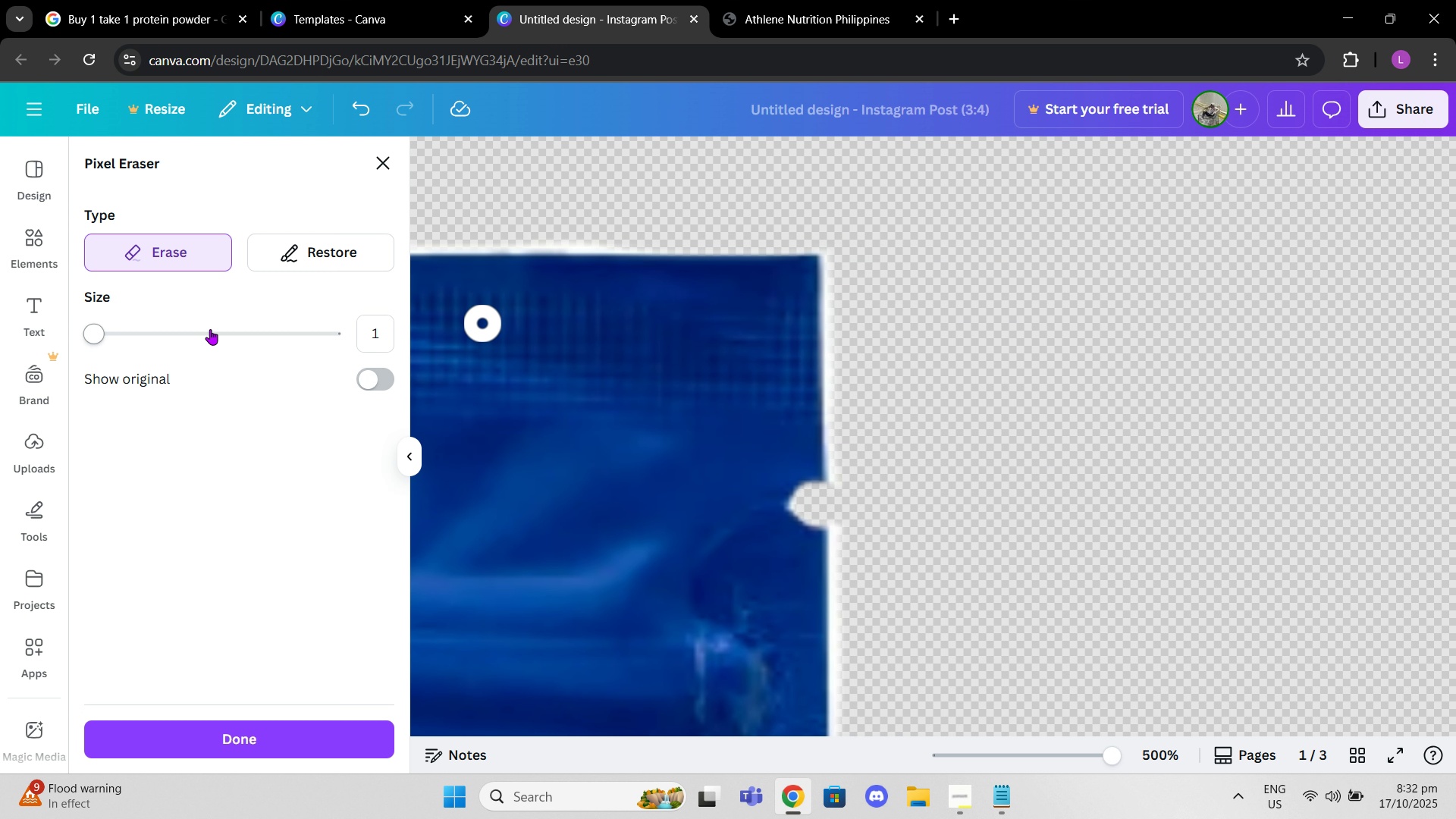 
left_click_drag(start_coordinate=[183, 331], to_coordinate=[196, 338])
 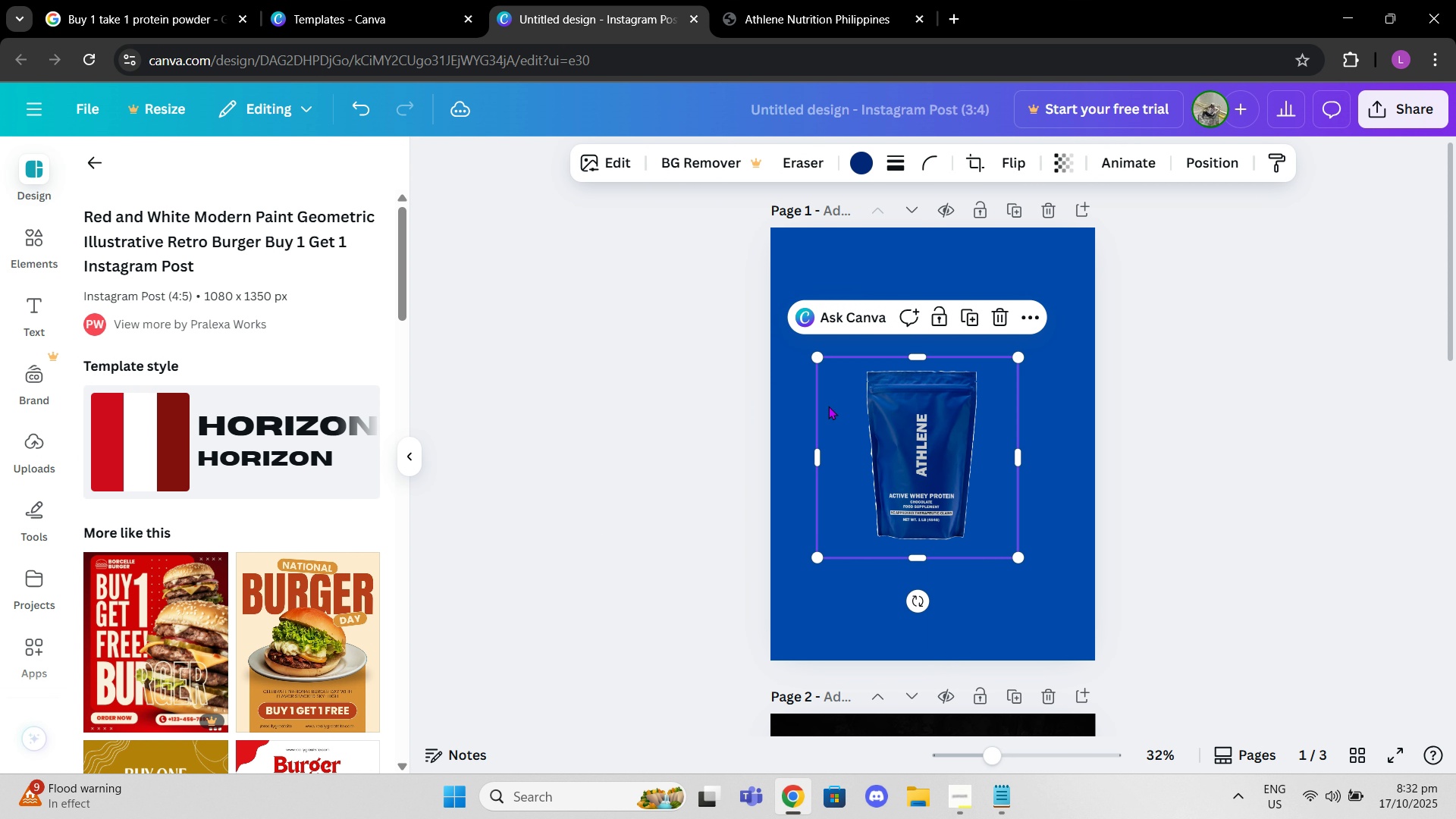 
left_click_drag(start_coordinate=[817, 360], to_coordinate=[777, 346])
 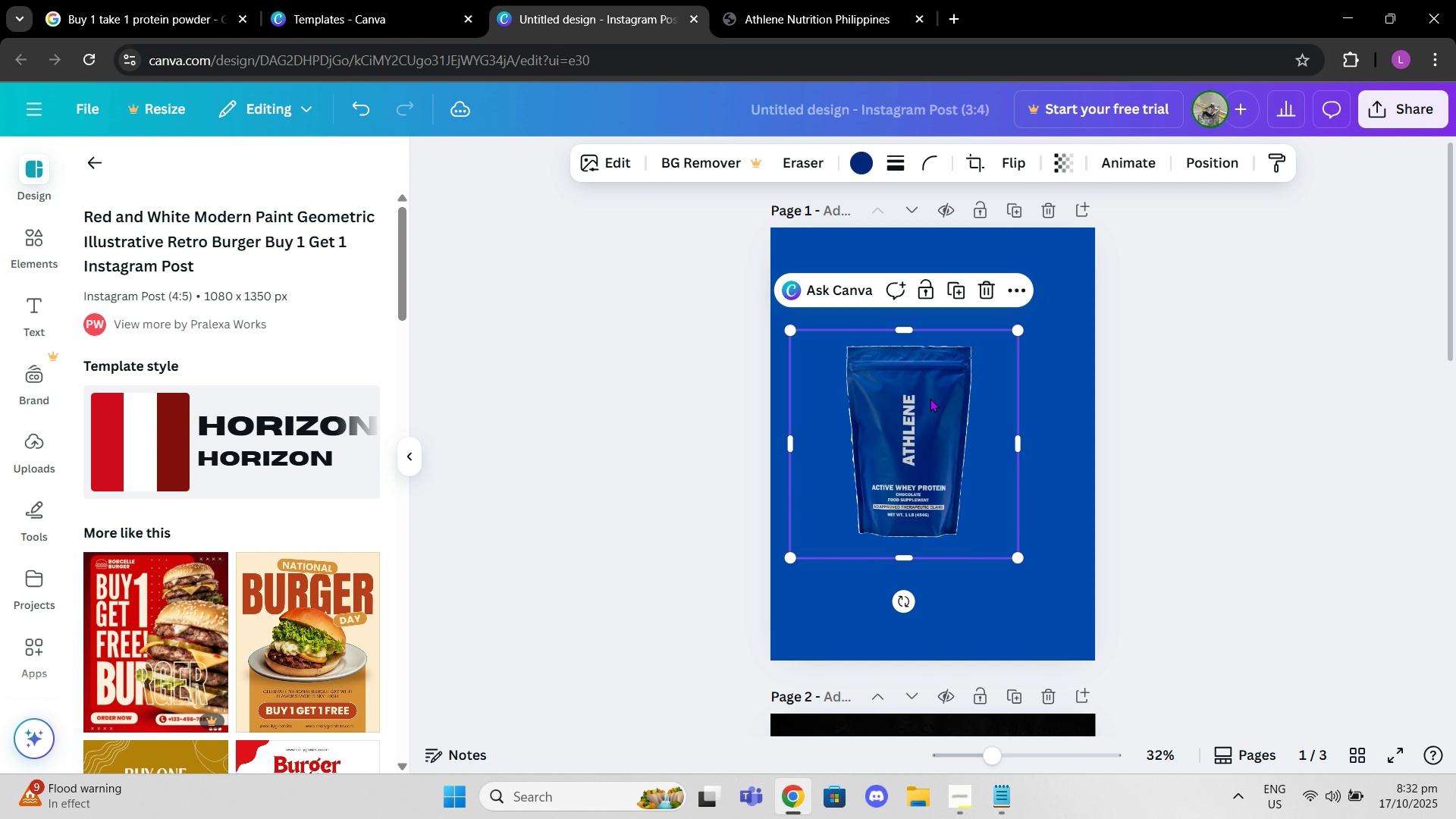 
left_click_drag(start_coordinate=[930, 399], to_coordinate=[887, 466])
 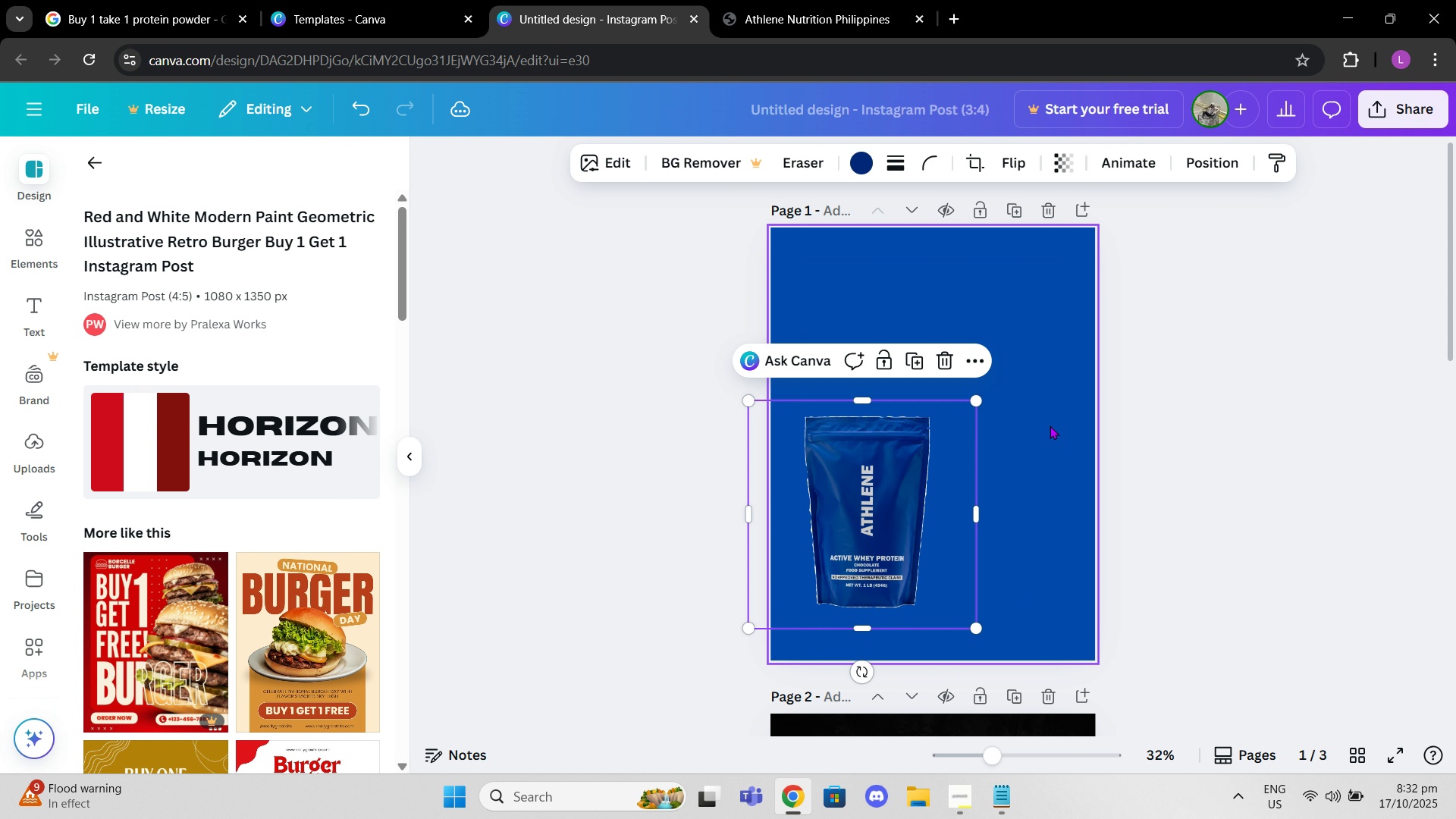 
left_click([1050, 425])
 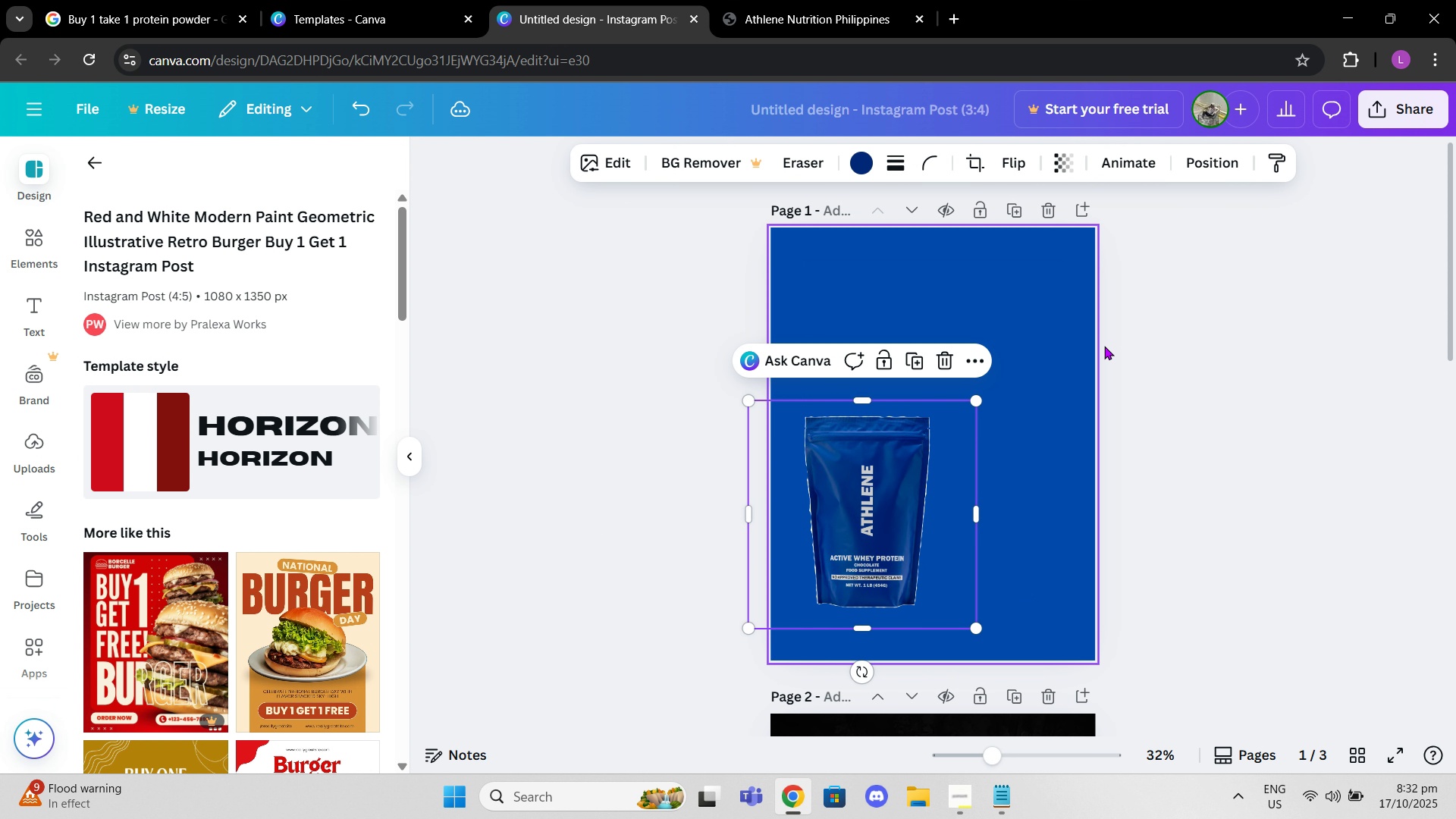 
double_click([1105, 346])
 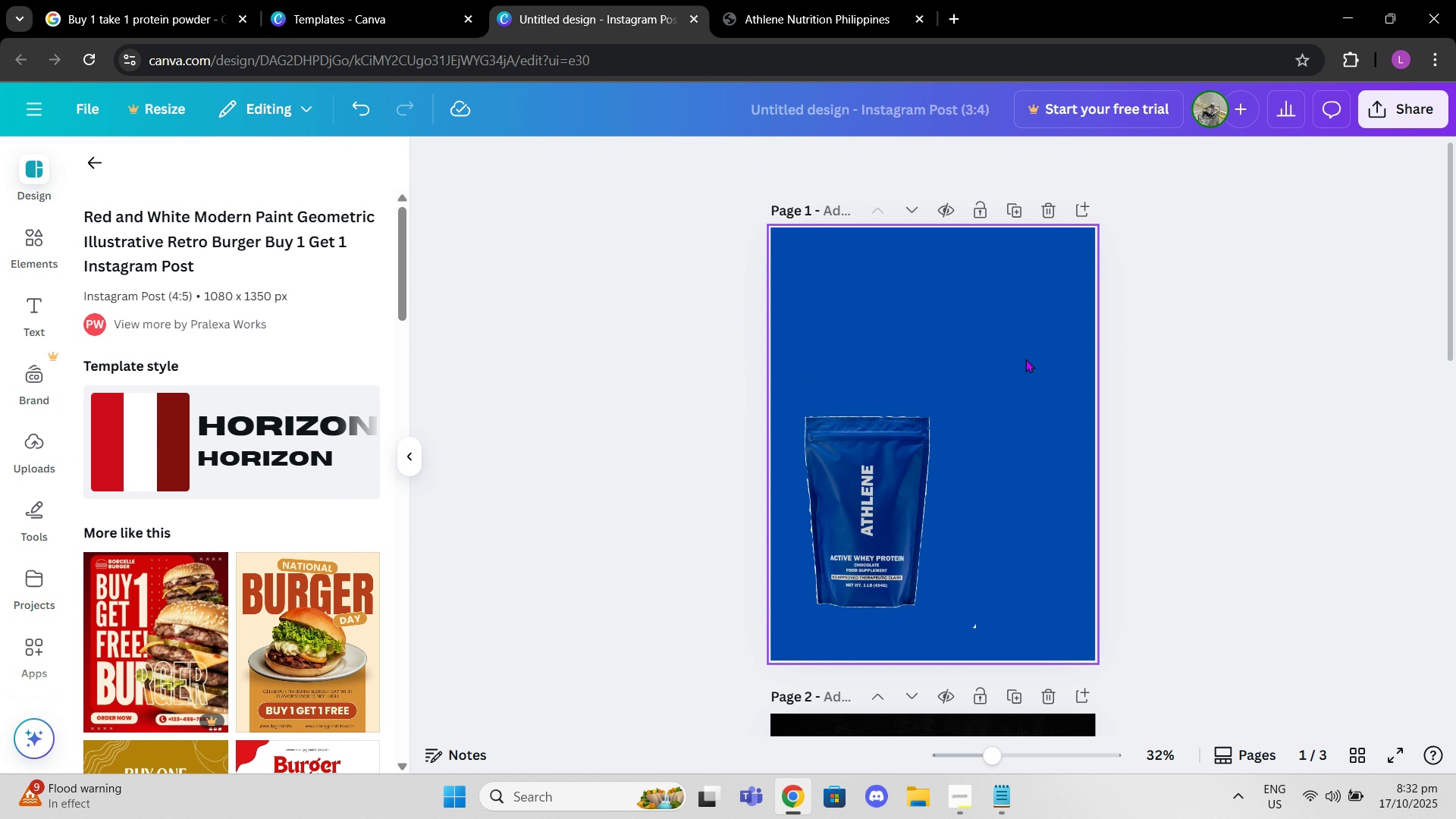 
triple_click([1025, 359])
 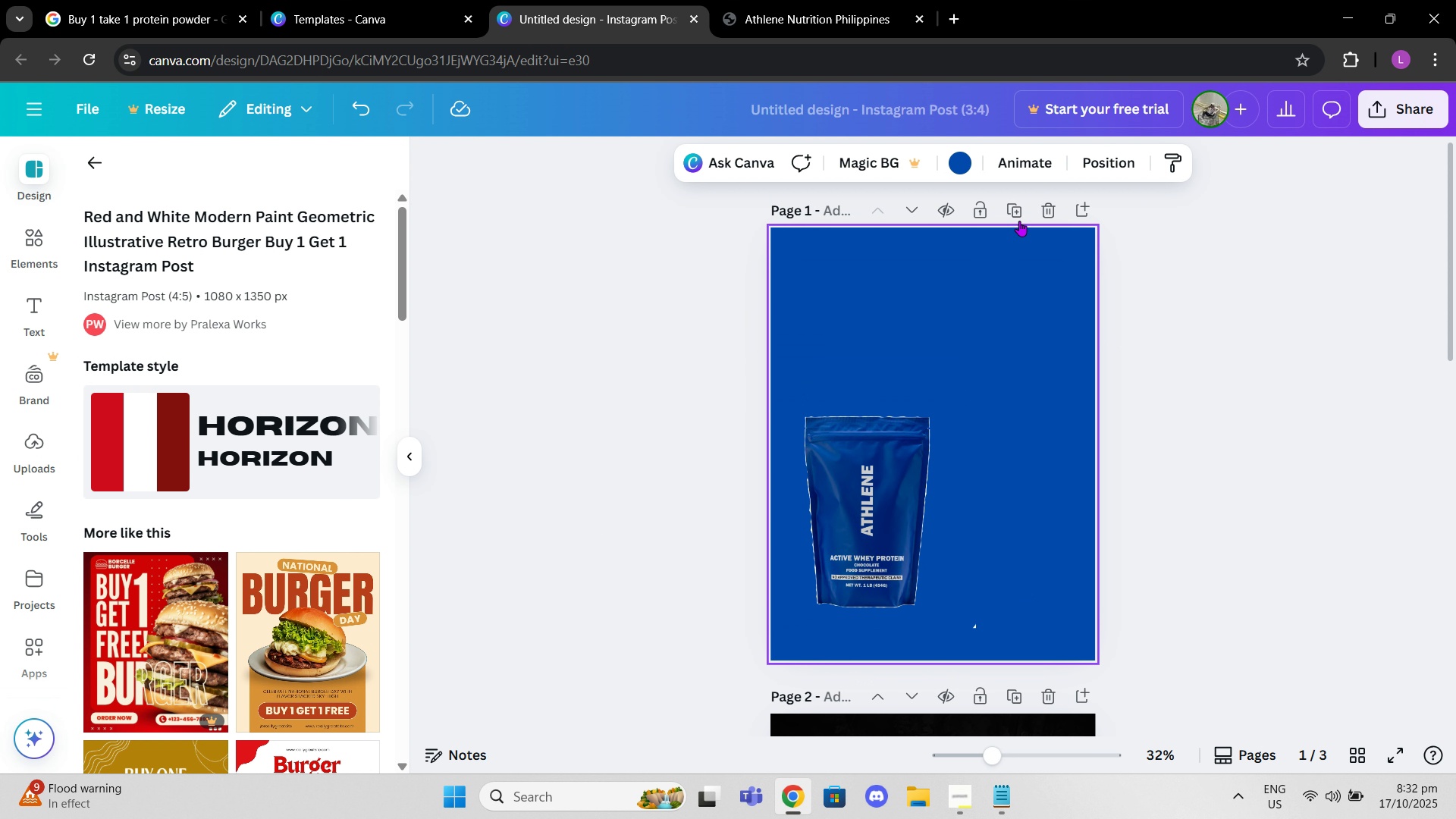 
left_click([1046, 200])
 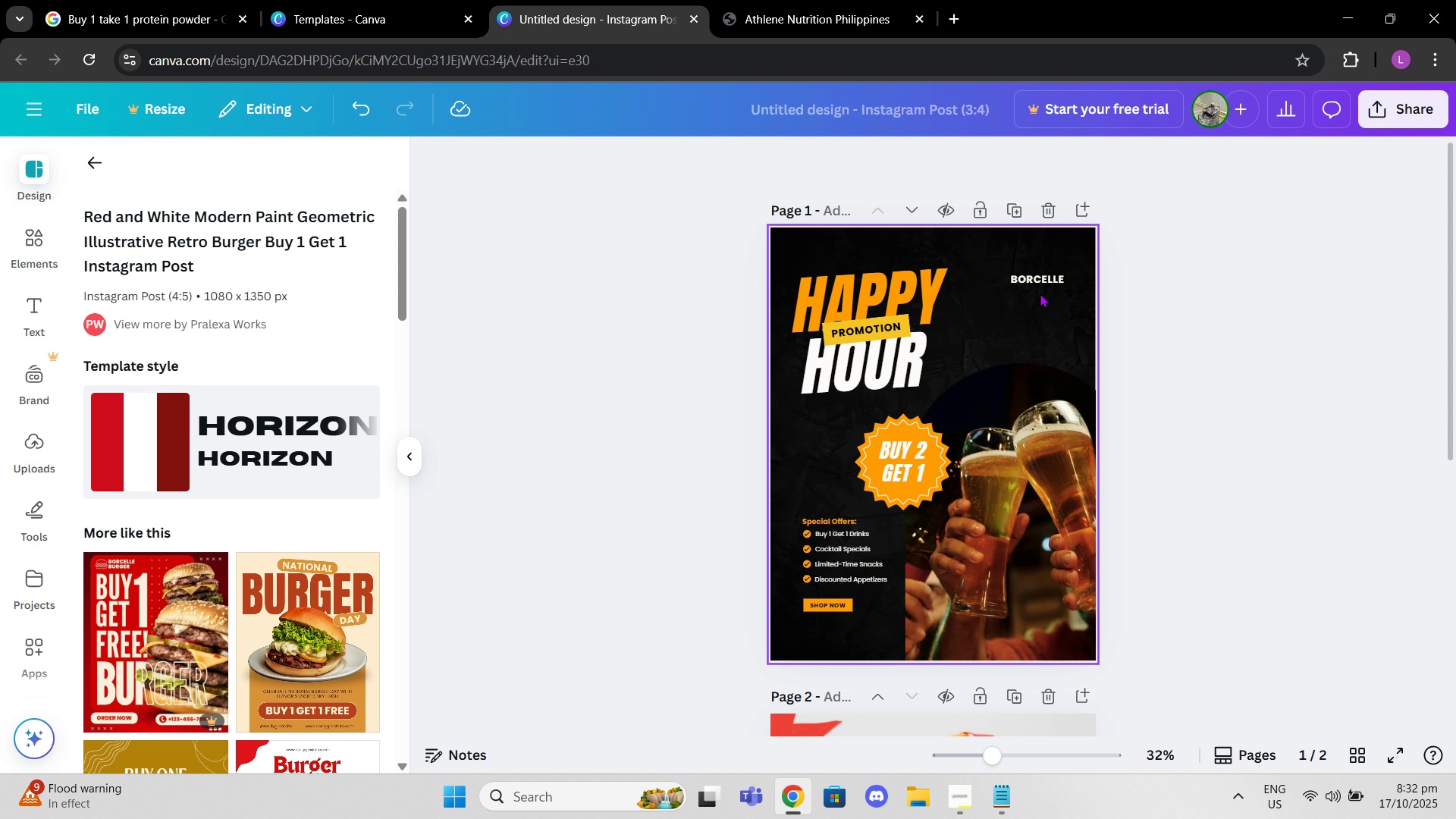 
key(Control+ControlLeft)
 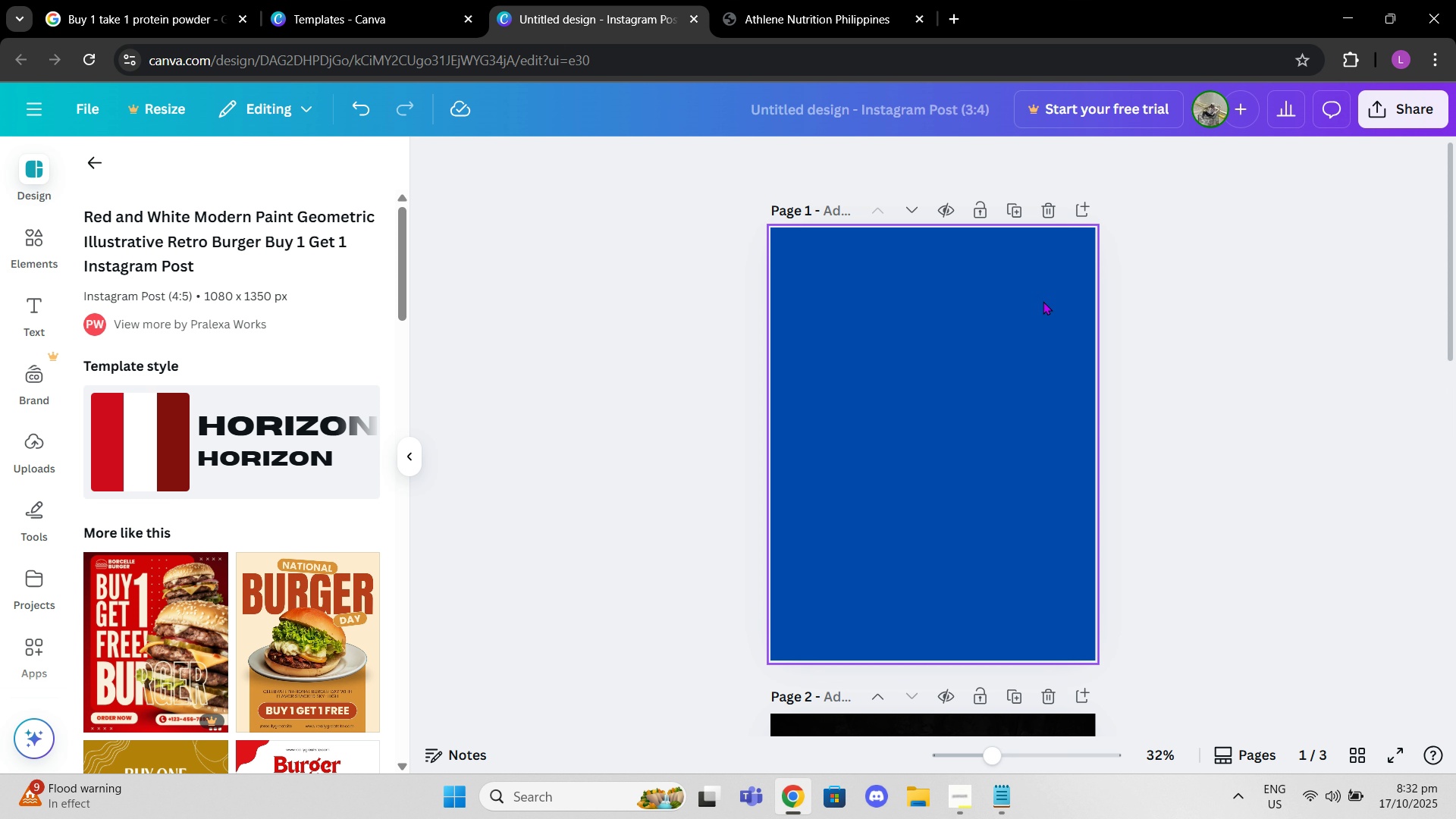 
key(Control+Z)
 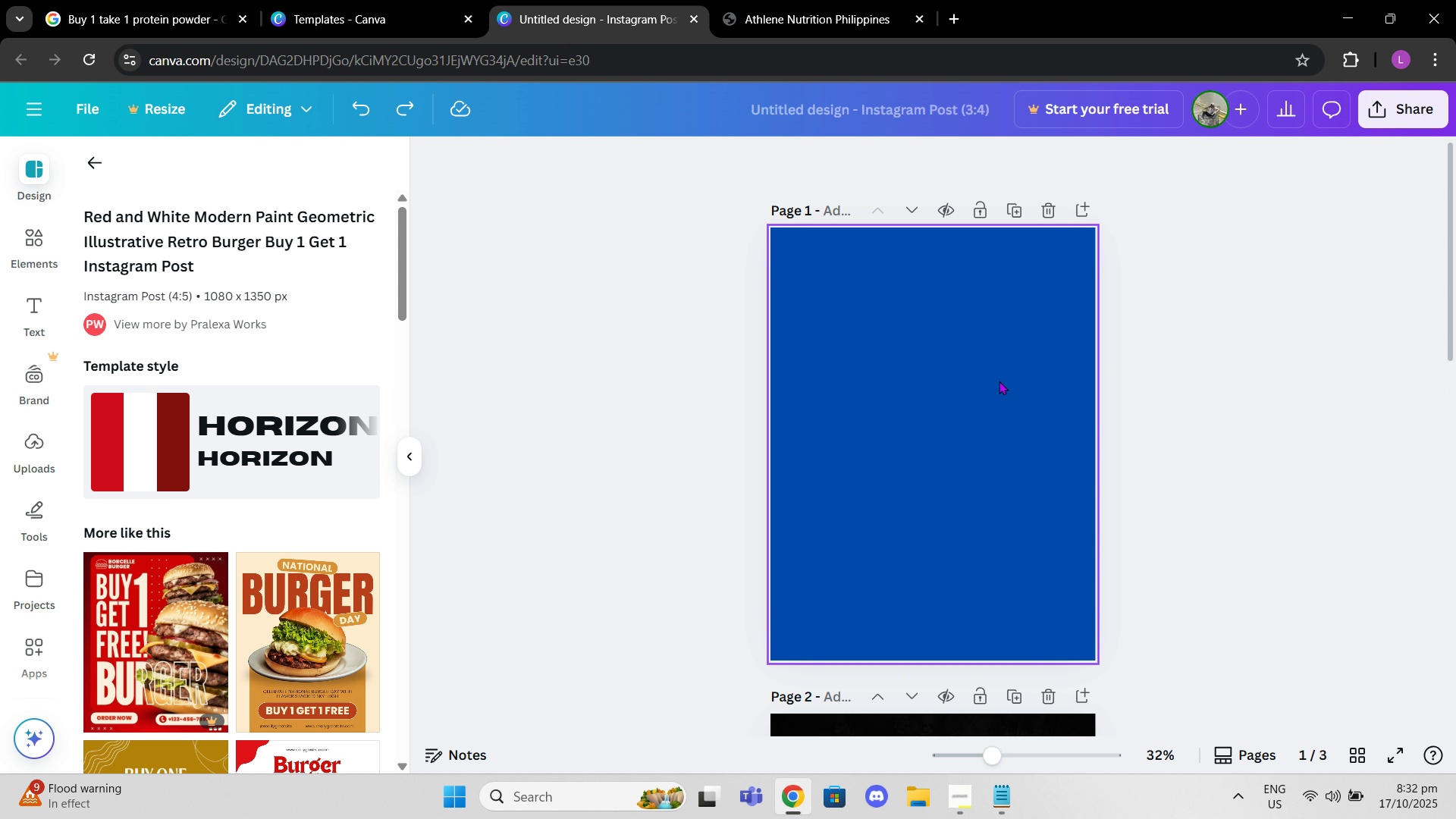 
left_click([995, 386])
 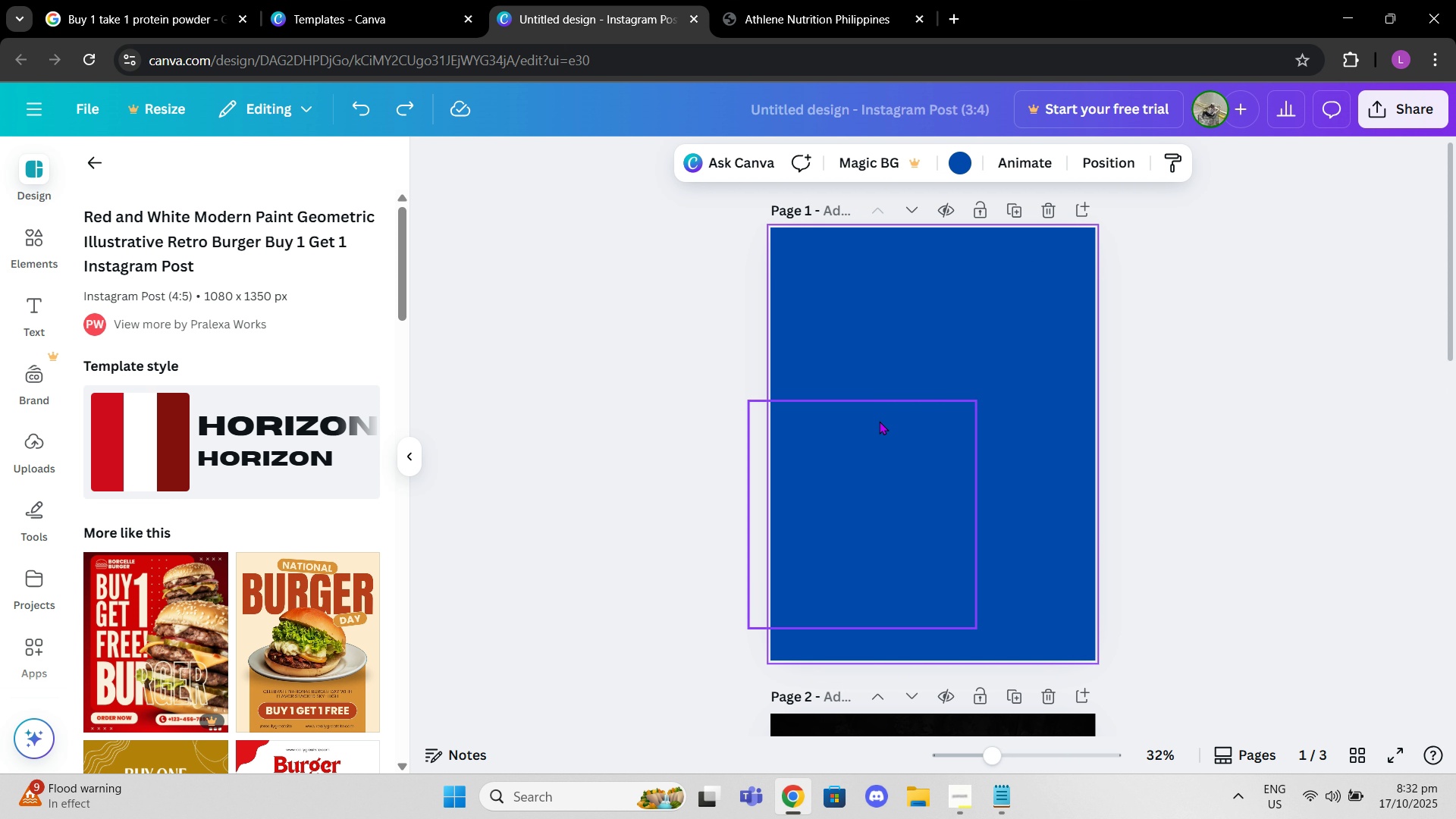 
left_click_drag(start_coordinate=[879, 421], to_coordinate=[905, 447])
 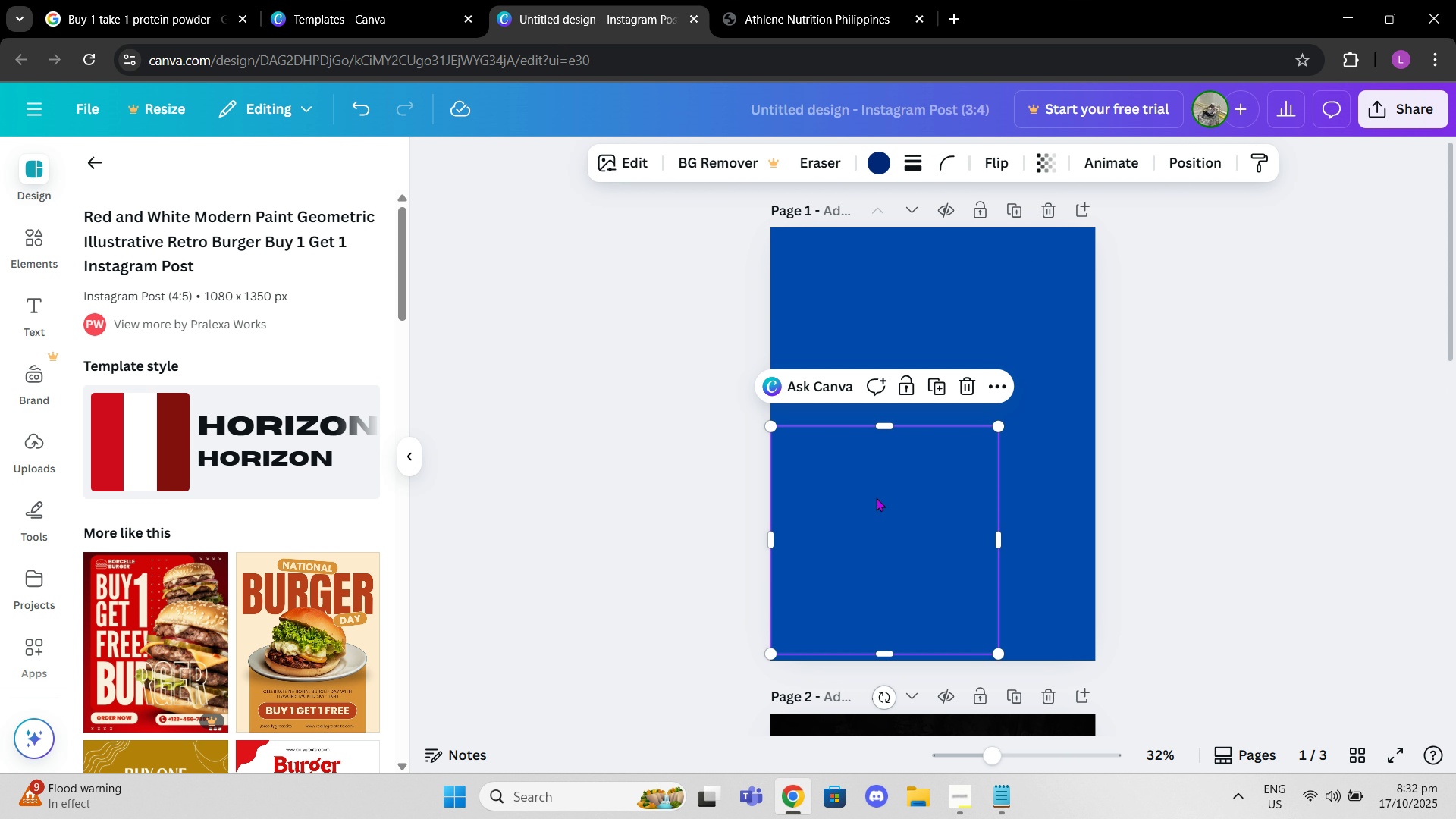 
left_click_drag(start_coordinate=[876, 497], to_coordinate=[925, 436])
 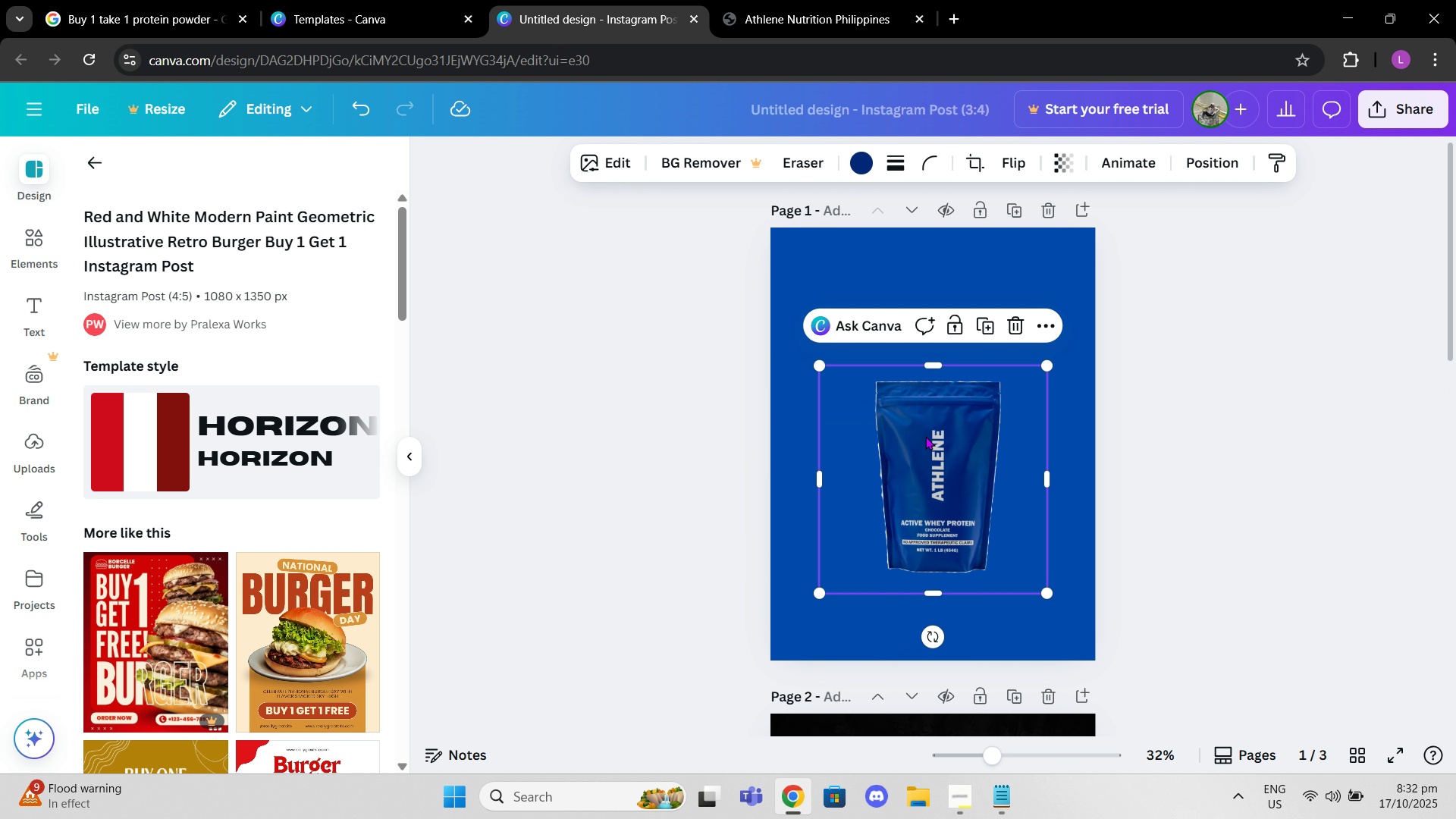 
left_click([925, 436])
 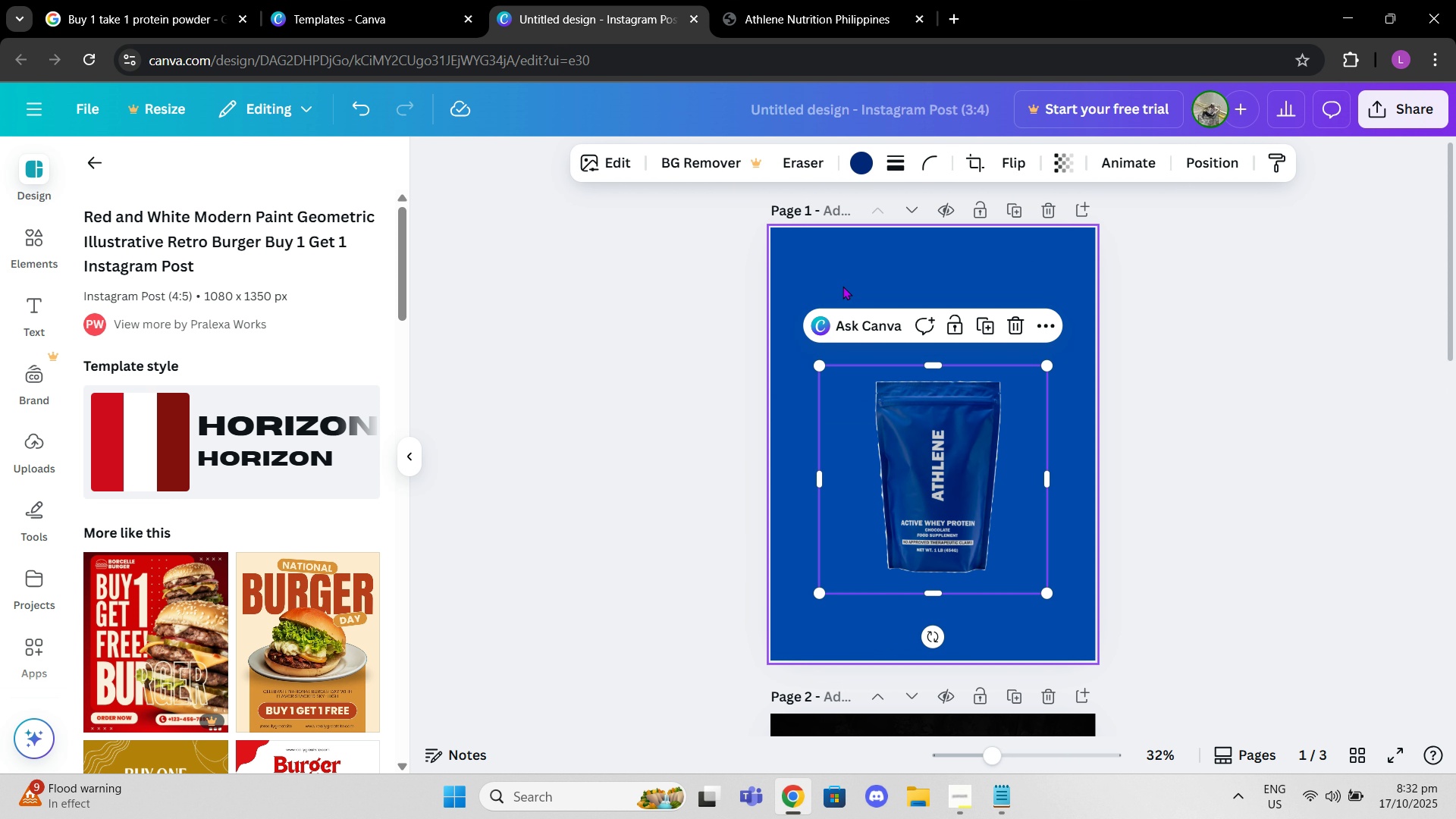 
left_click([843, 285])
 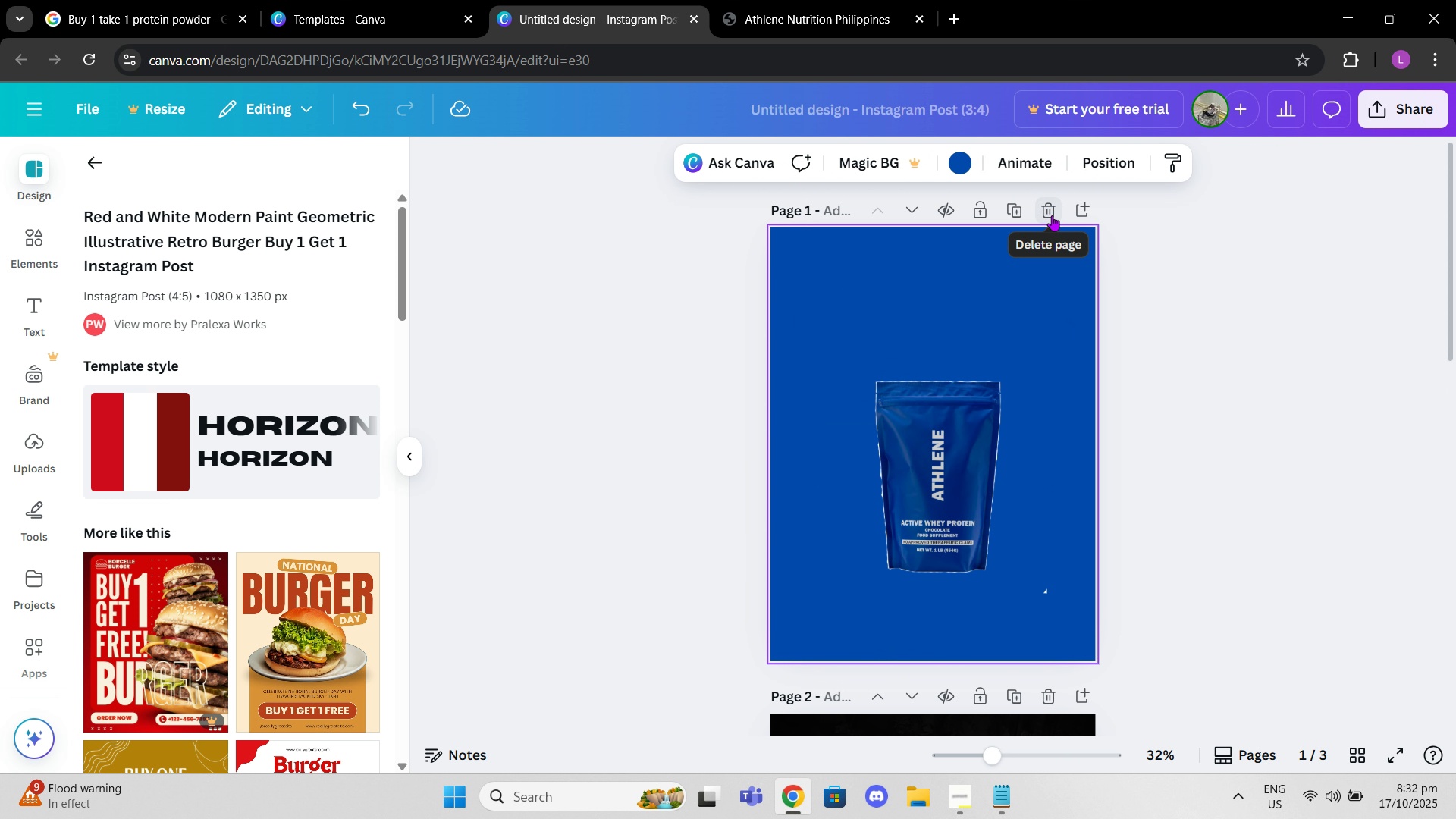 
left_click([1027, 312])
 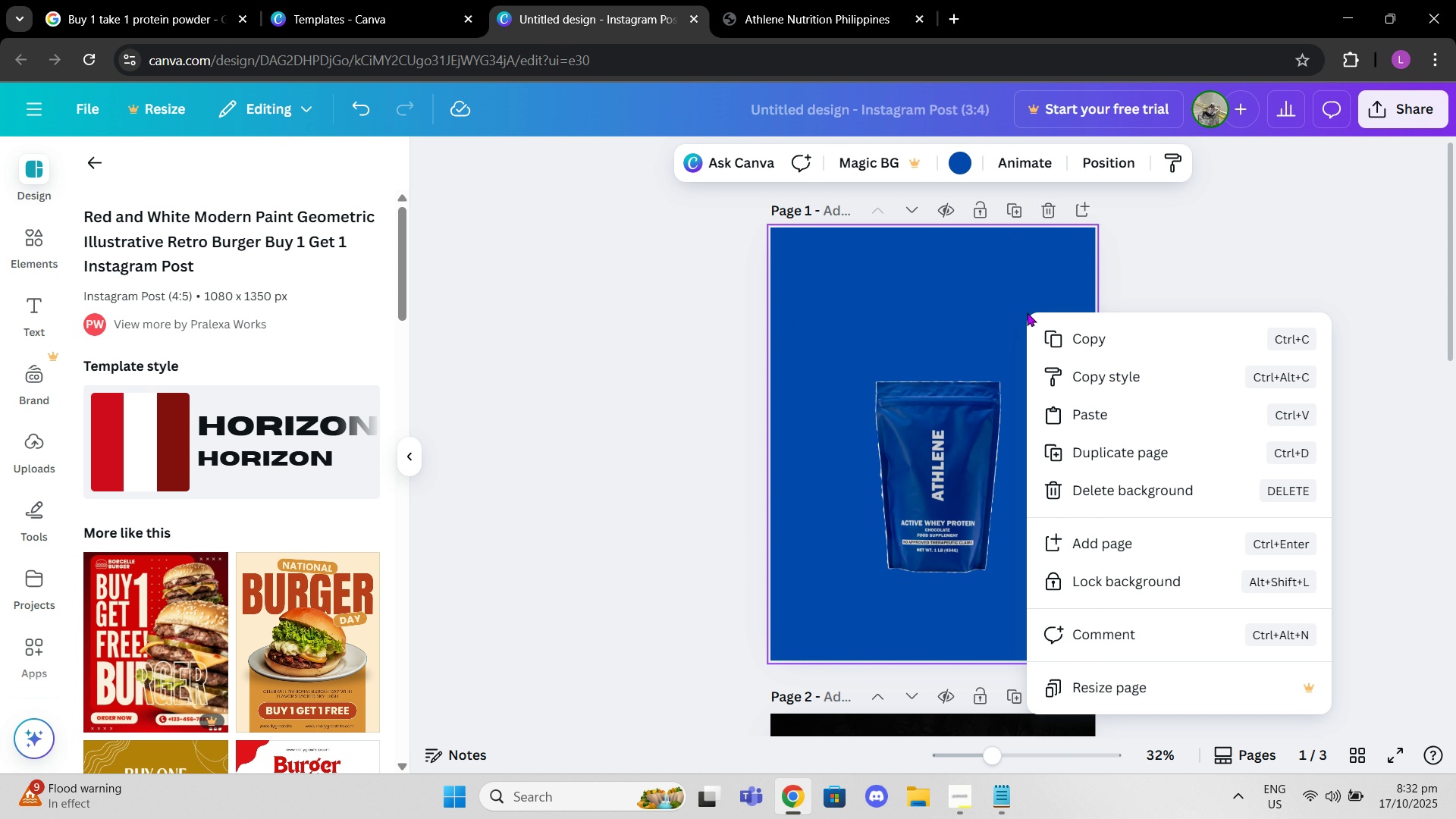 
right_click([1027, 312])
 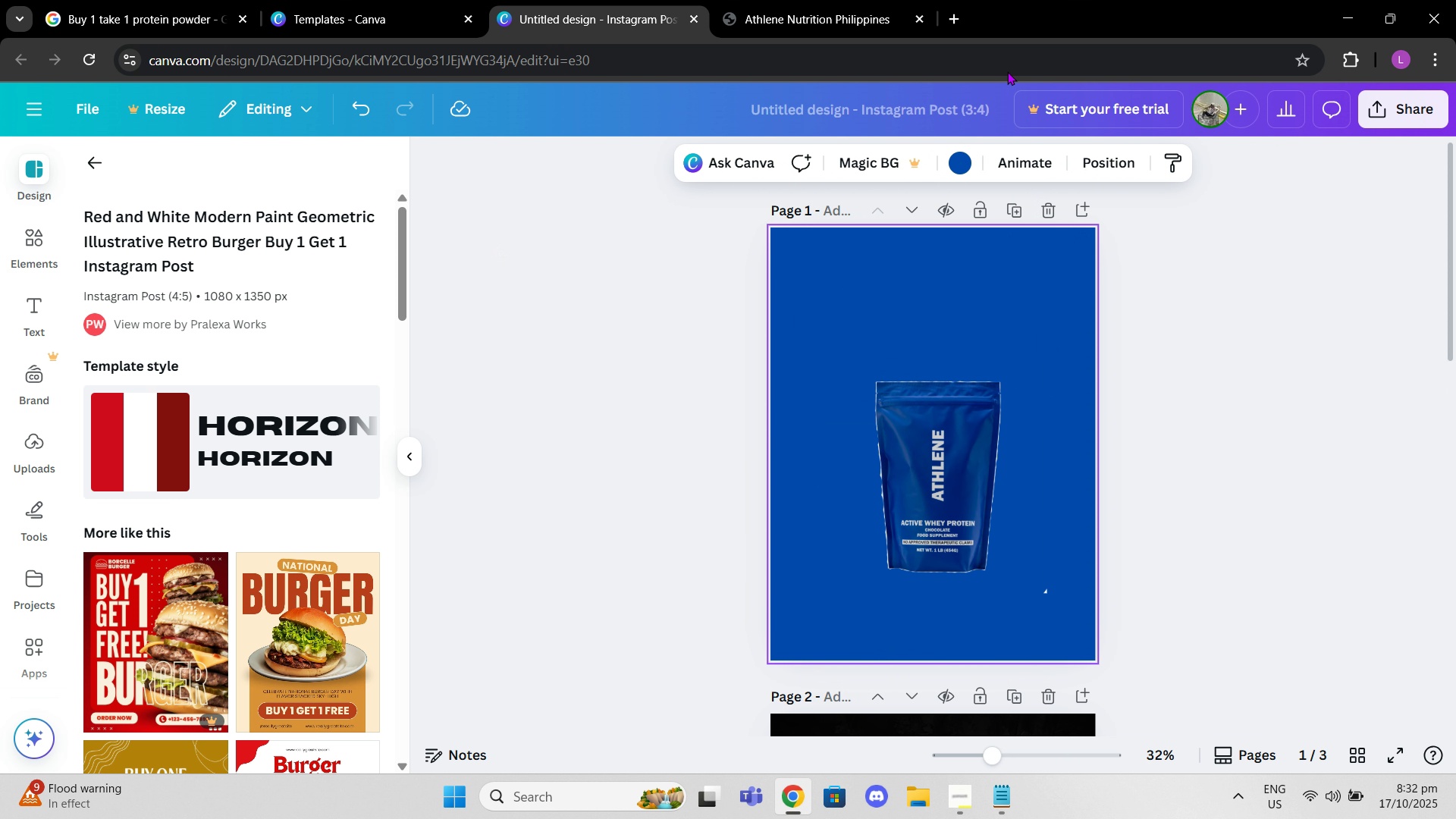 
left_click([970, 151])
 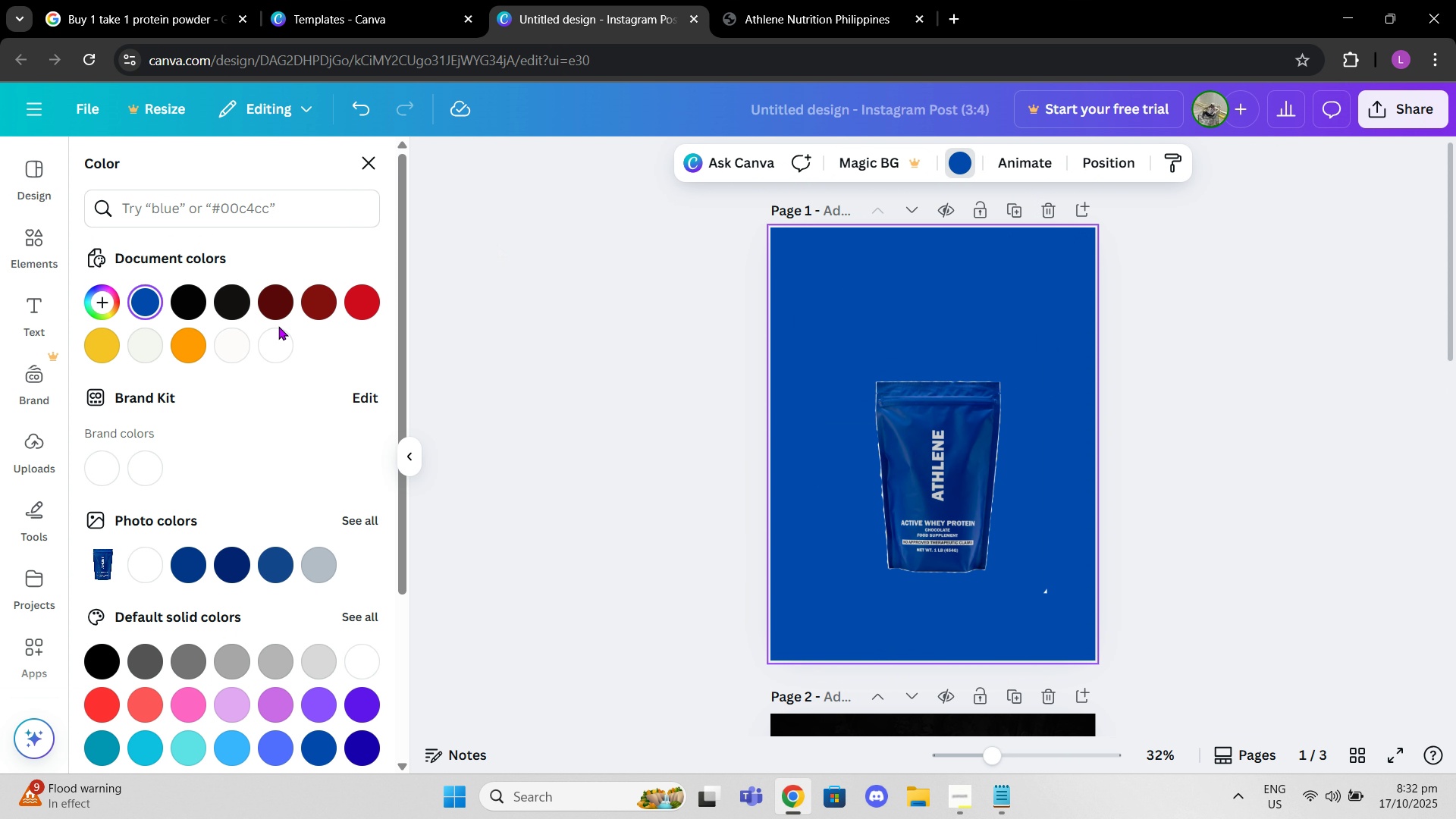 
left_click([275, 339])
 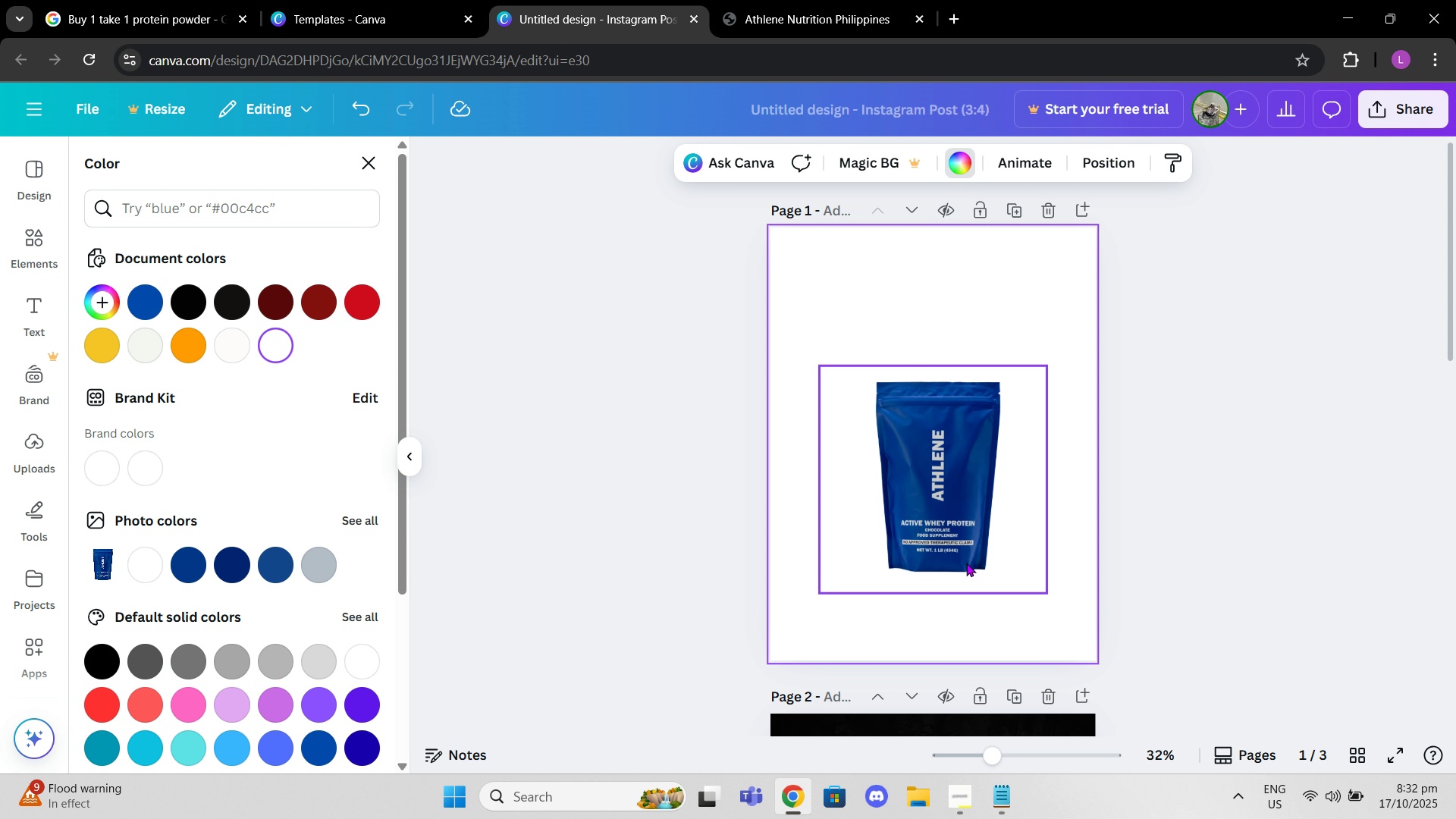 
scroll: coordinate [1043, 522], scroll_direction: down, amount: 10.0
 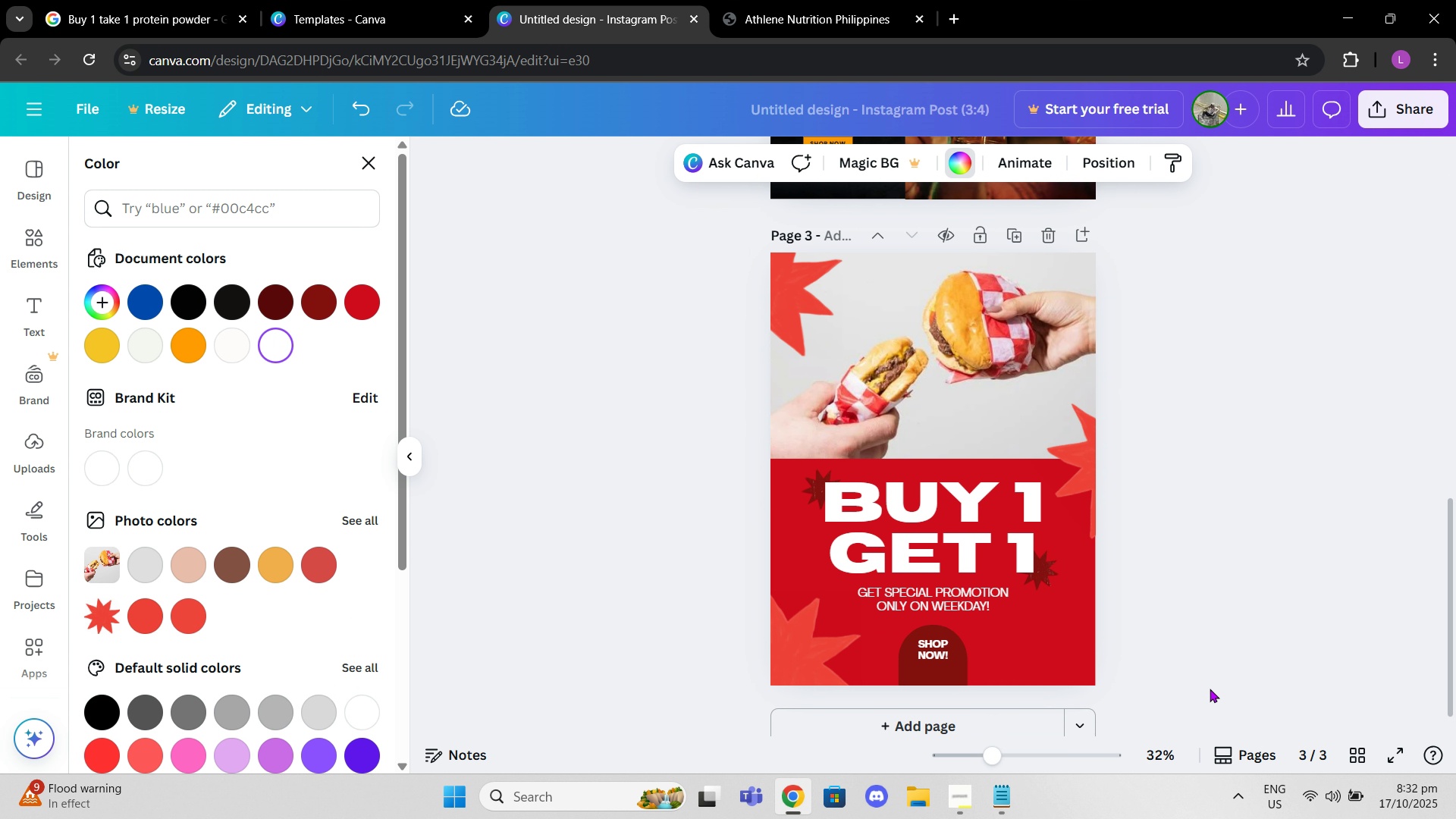 
scroll: coordinate [1210, 689], scroll_direction: up, amount: 1.0
 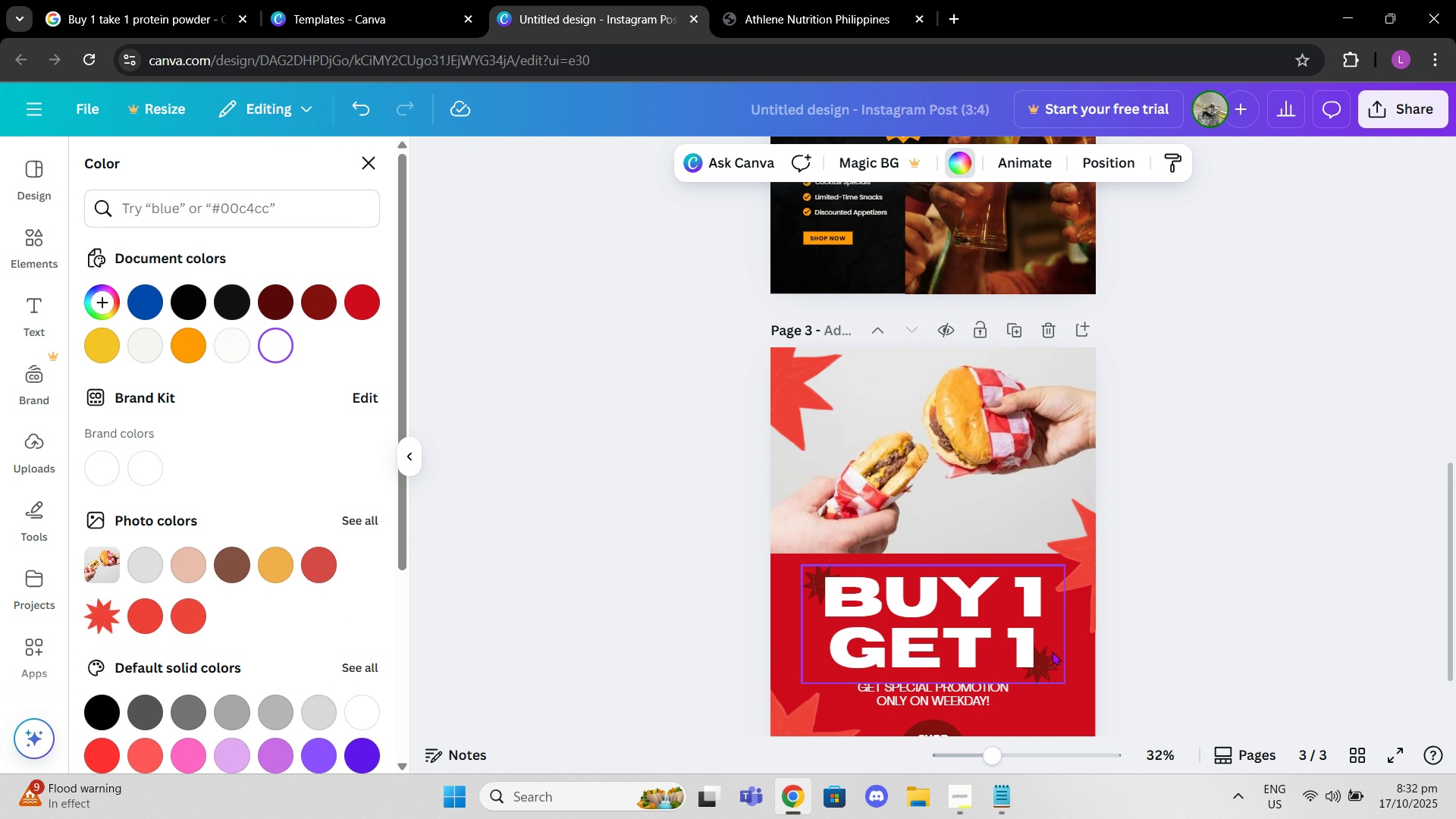 
left_click([1069, 634])
 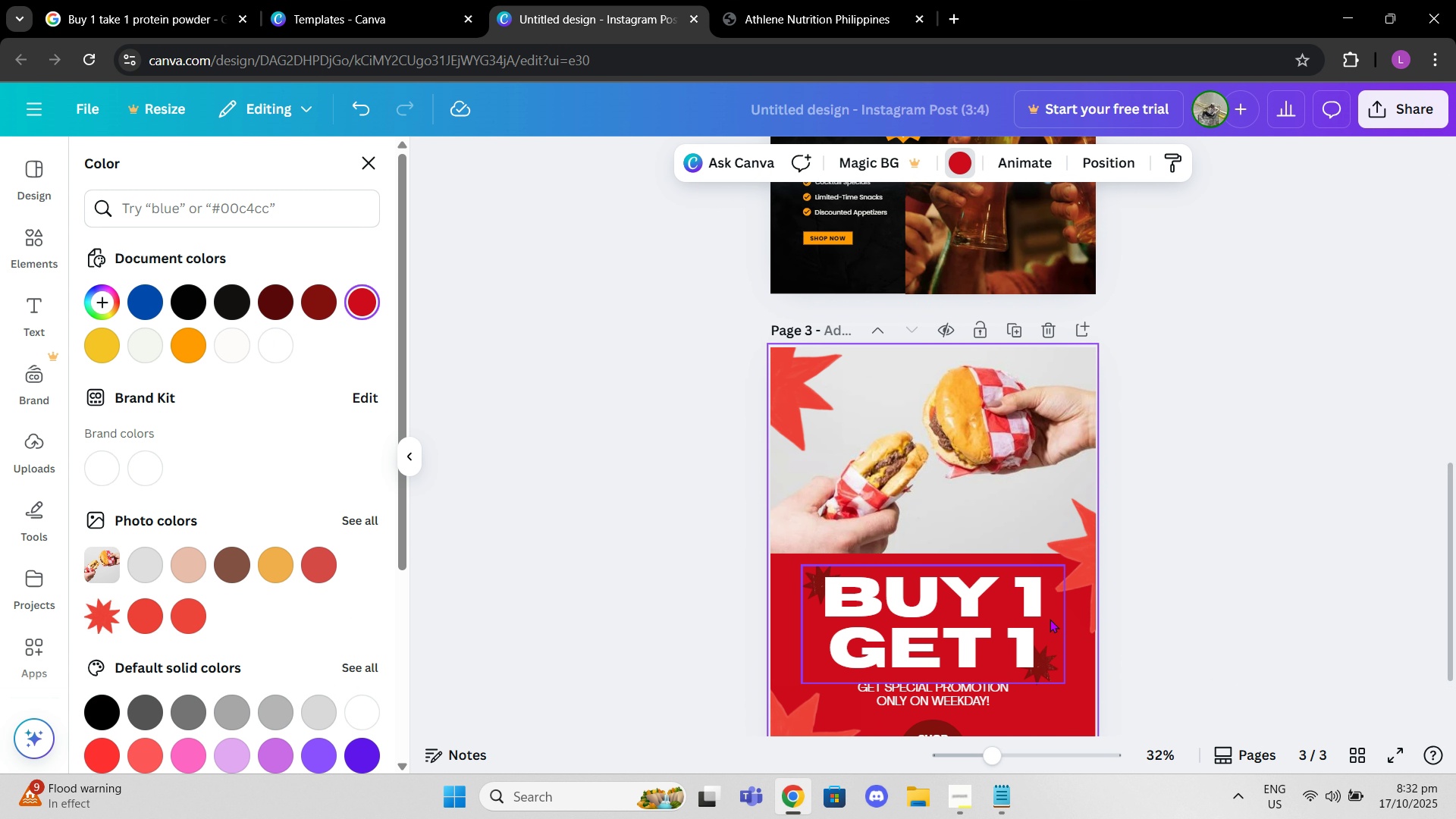 
scroll: coordinate [1039, 611], scroll_direction: down, amount: 2.0
 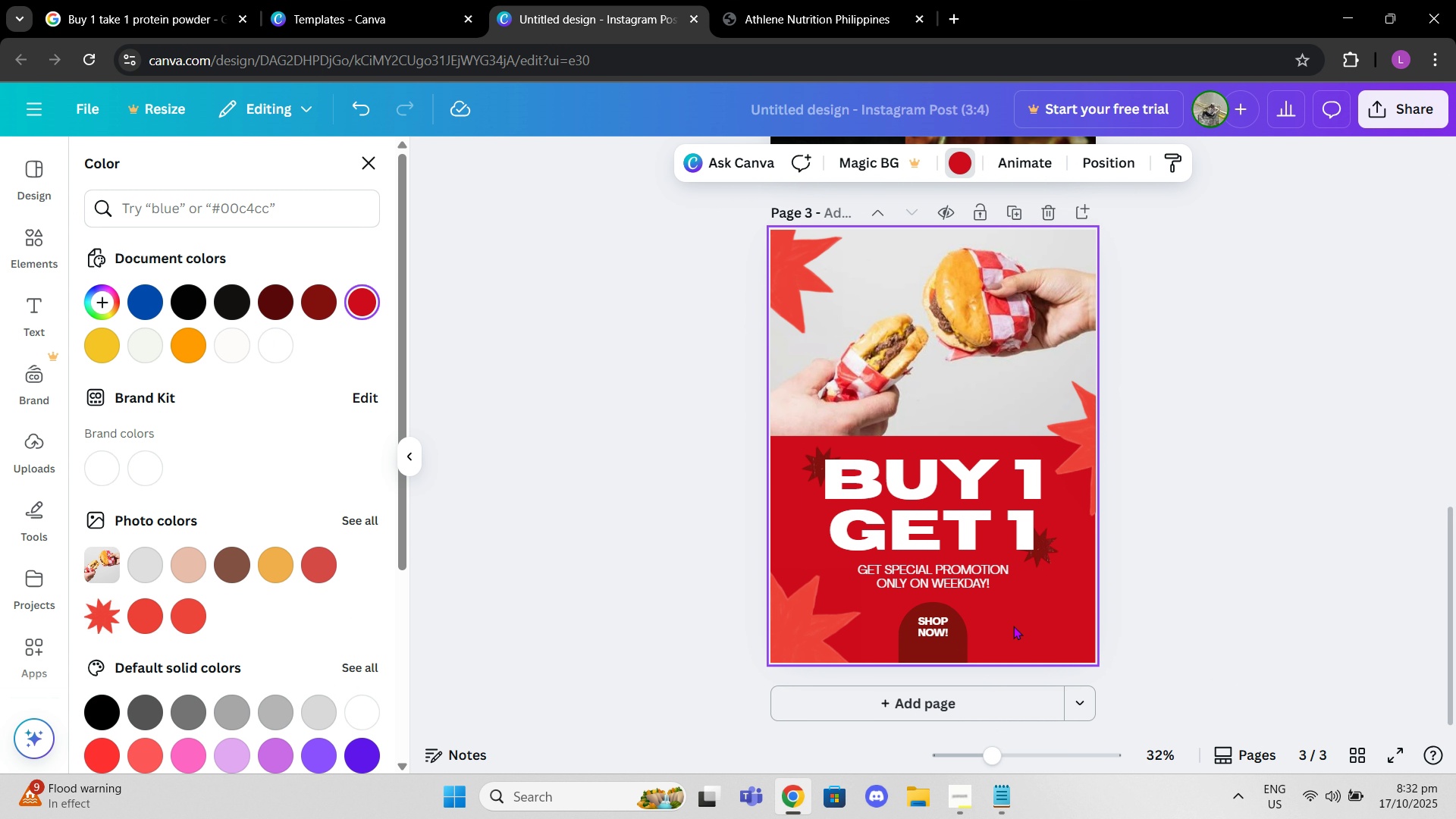 
key(Control+C)
 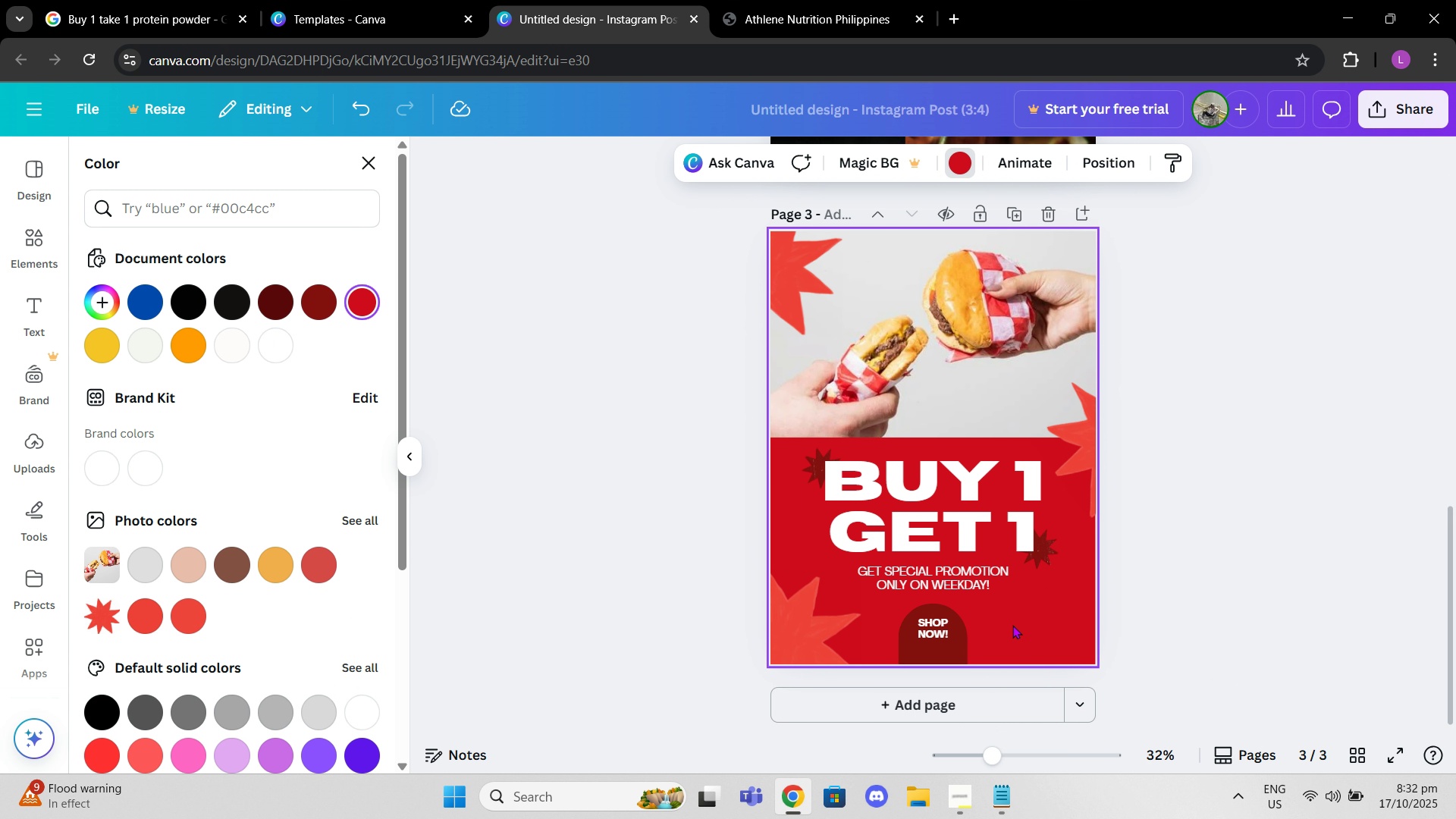 
scroll: coordinate [1006, 621], scroll_direction: up, amount: 11.0
 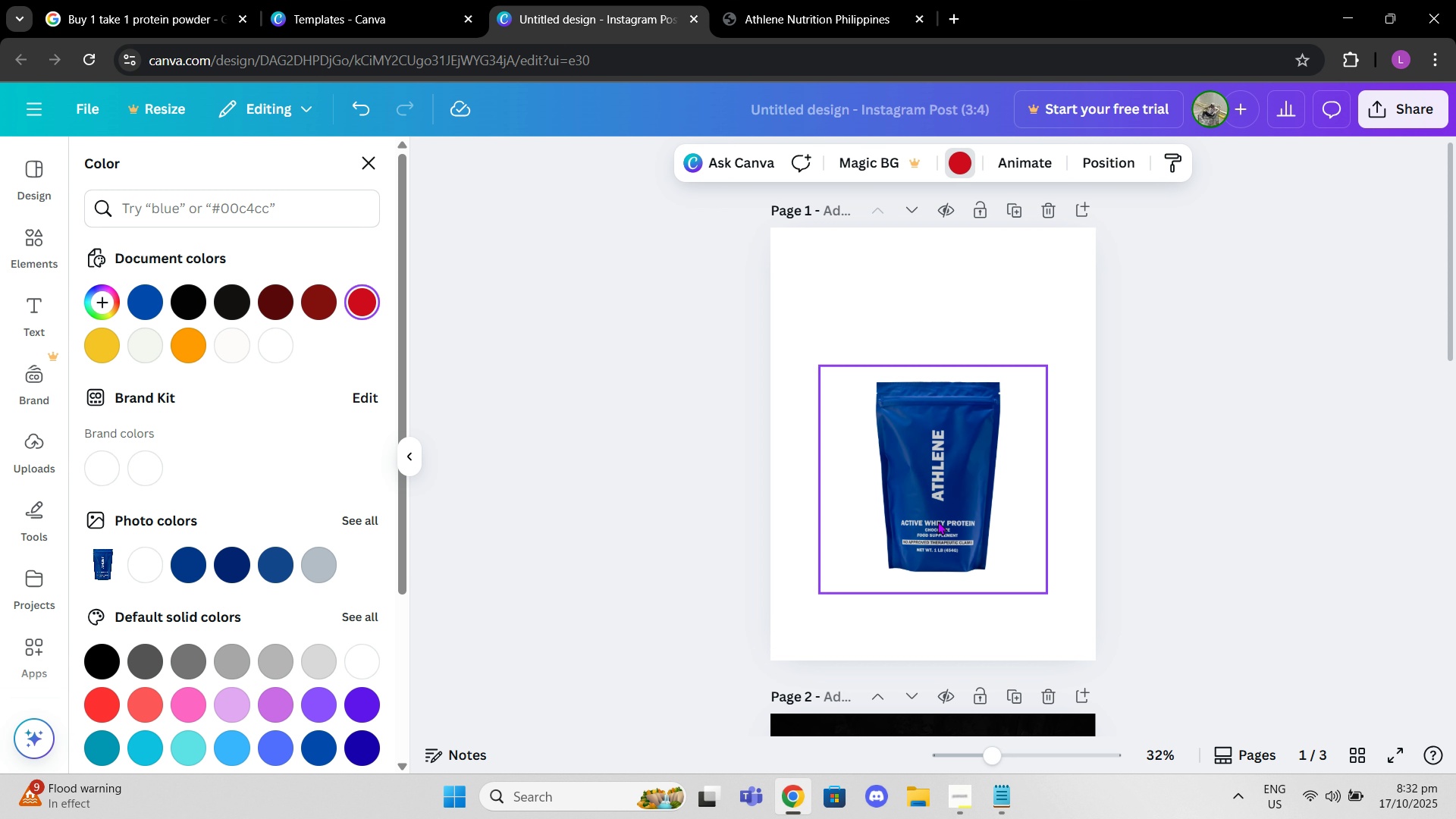 
left_click_drag(start_coordinate=[937, 521], to_coordinate=[872, 431])
 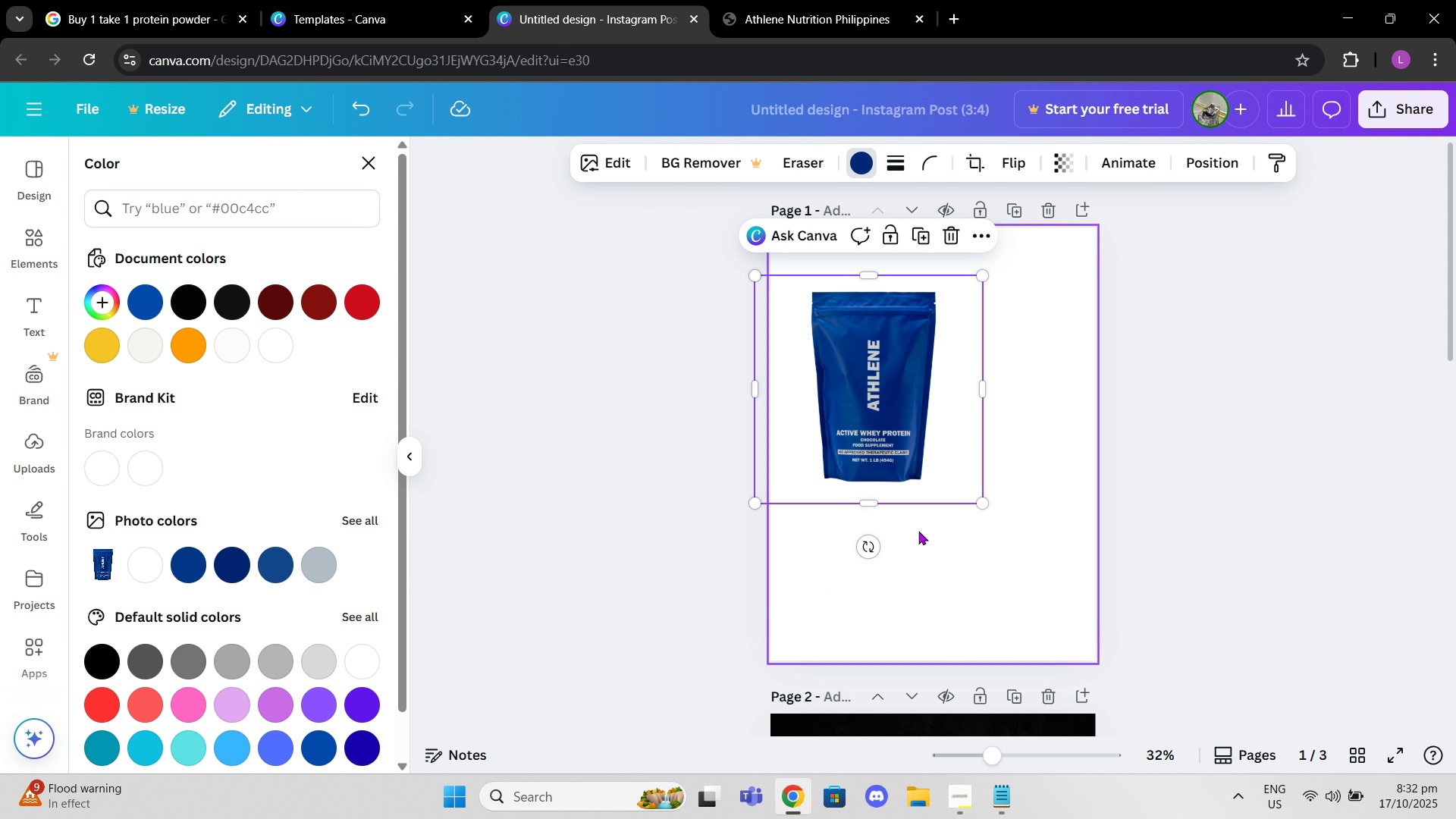 
key(Control+V)
 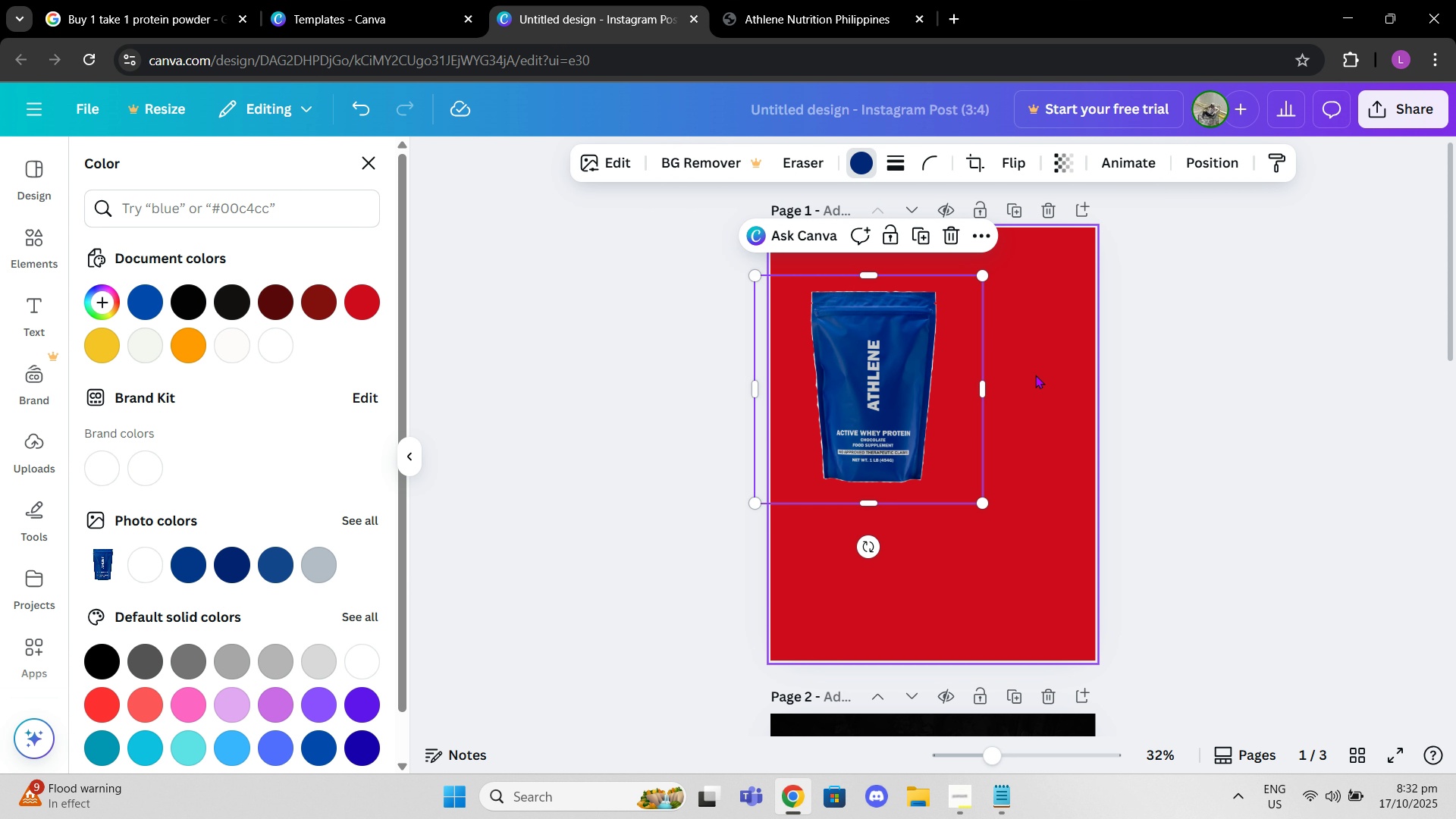 
left_click([1037, 373])
 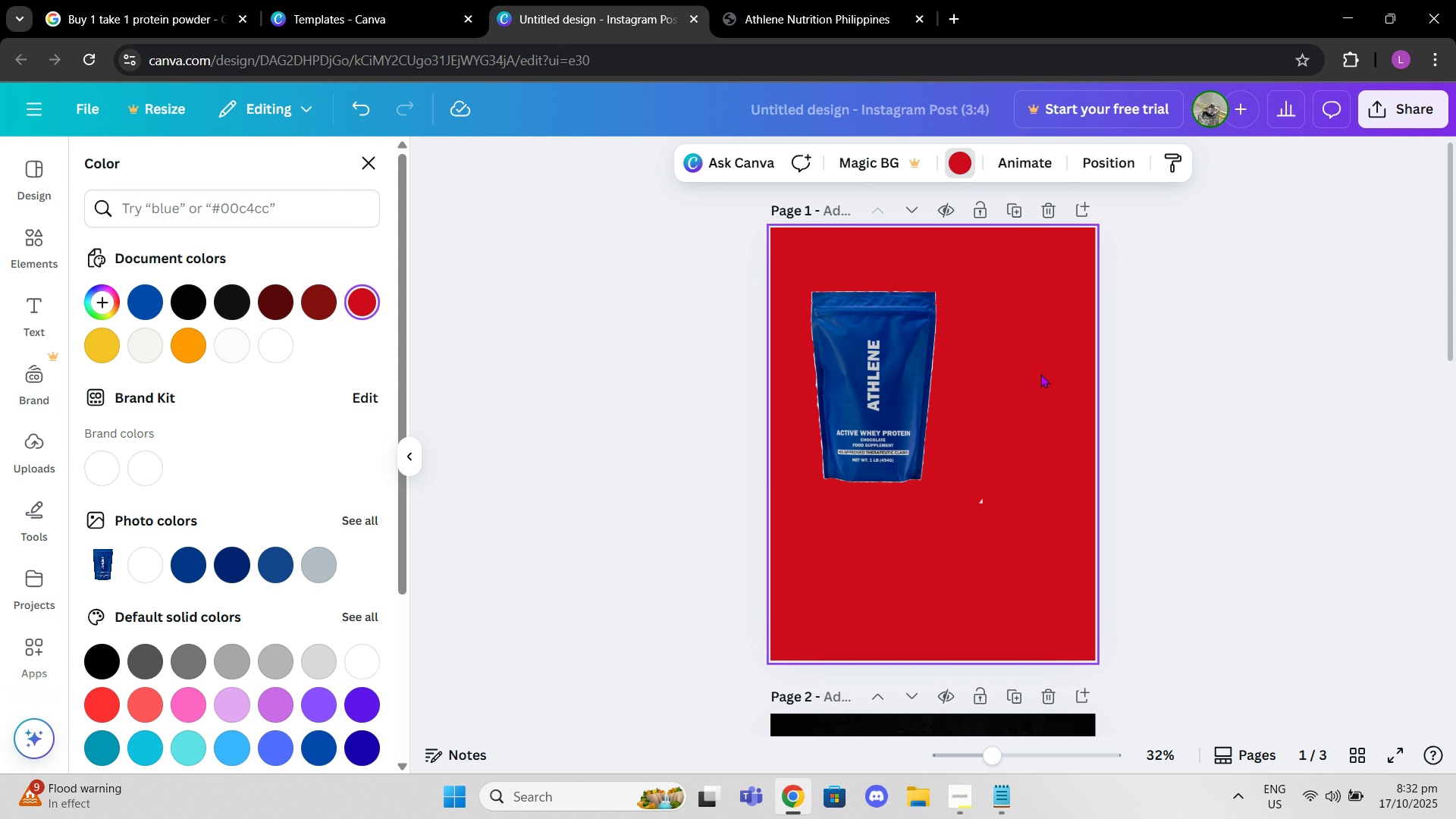 
left_click_drag(start_coordinate=[1037, 373], to_coordinate=[1045, 487])
 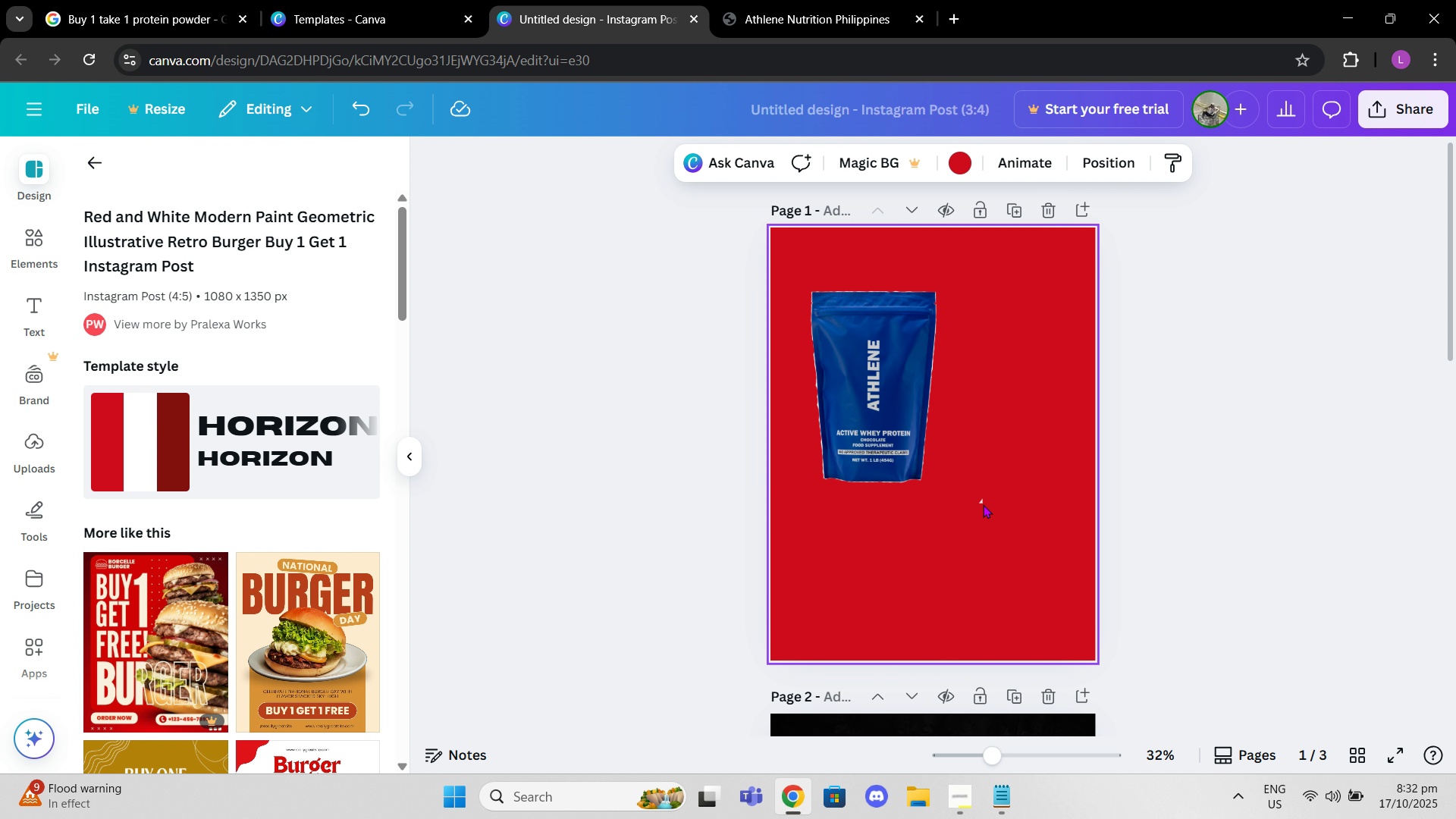 
left_click([984, 504])
 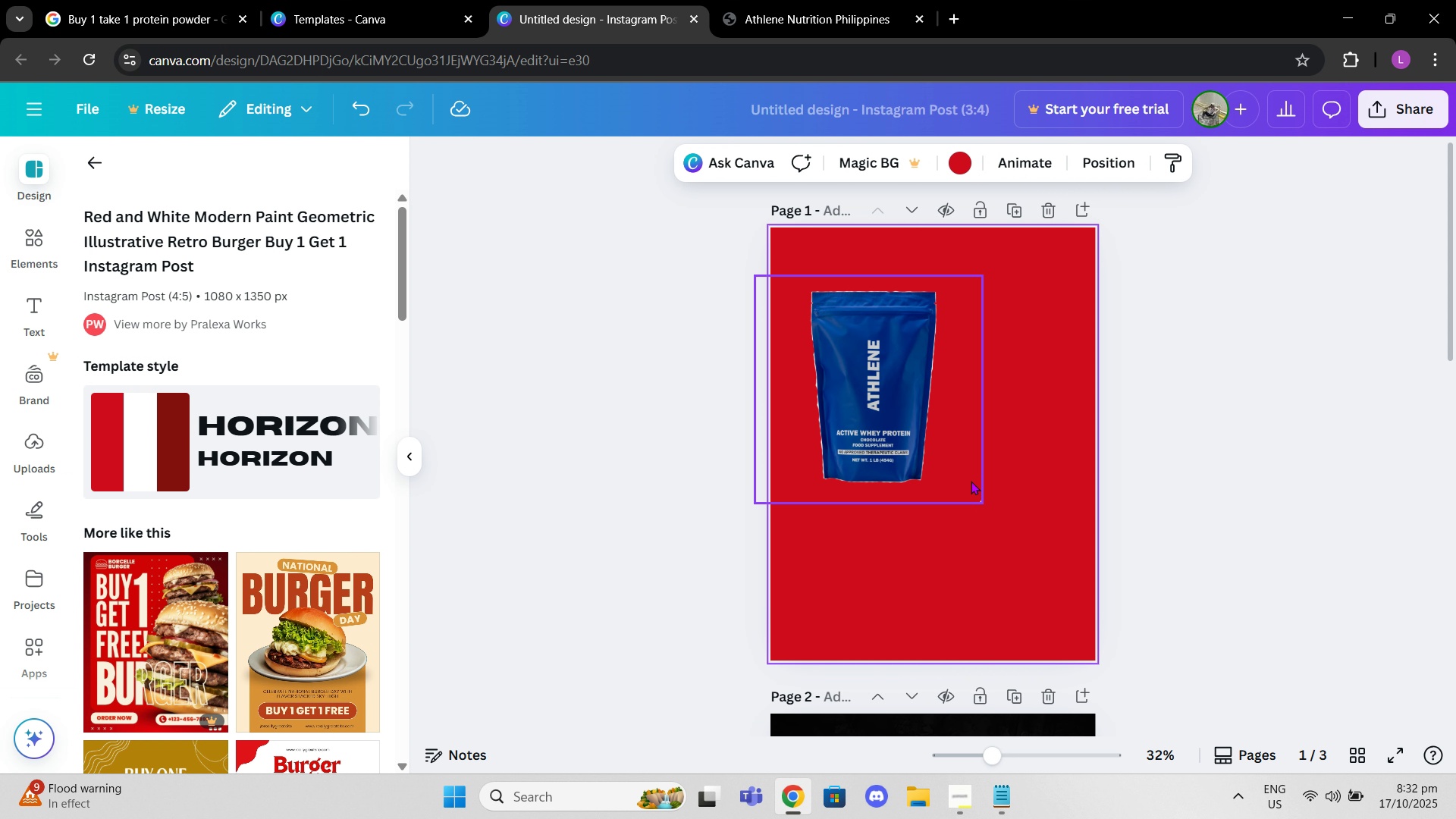 
scroll: coordinate [972, 482], scroll_direction: up, amount: 3.0
 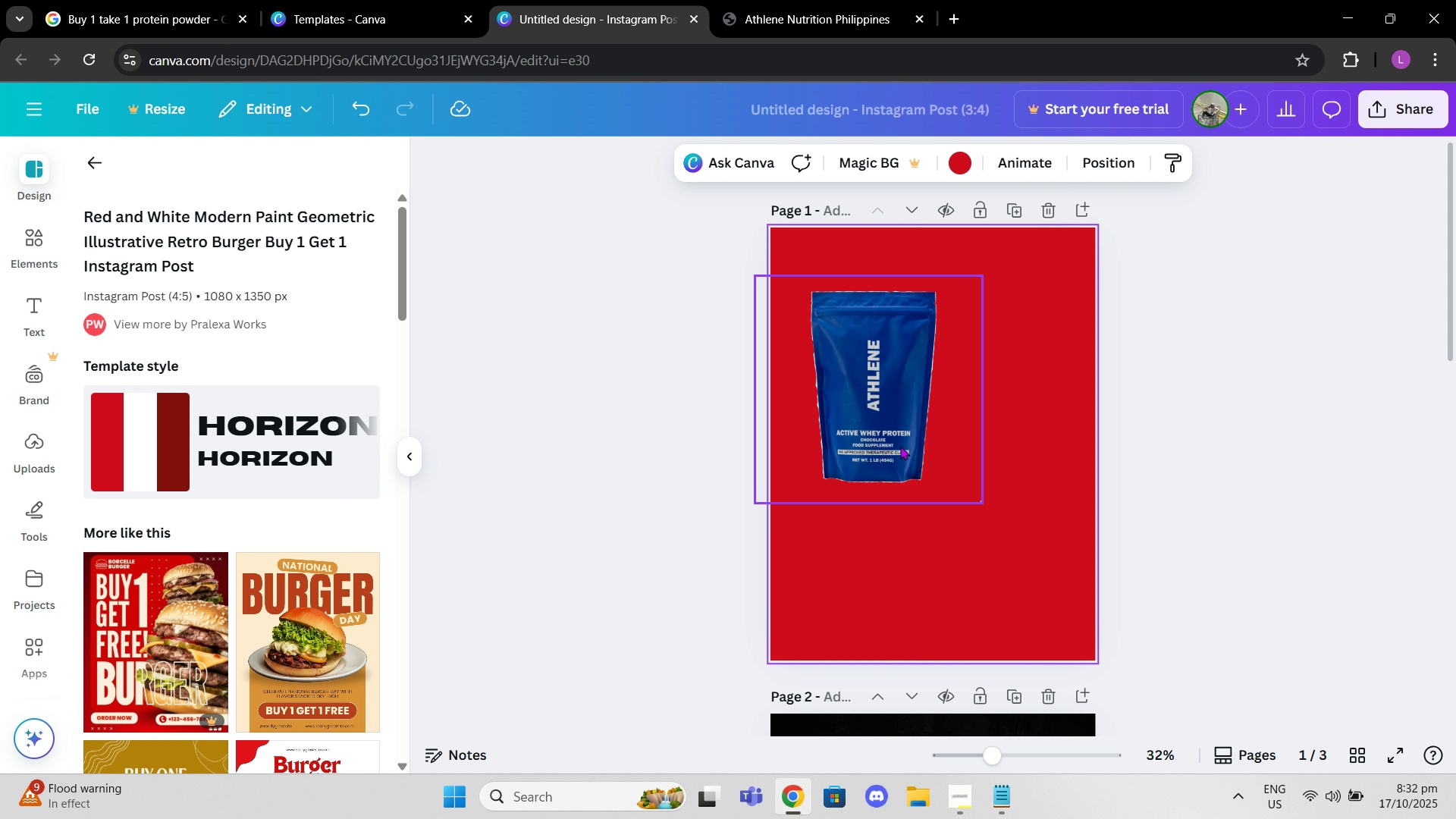 
left_click([898, 434])
 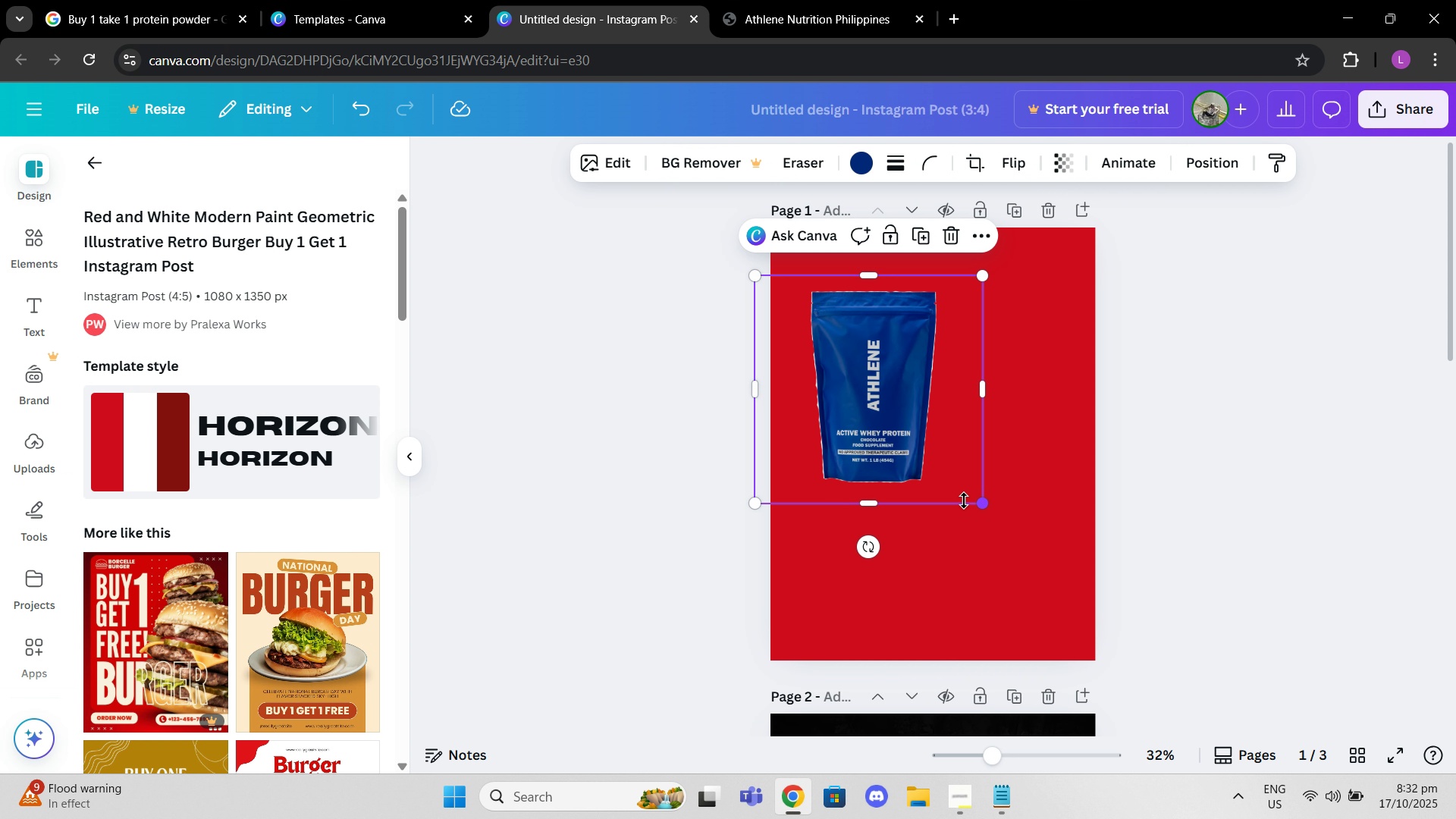 
left_click_drag(start_coordinate=[885, 507], to_coordinate=[880, 488])
 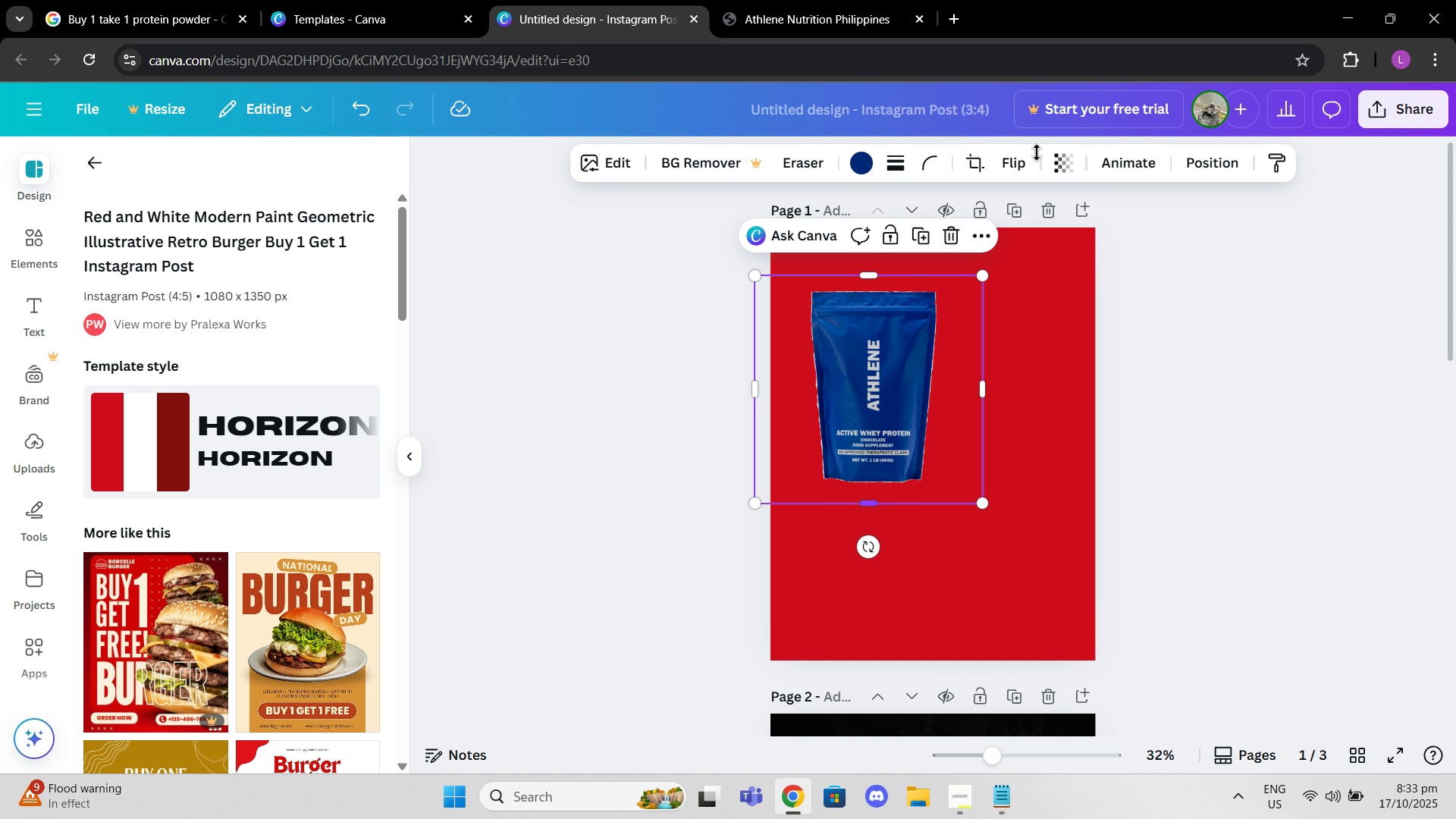 
left_click([978, 175])
 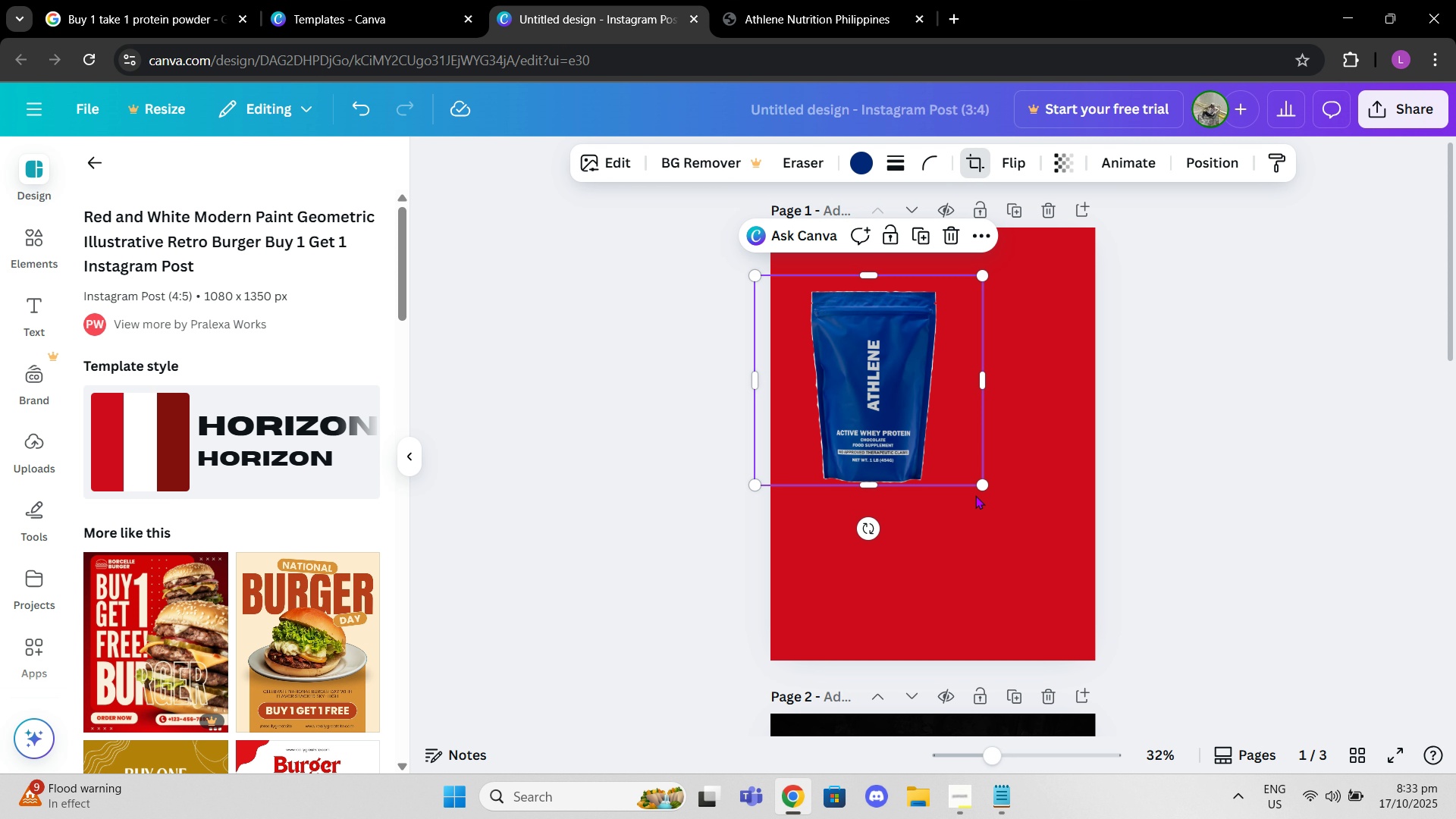 
left_click([1329, 372])
 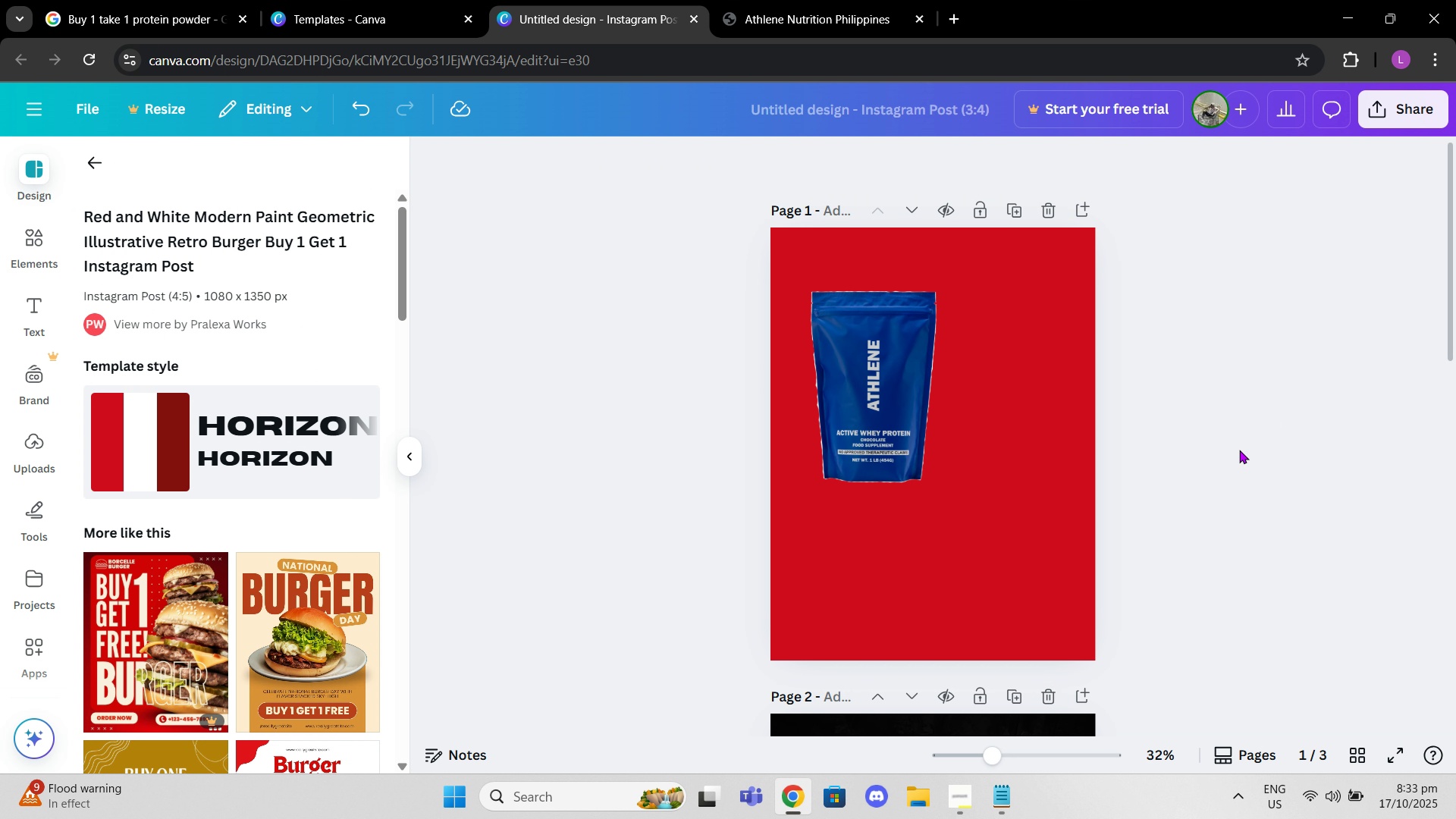 
left_click([1007, 526])
 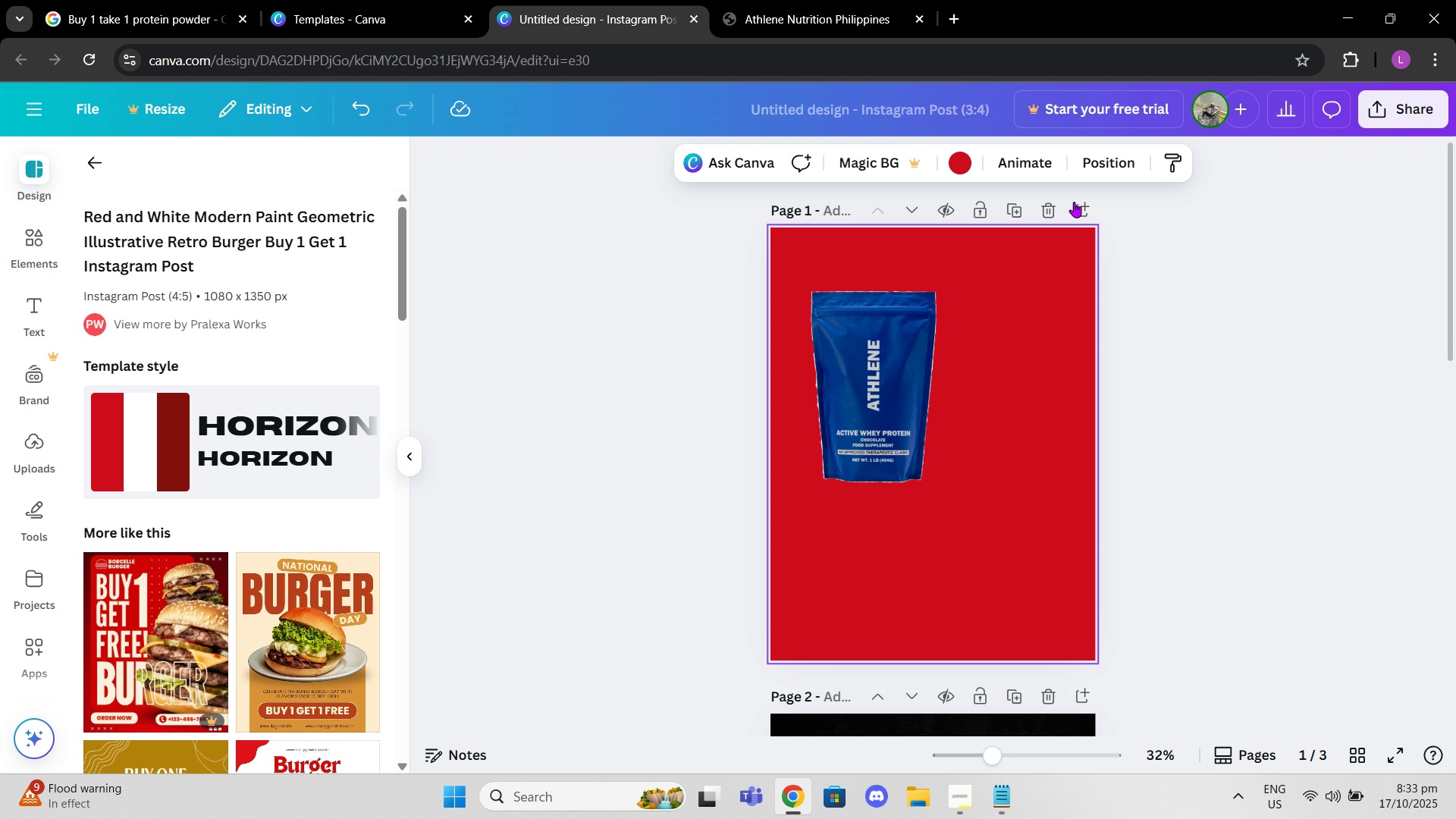 
double_click([961, 165])
 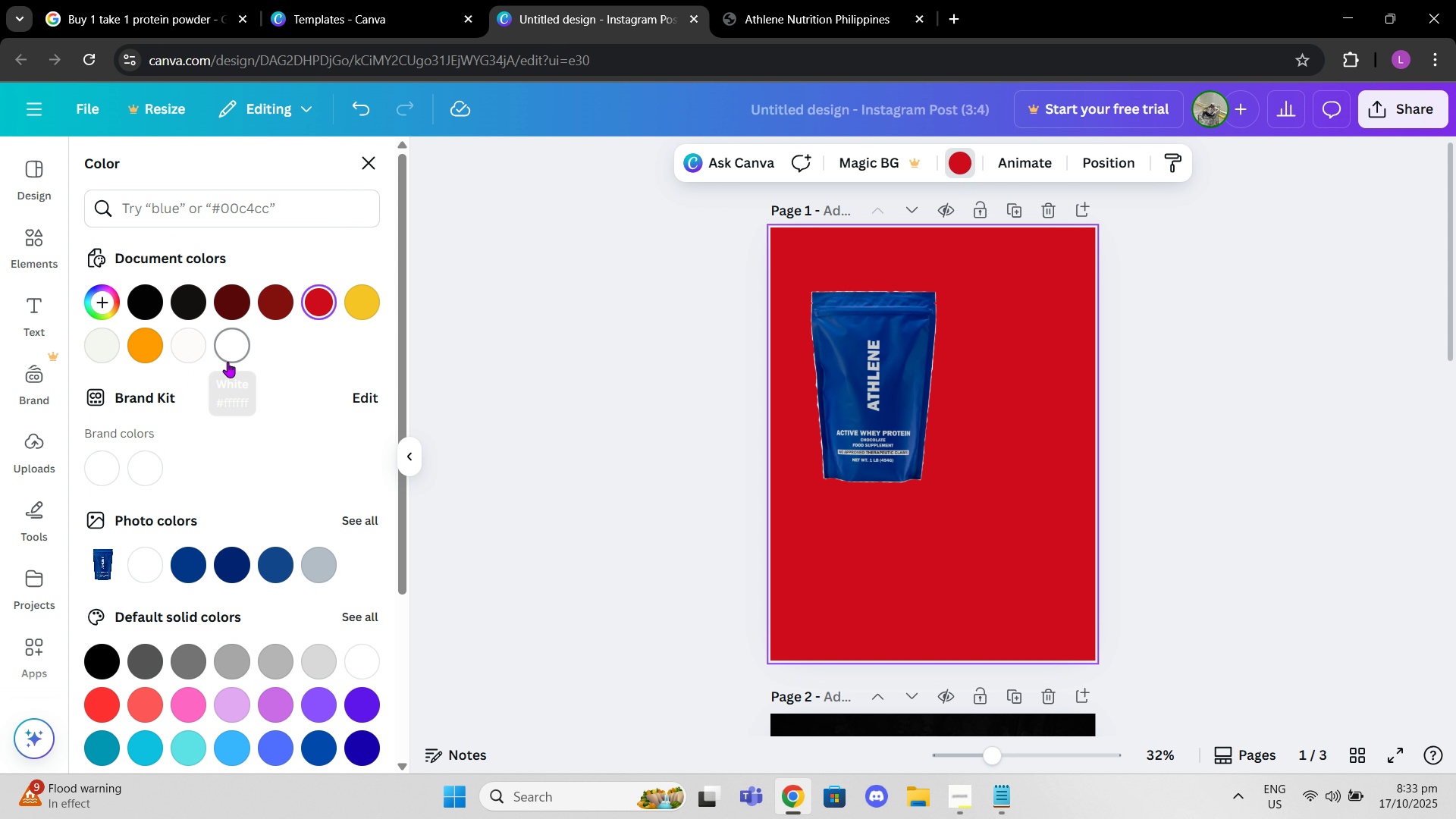 
left_click([194, 347])
 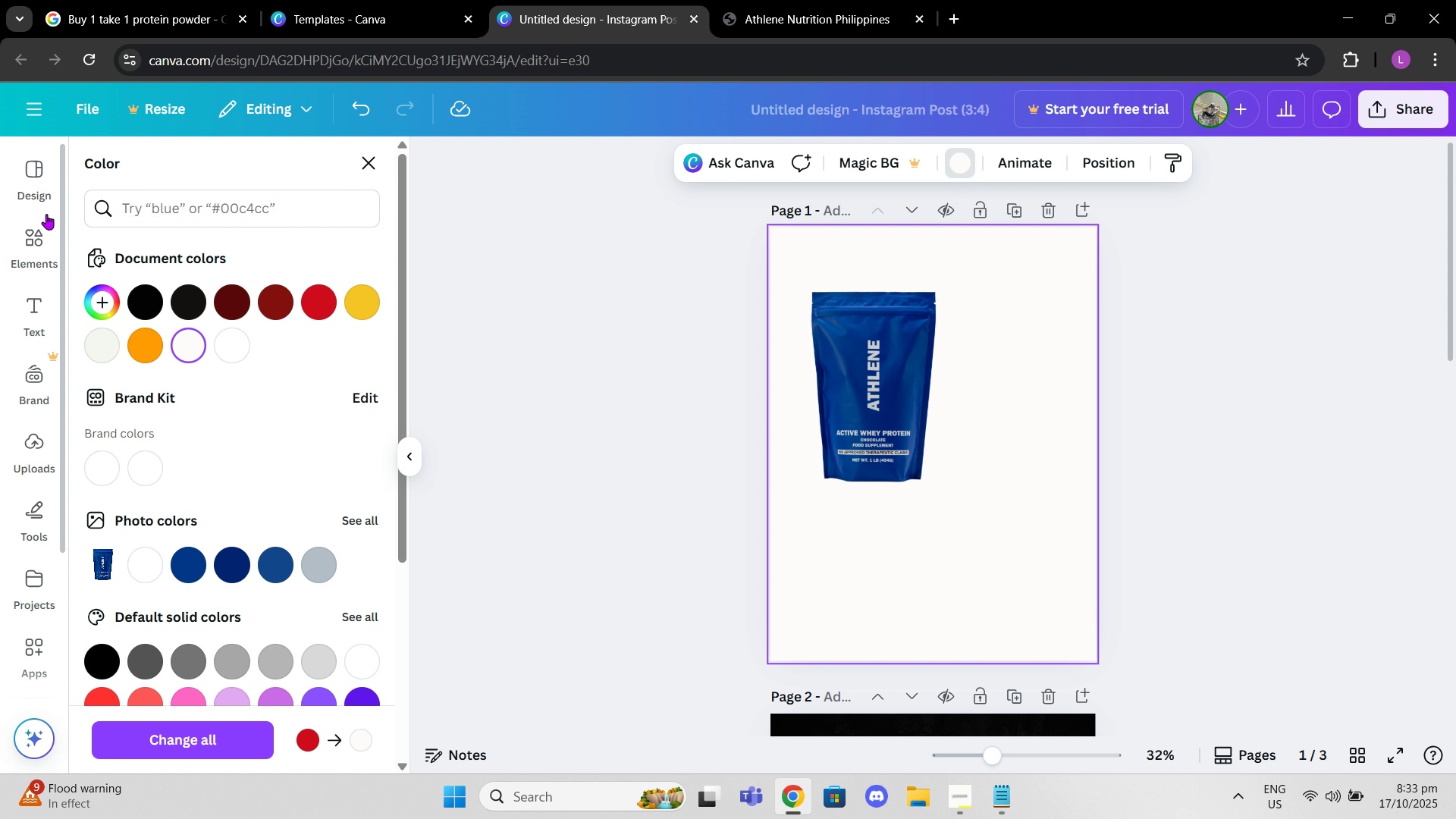 
left_click([37, 197])
 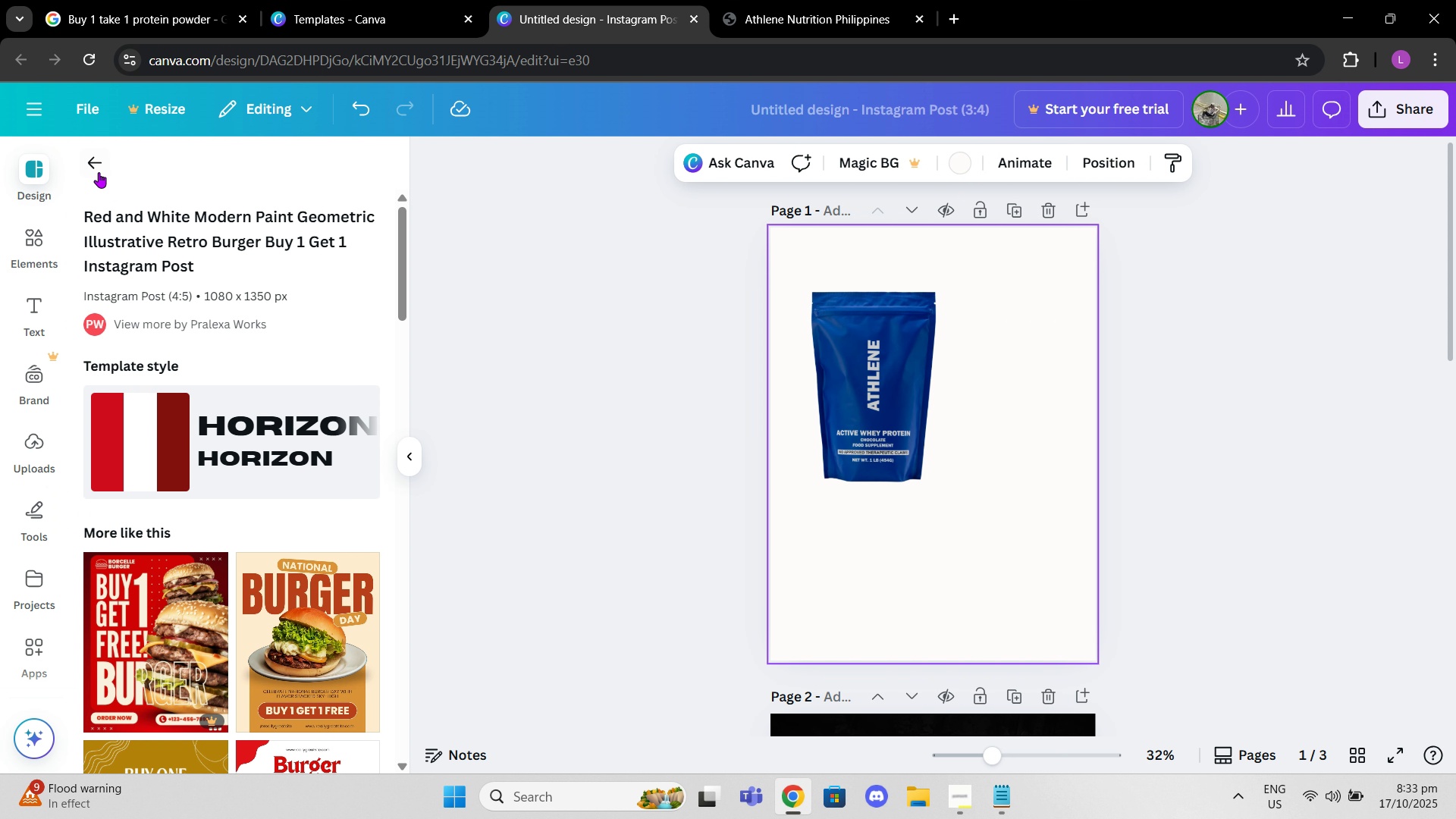 
left_click([96, 165])
 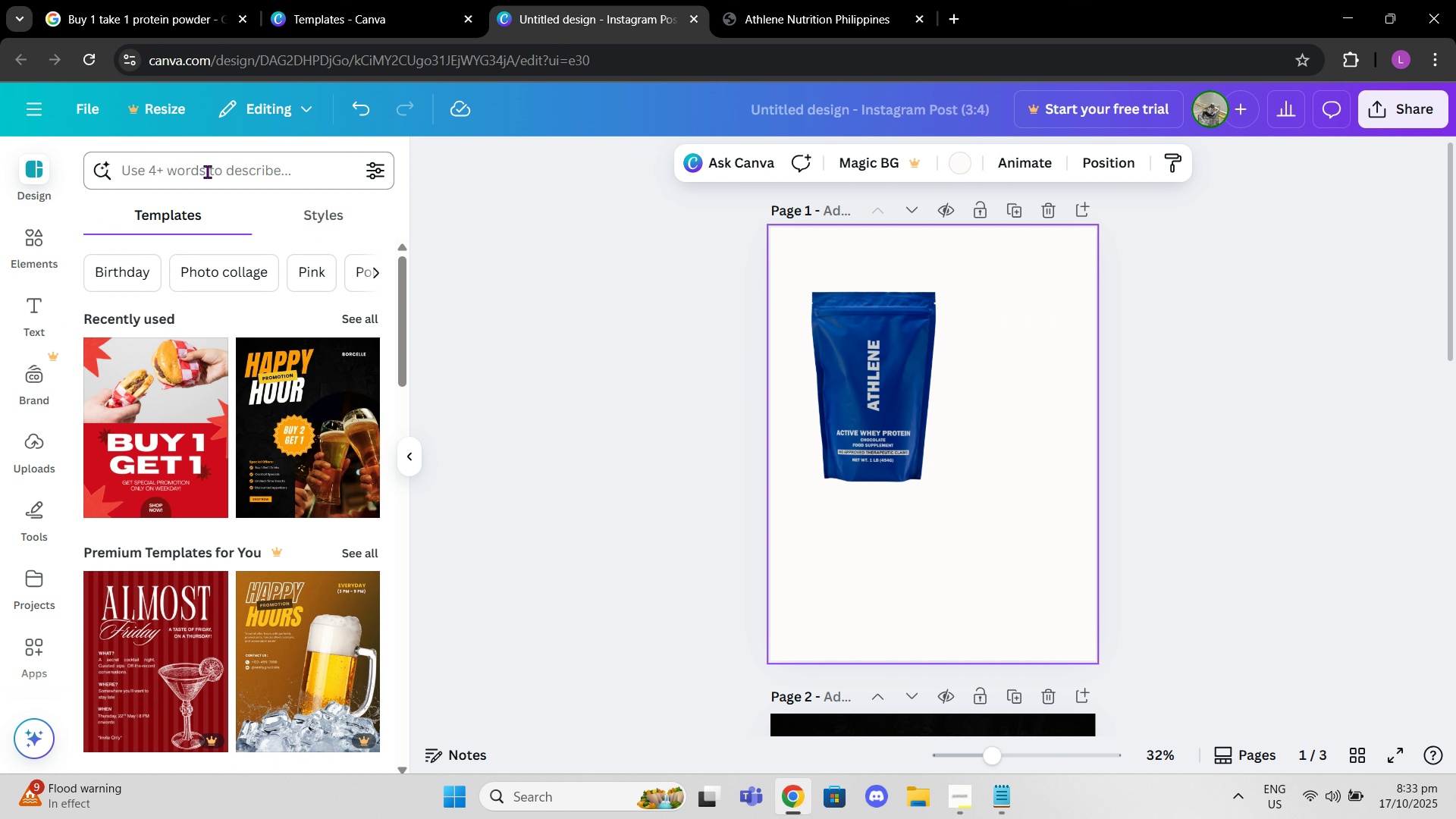 
left_click([207, 171])
 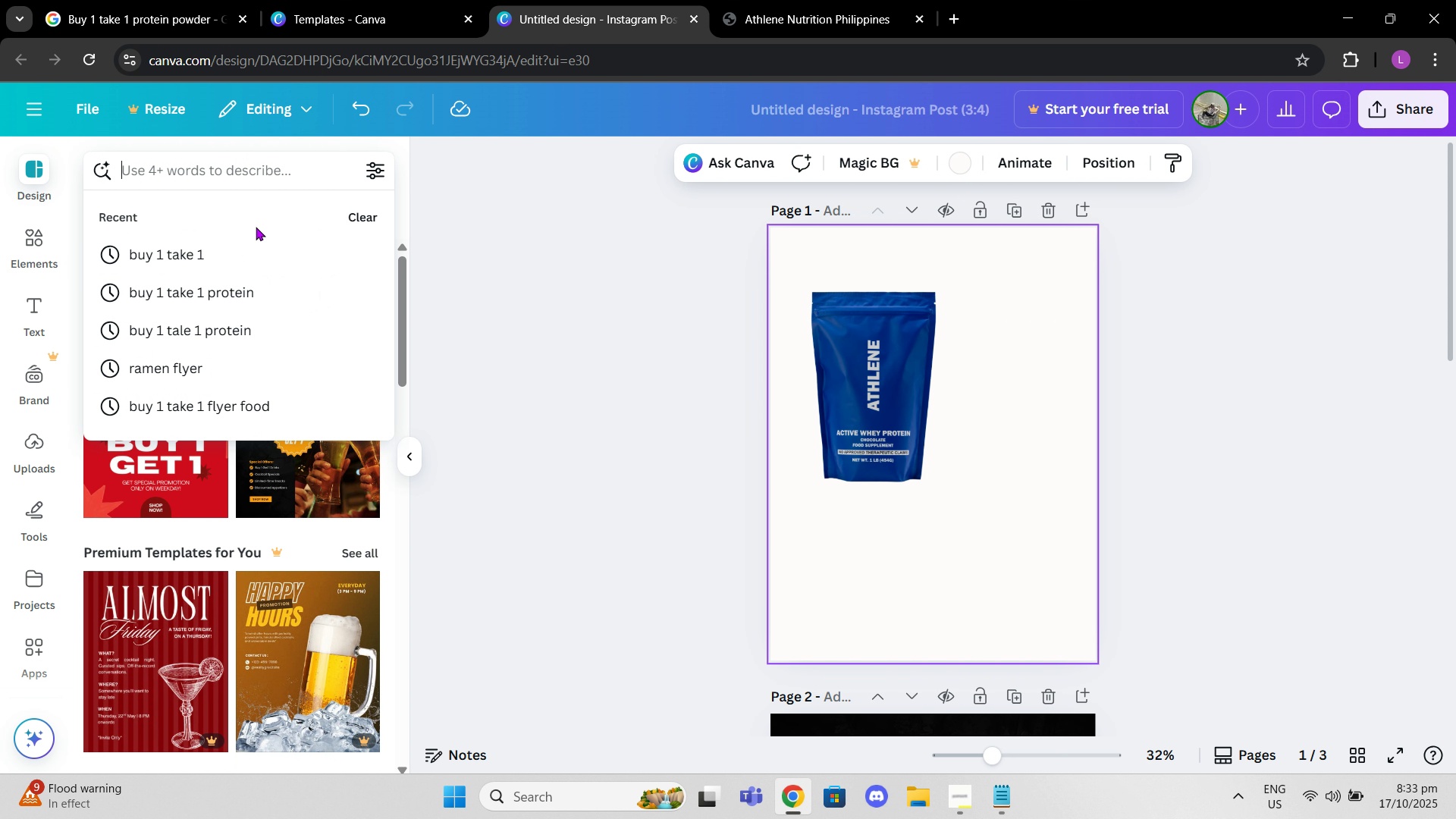 
left_click([245, 257])
 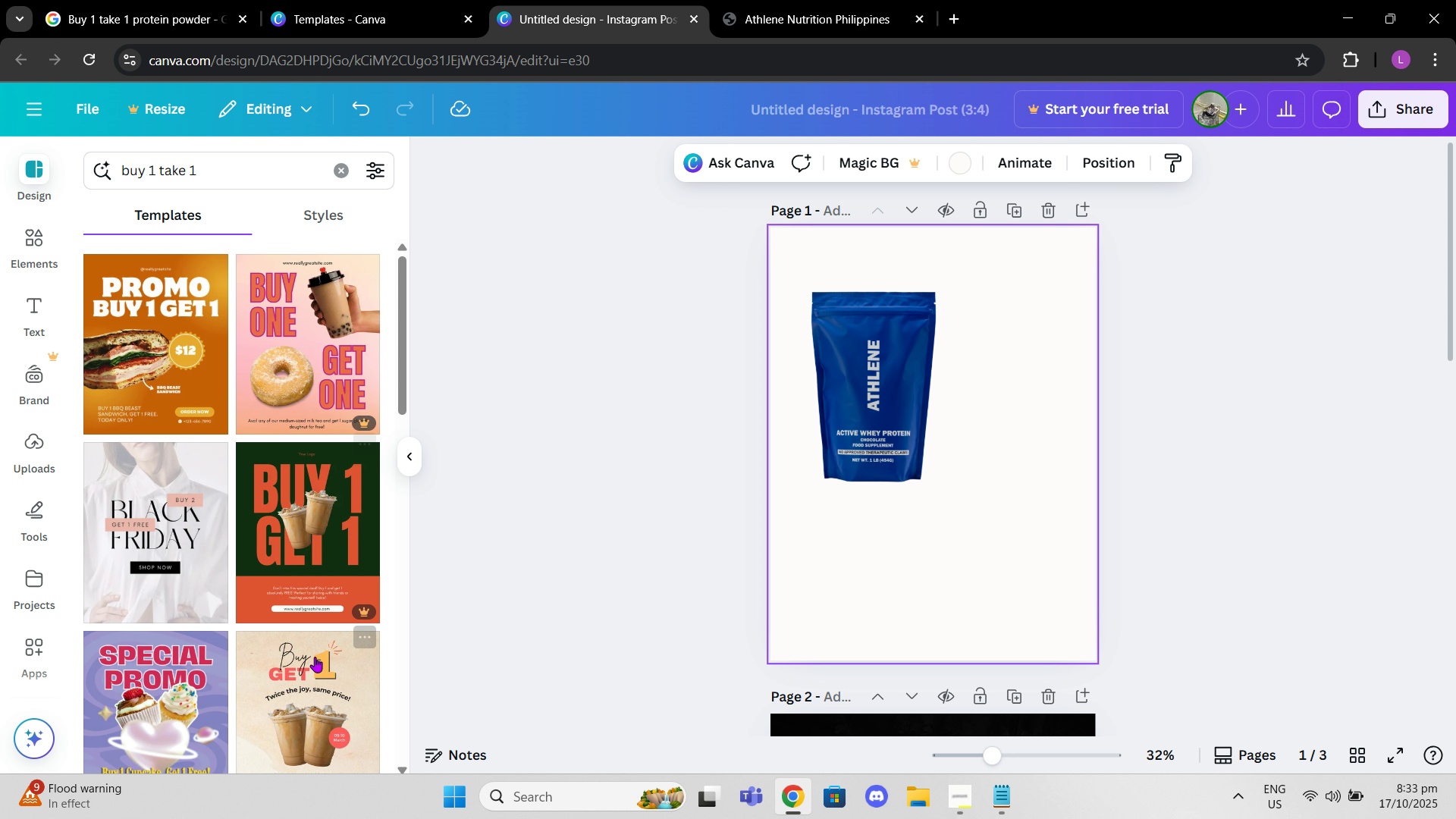 
scroll: coordinate [304, 477], scroll_direction: down, amount: 9.0
 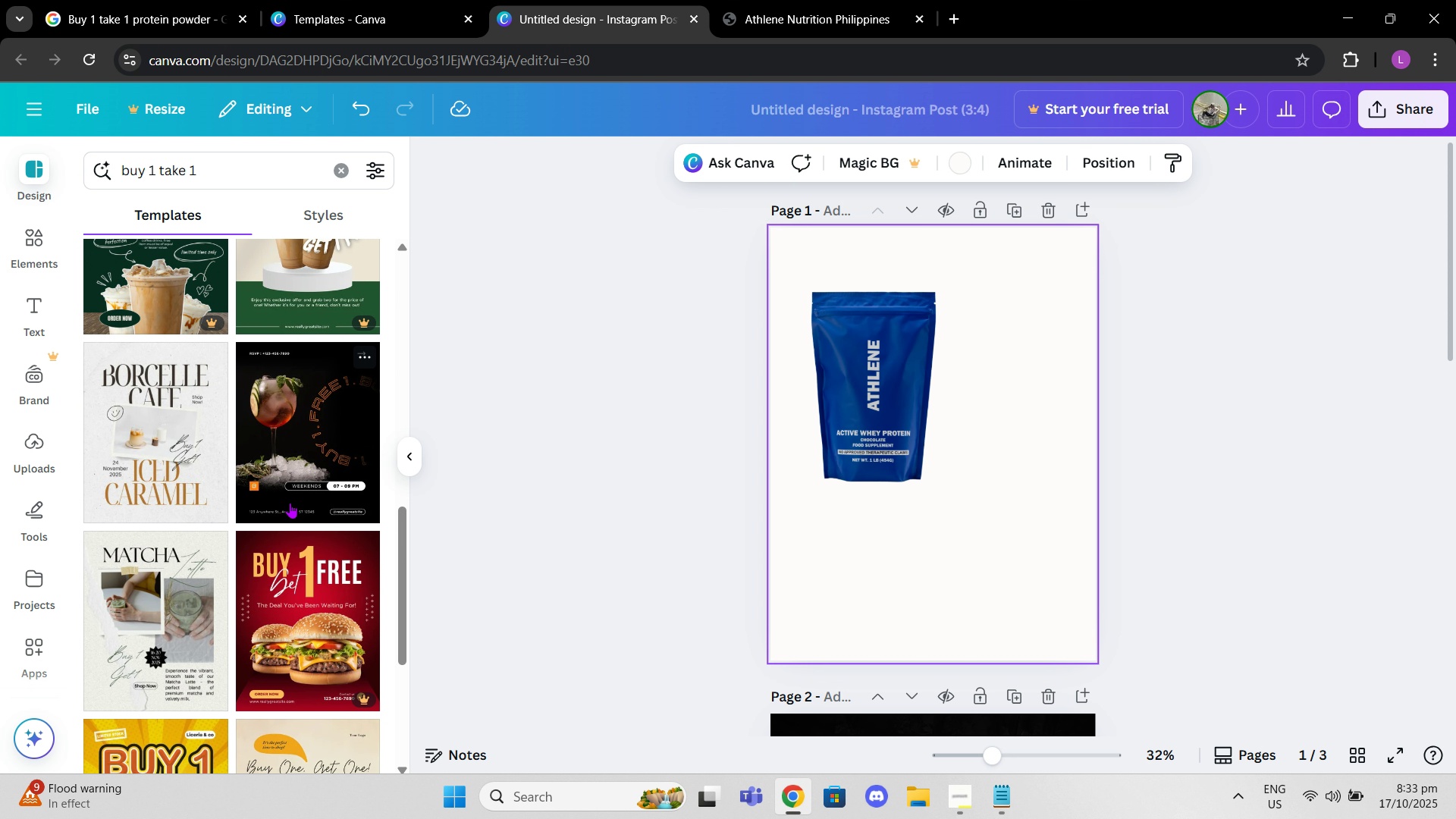 
scroll: coordinate [995, 525], scroll_direction: down, amount: 16.0
 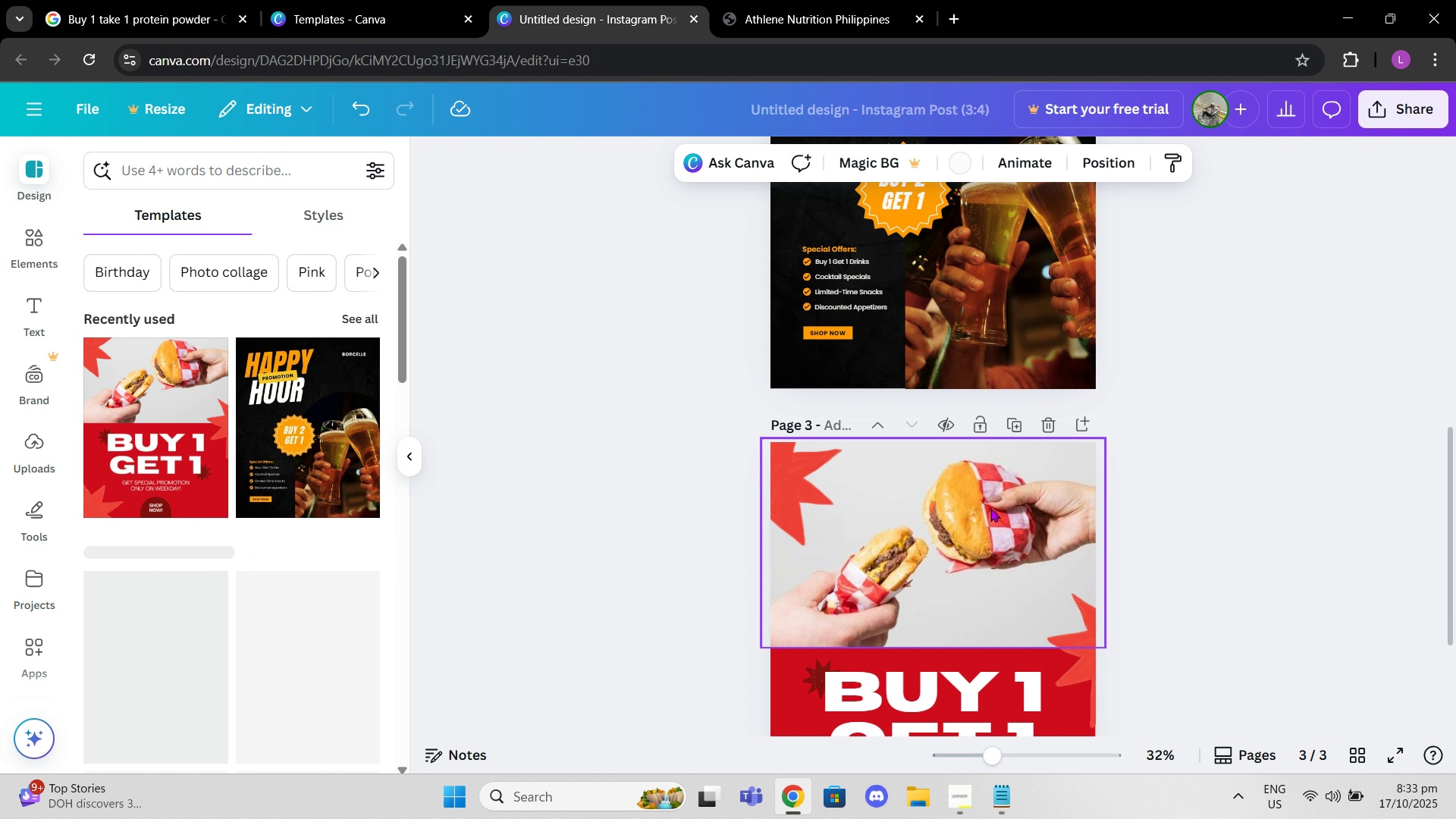 
scroll: coordinate [983, 469], scroll_direction: up, amount: 3.0
 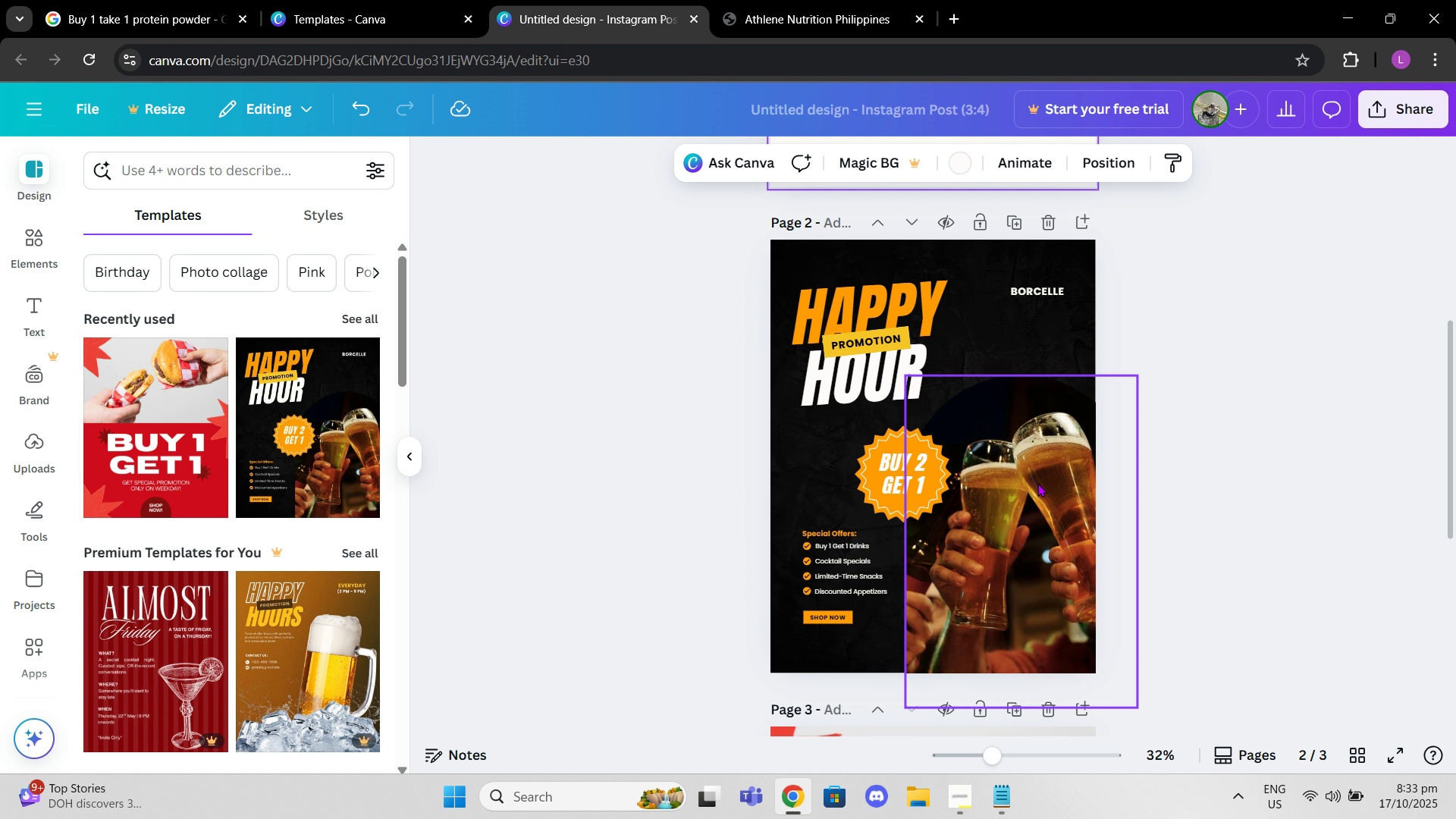 
left_click([1028, 482])
 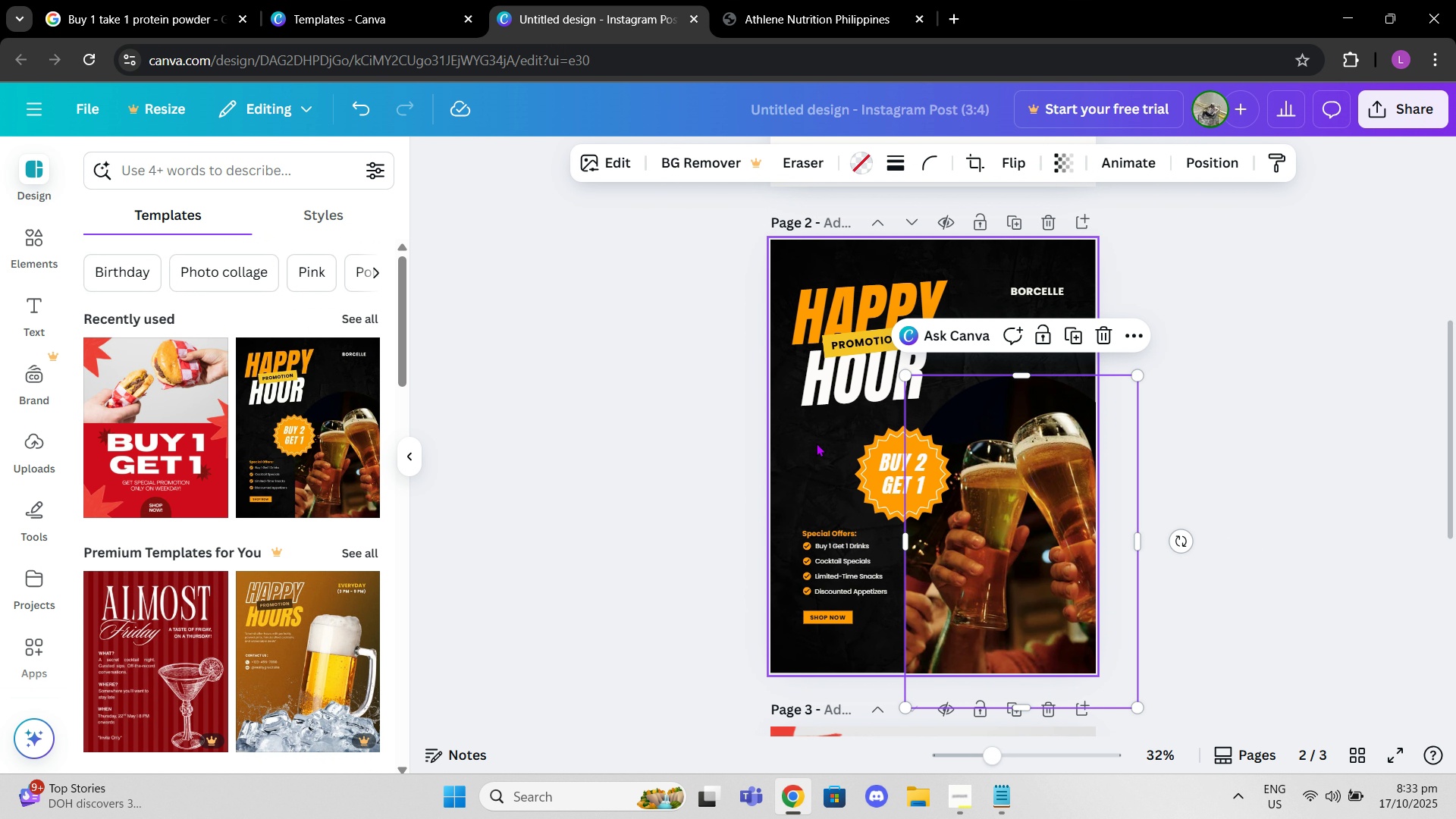 
left_click([806, 453])
 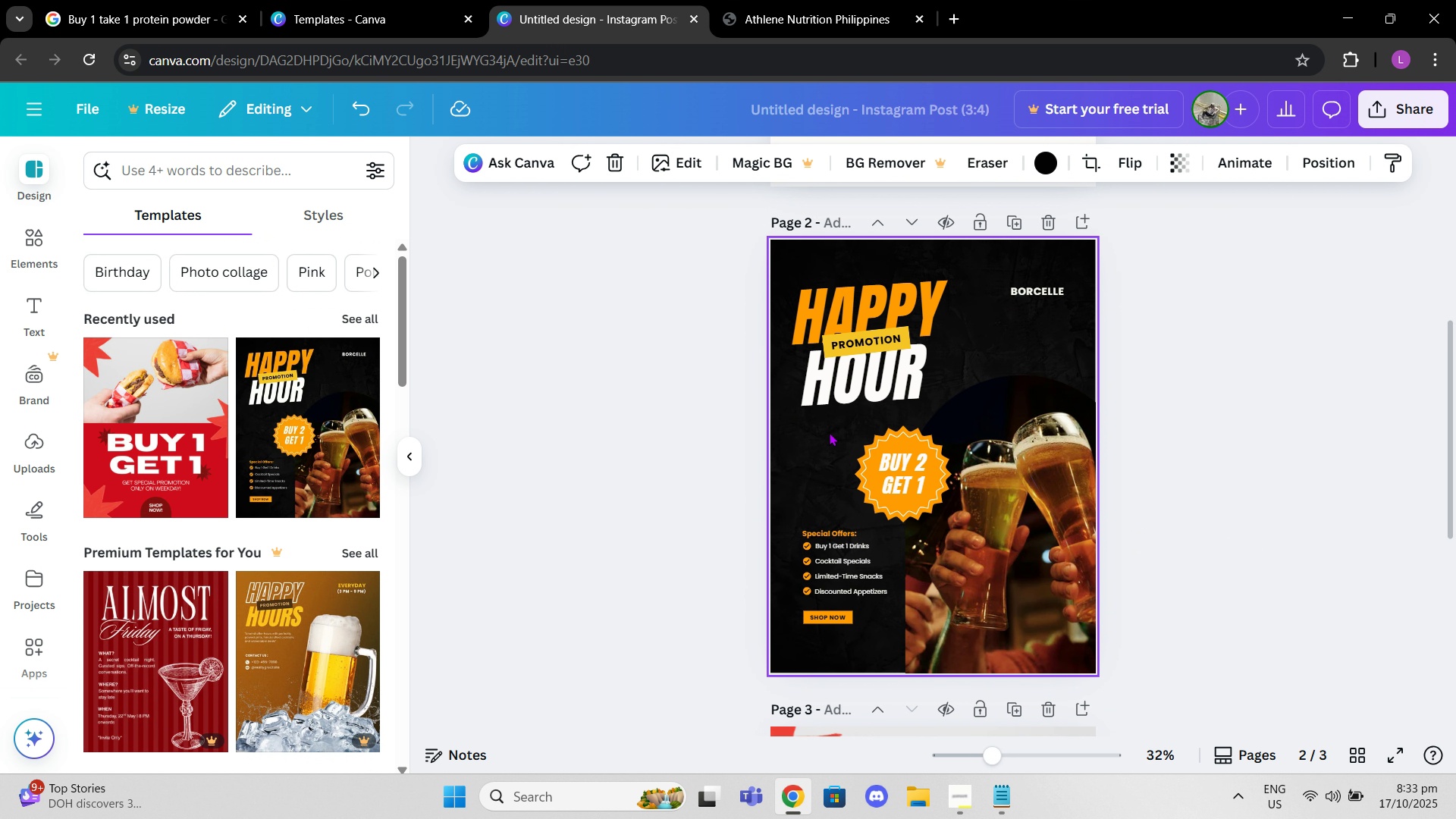 
double_click([821, 452])
 